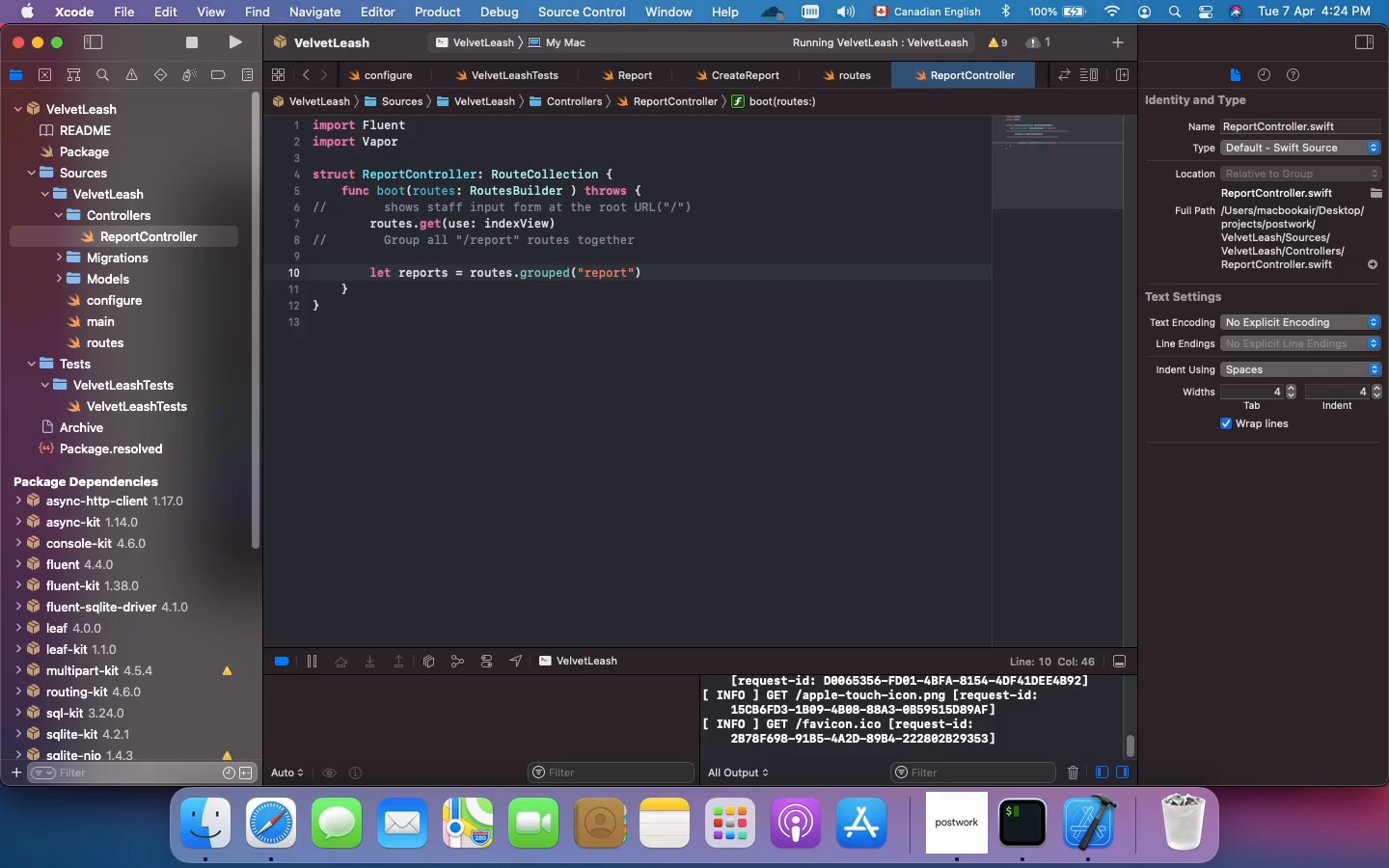 
key(ArrowRight)
 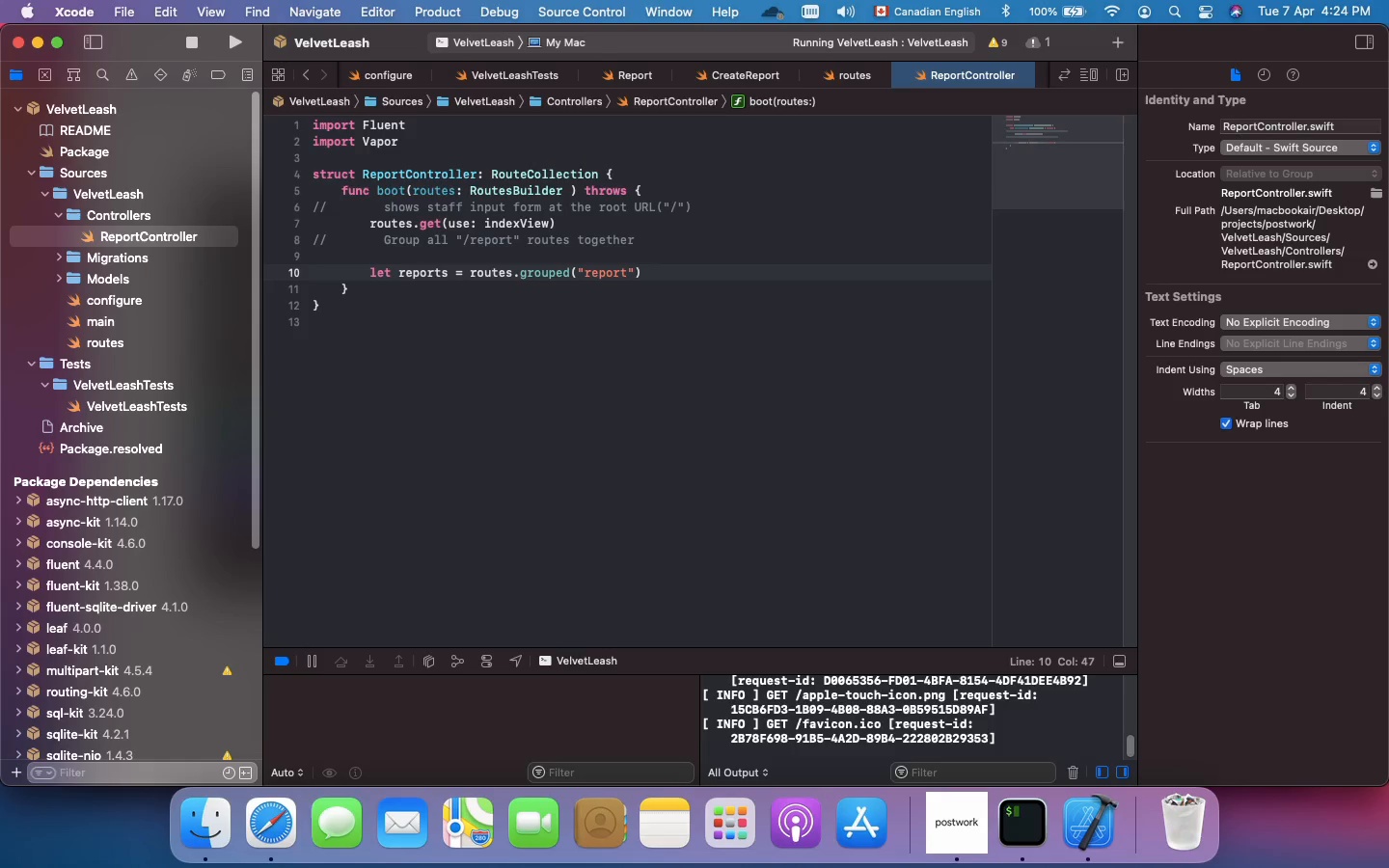 
key(Enter)
 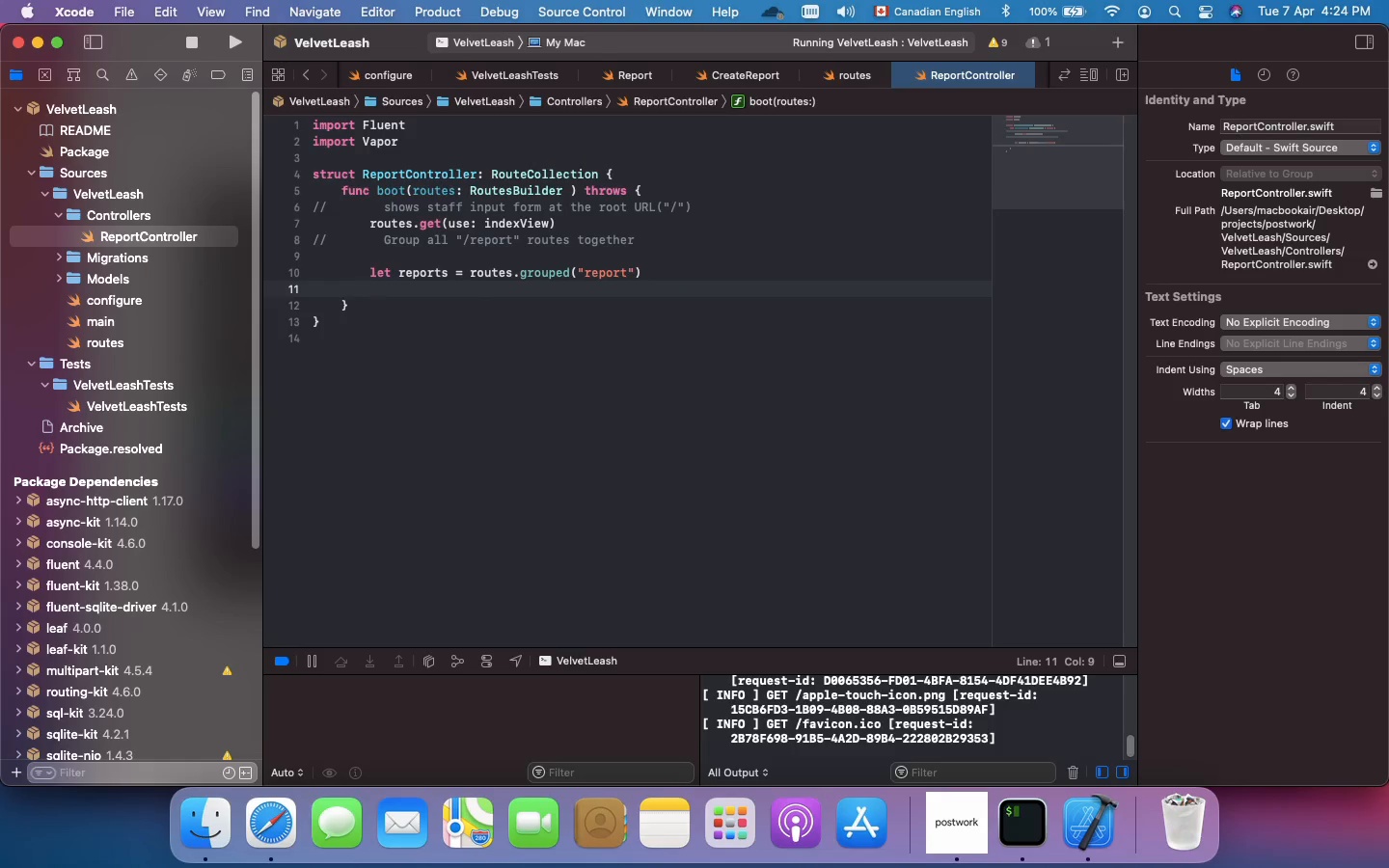 
key(Meta+Slash)
 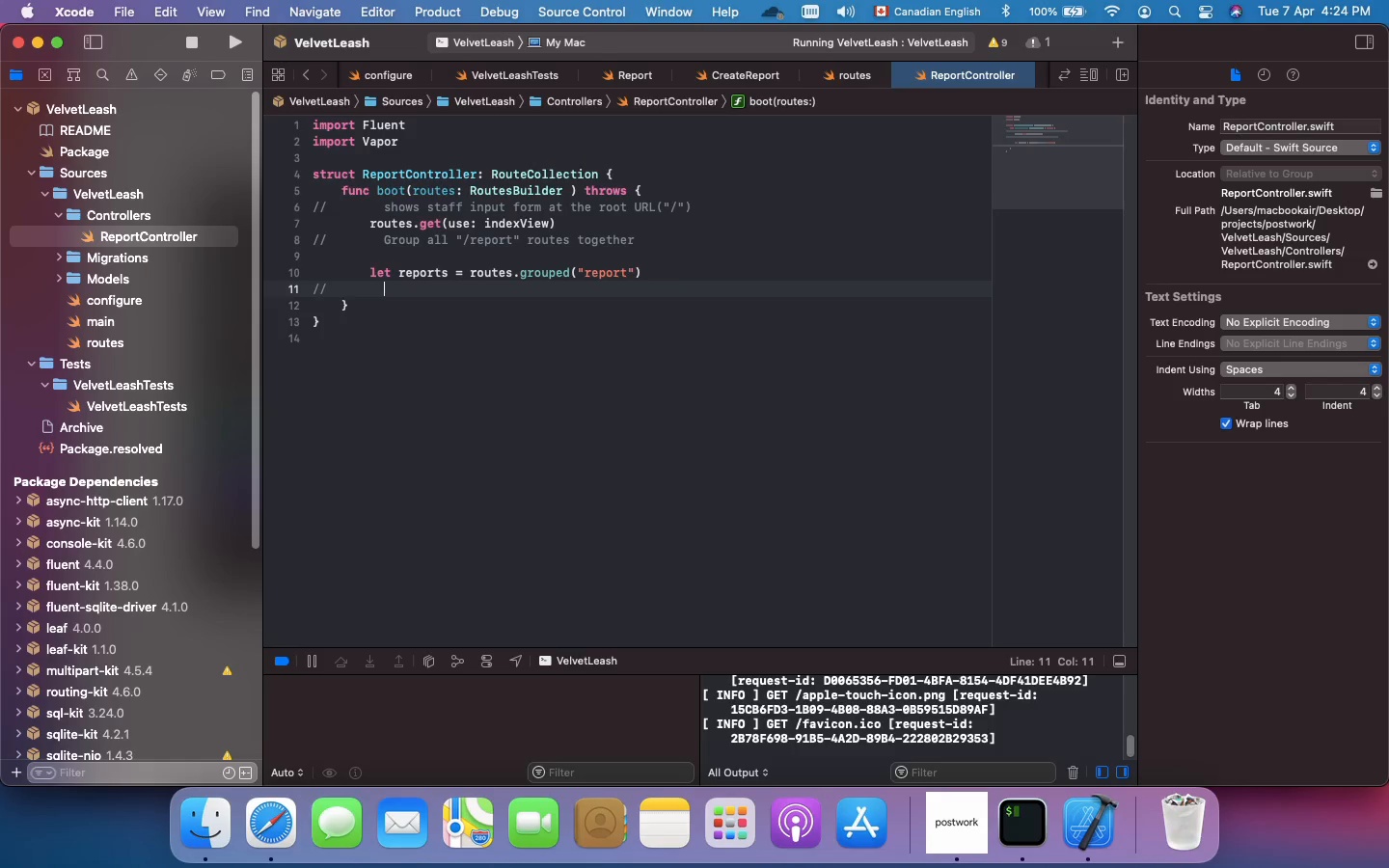 
type(Handle Form Submission)
 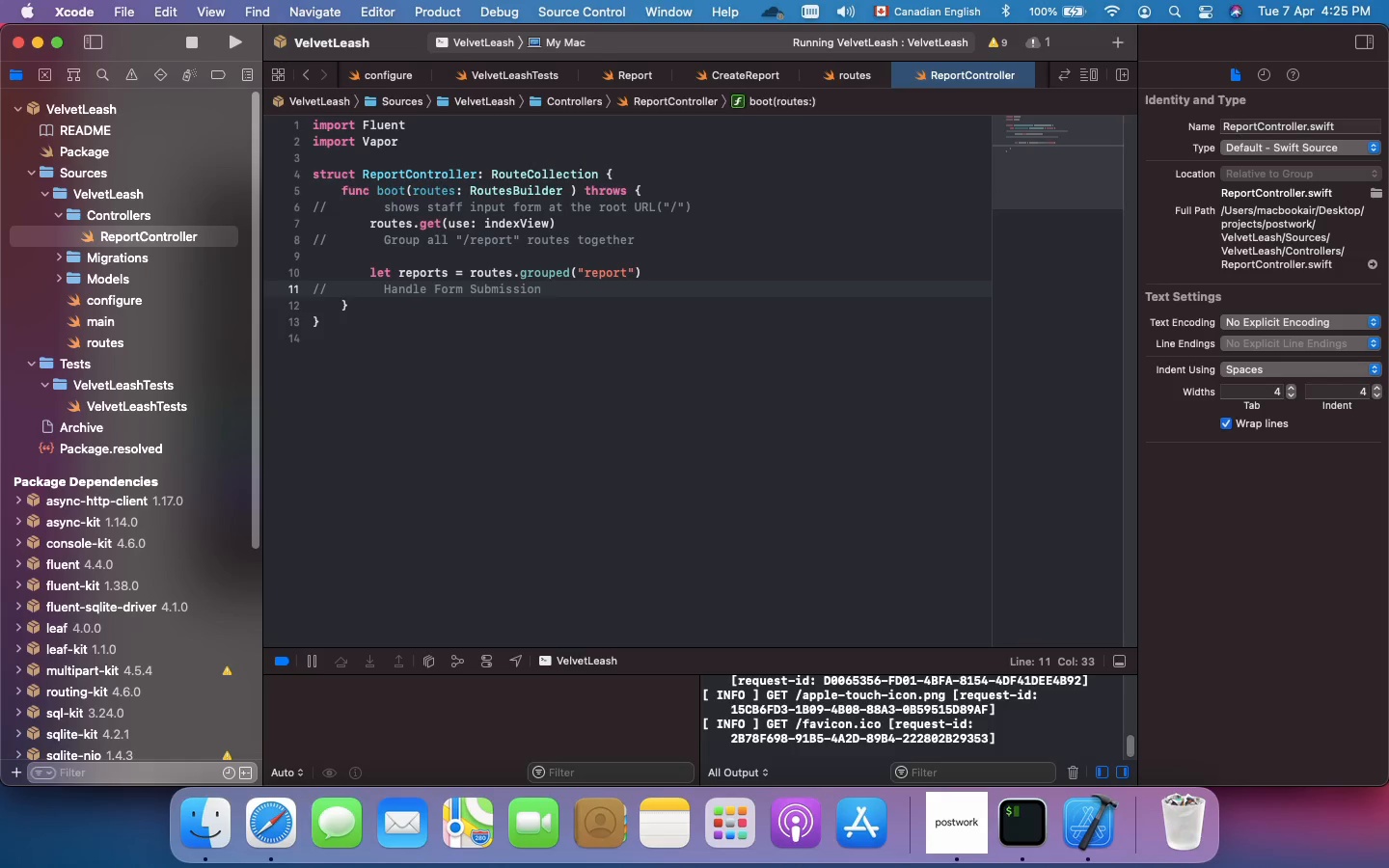 
wait(6.19)
 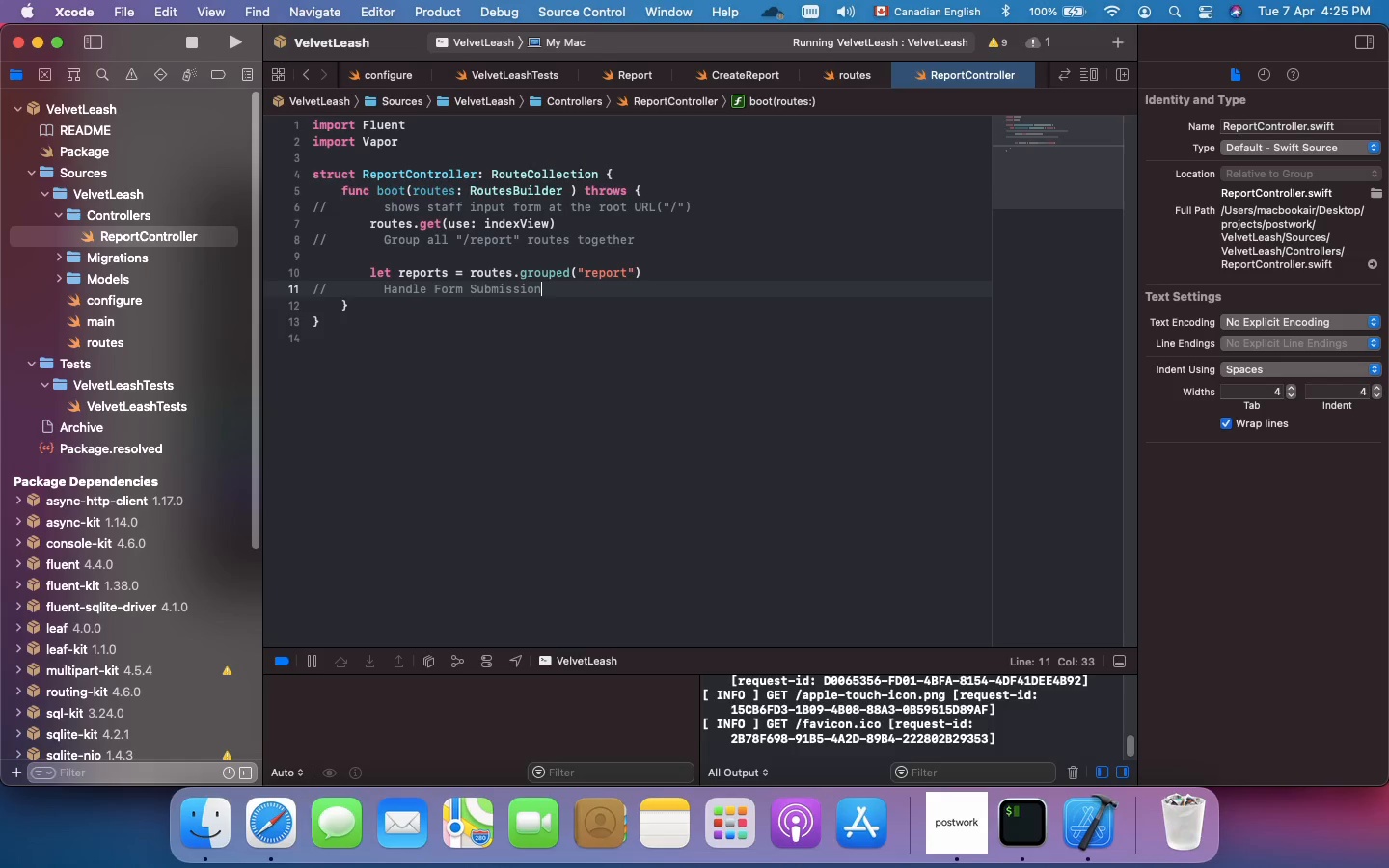 
type( (POST "/report"))
 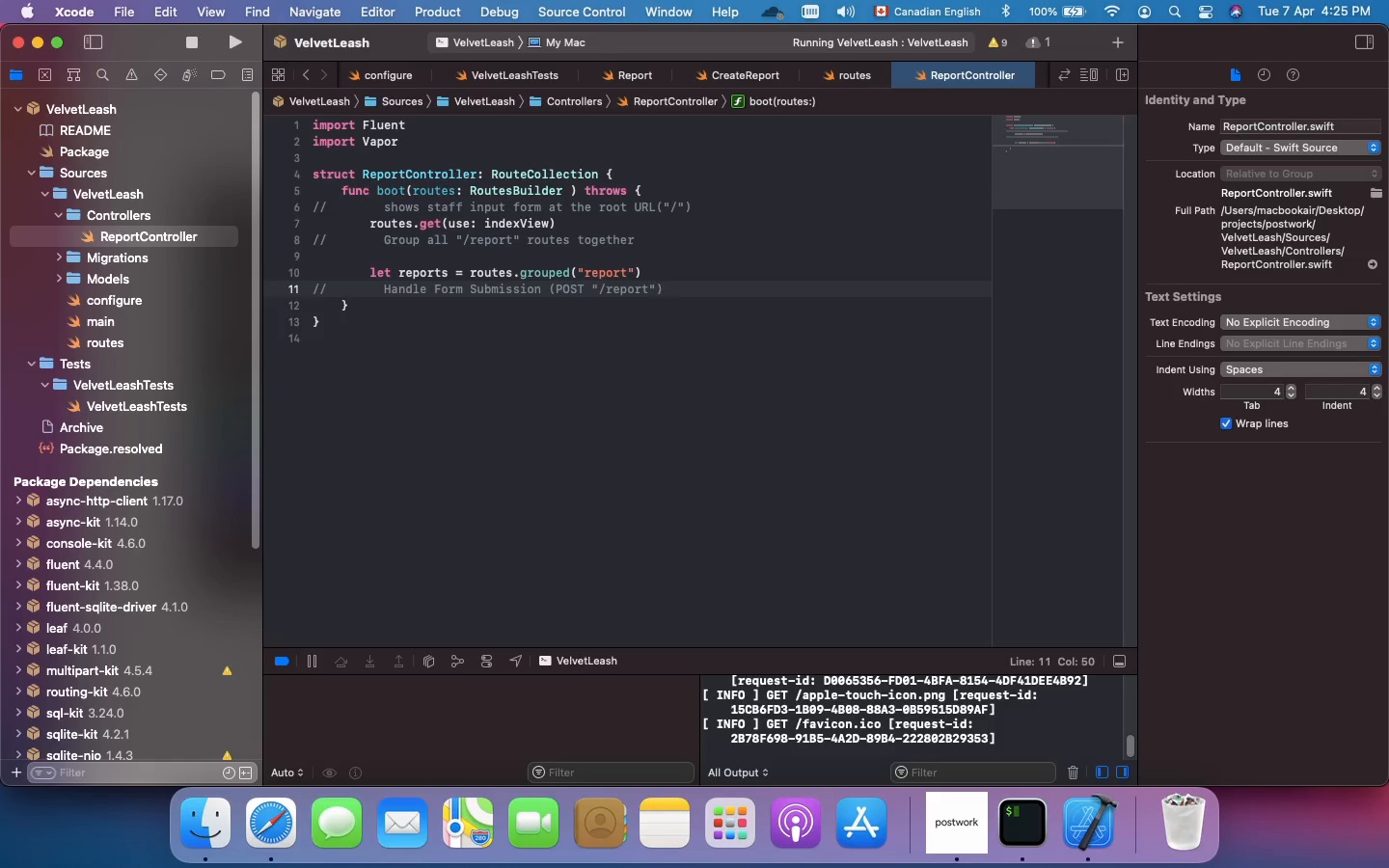 
key(Enter)
 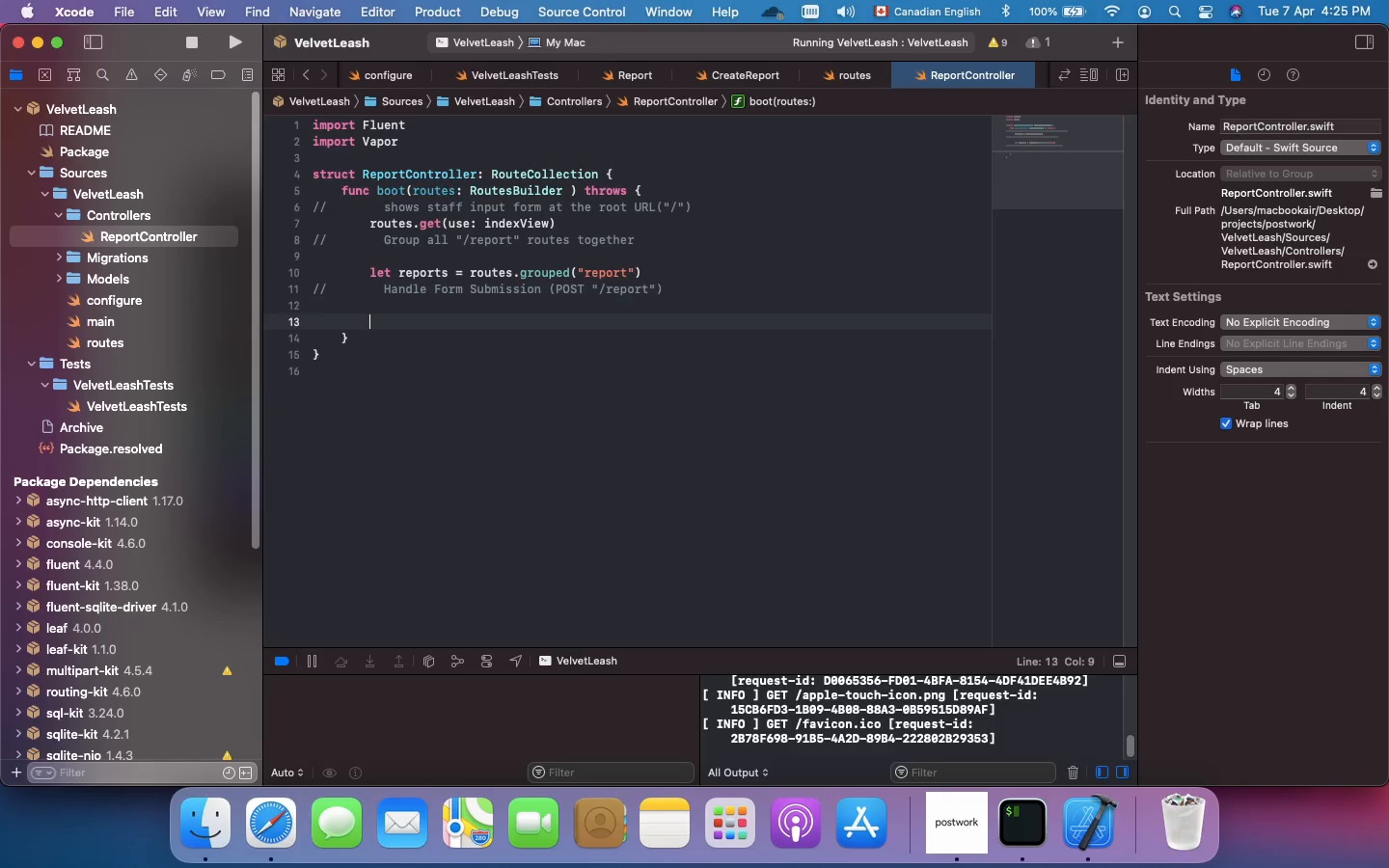 
key(Enter)
 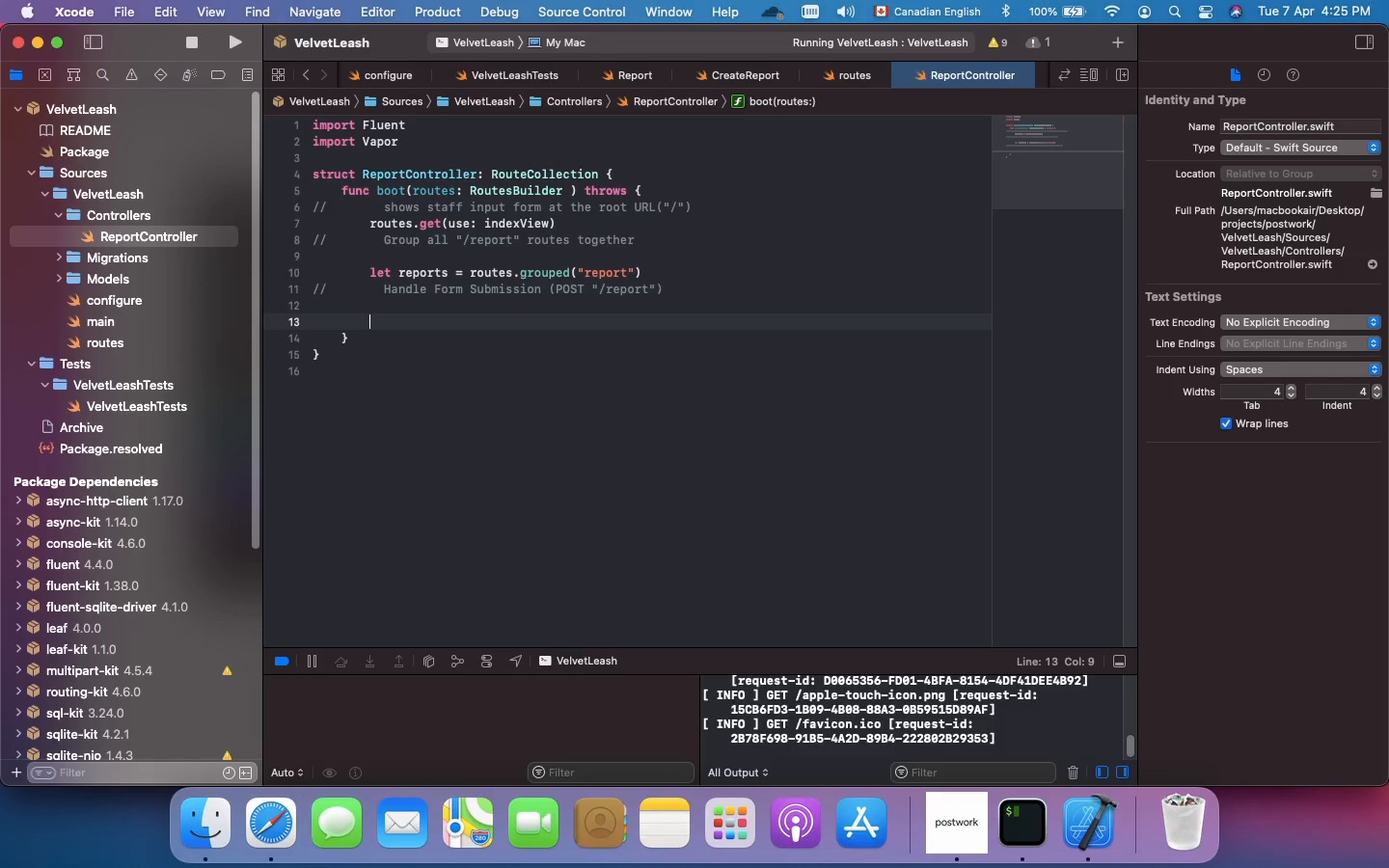 
type(reports.)
 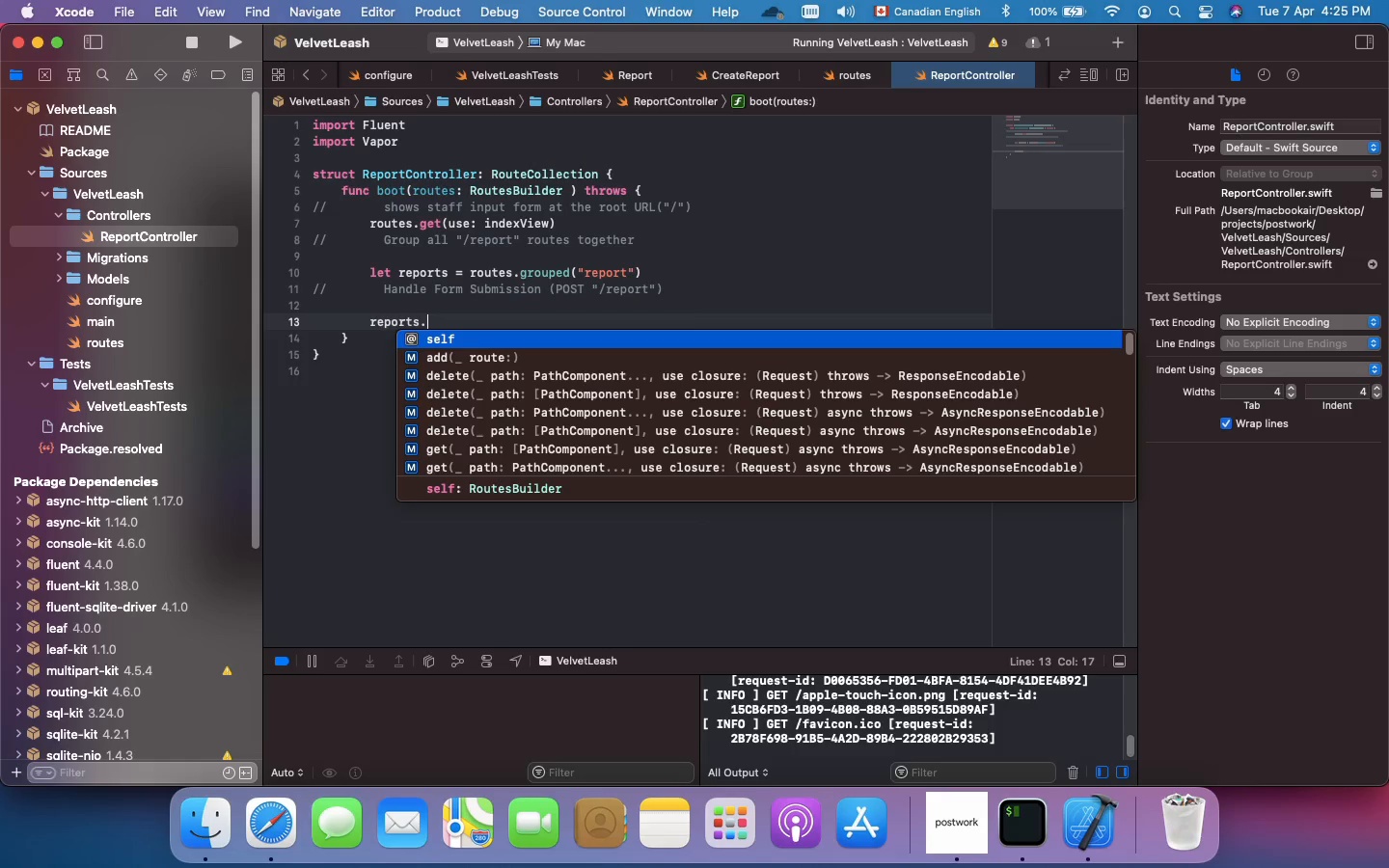 
type(post)
 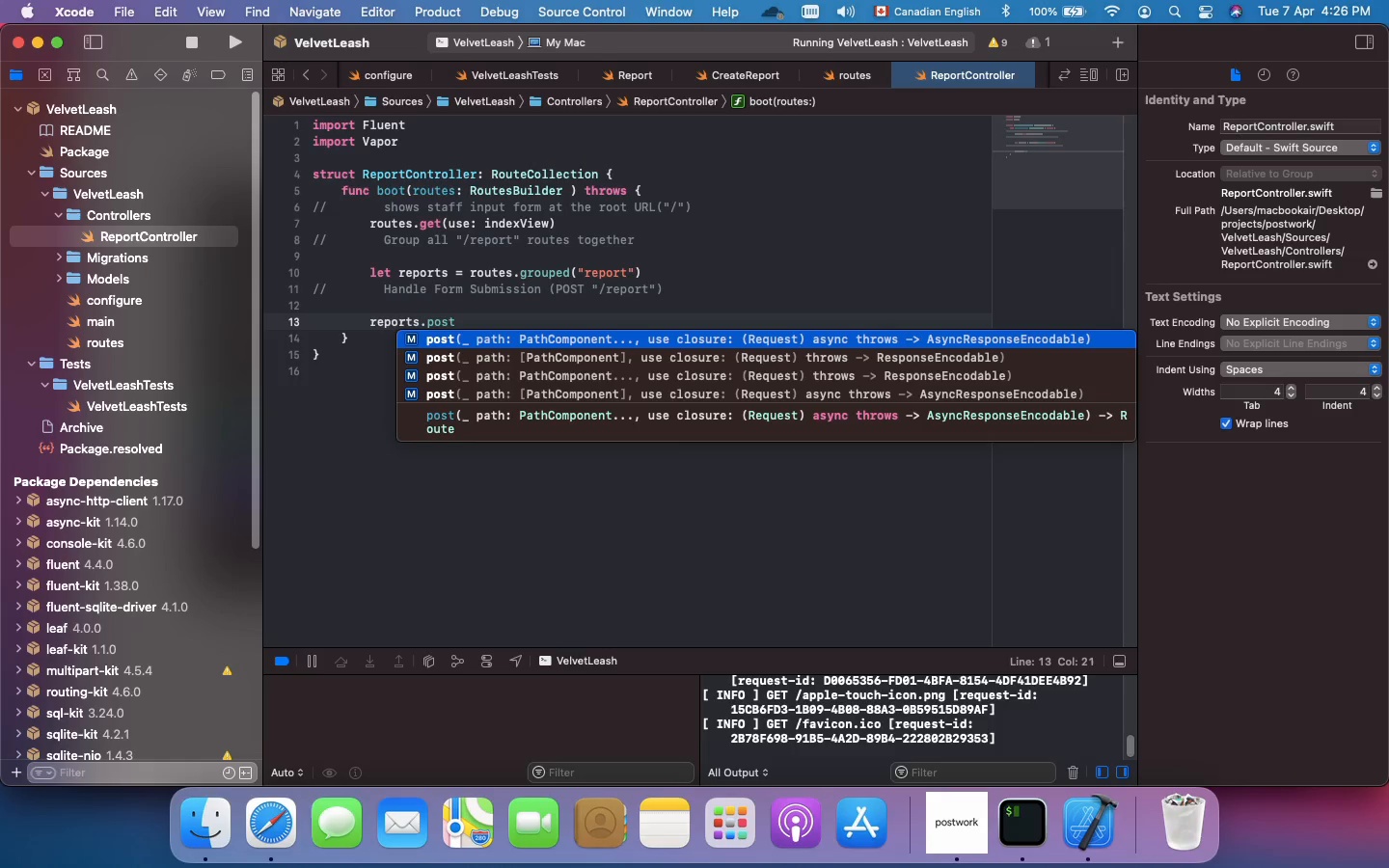 
wait(30.82)
 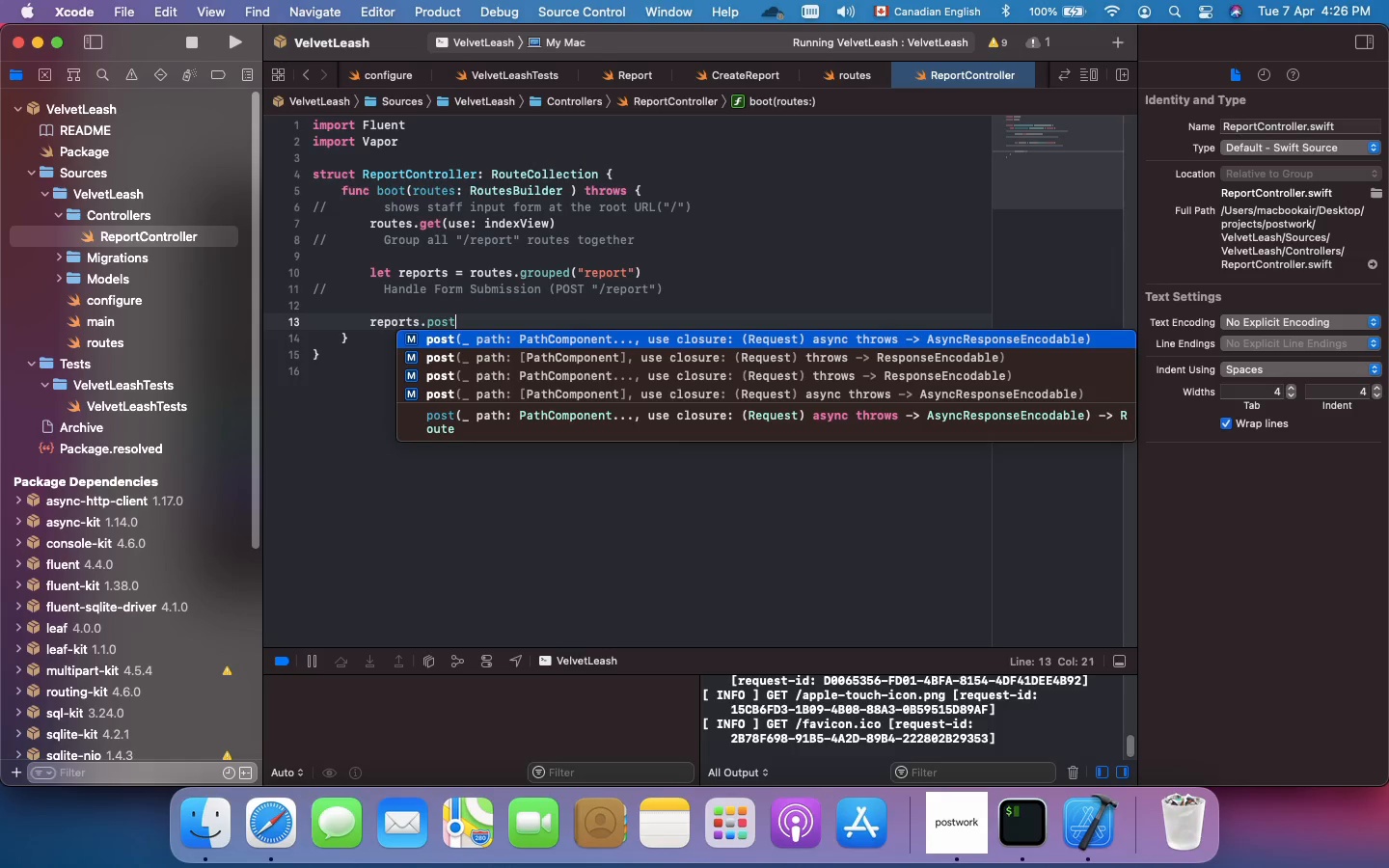 
key(Shift+9)
 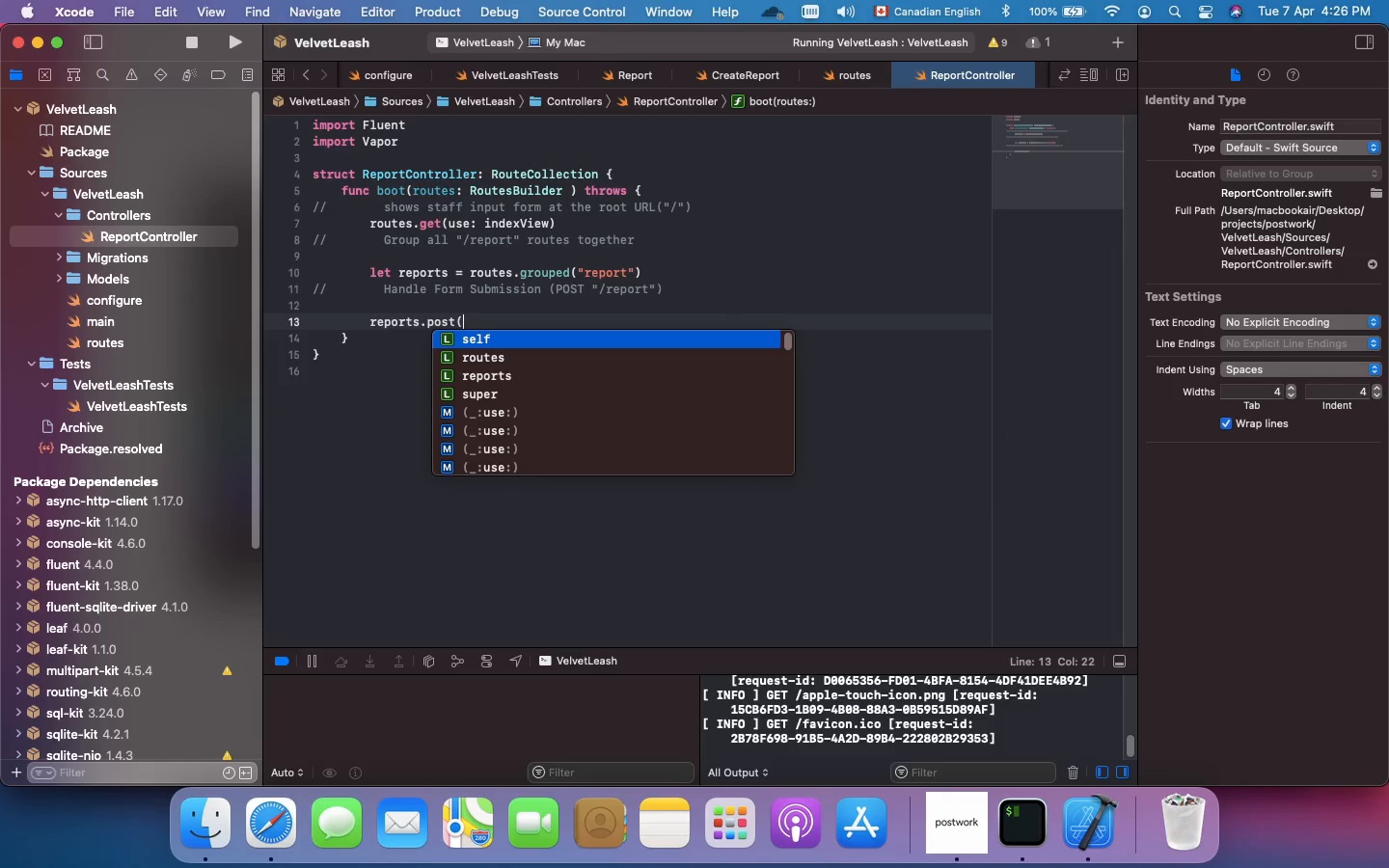 
type(use)
 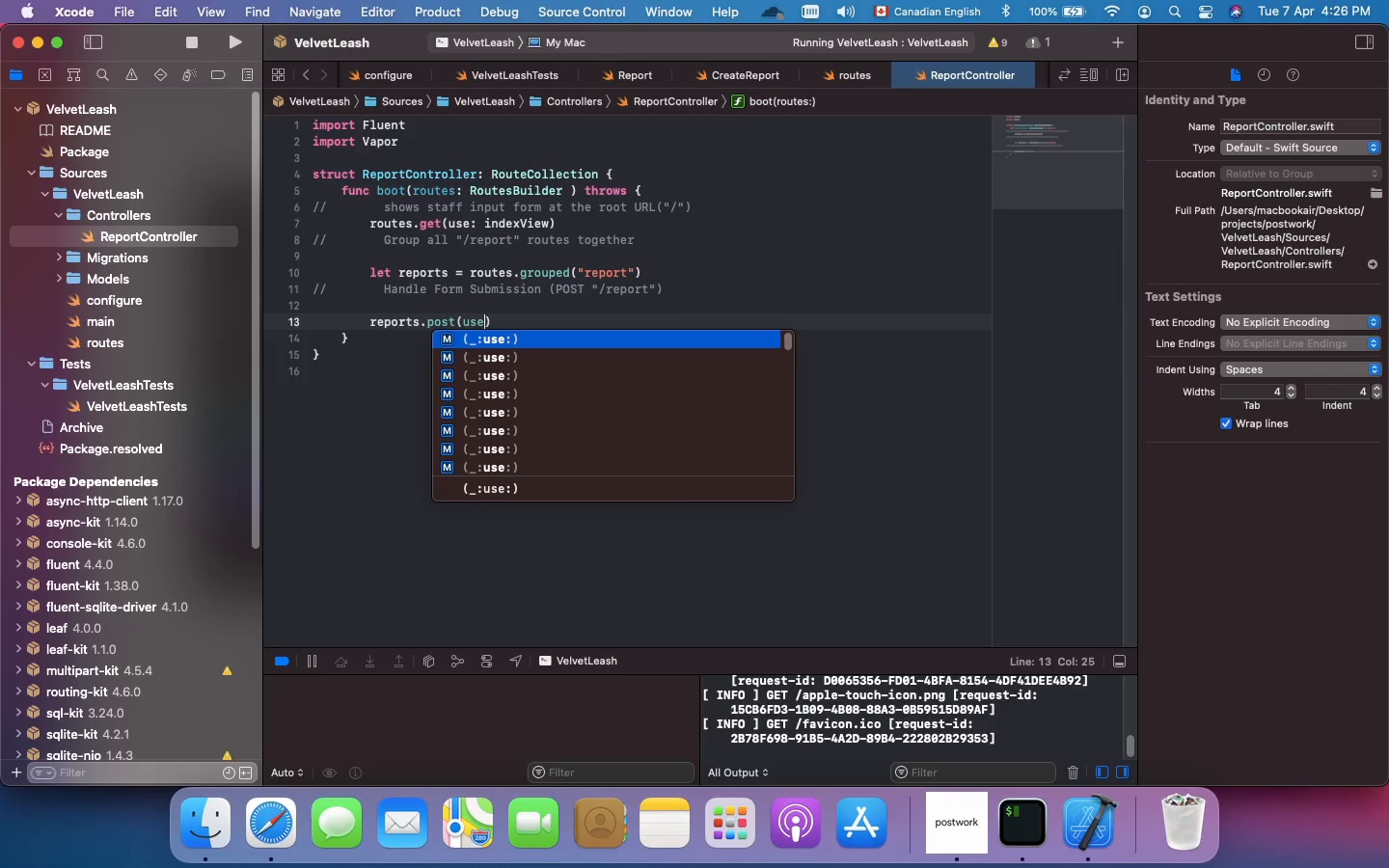 
type(: create)
 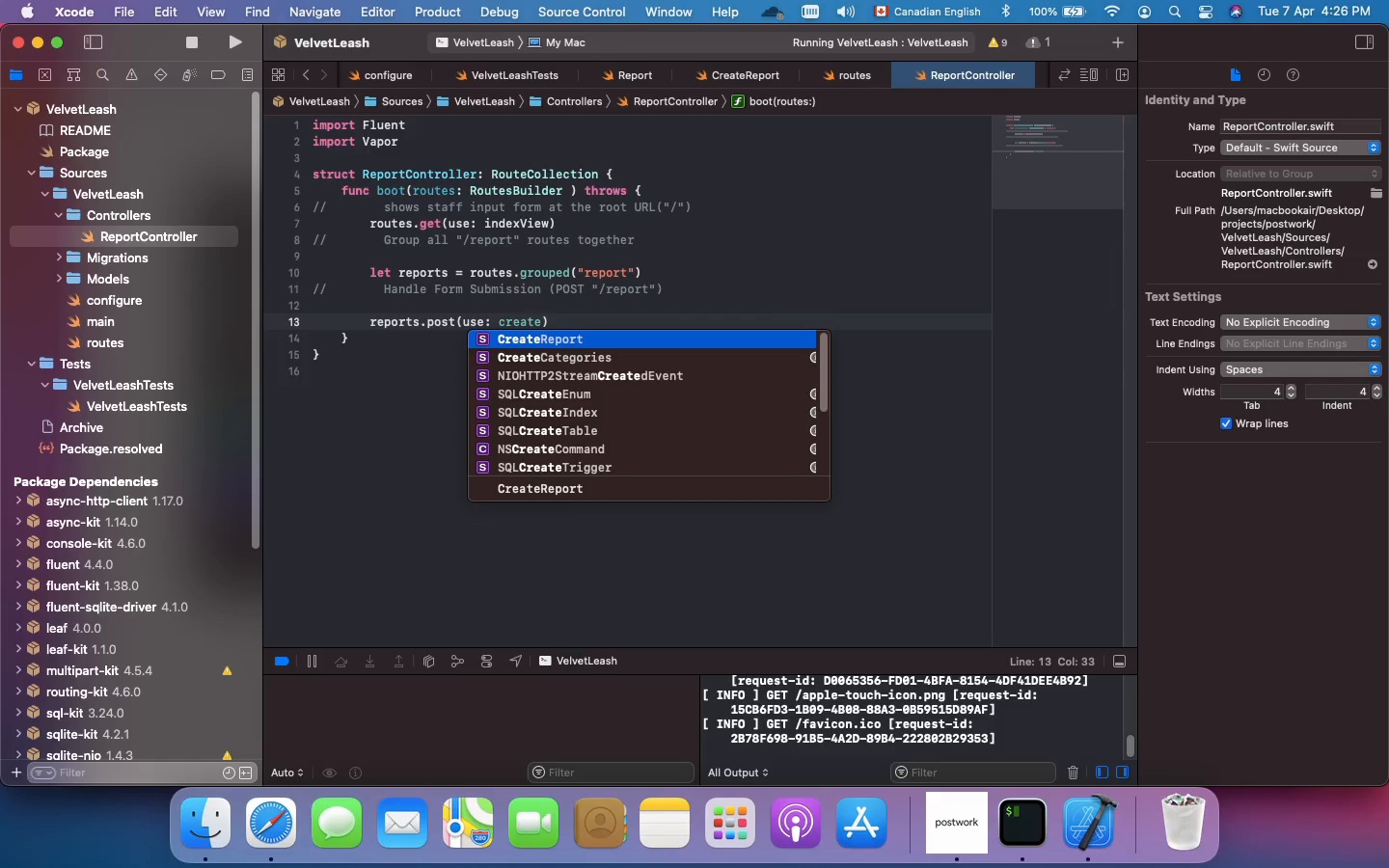 
wait(5.63)
 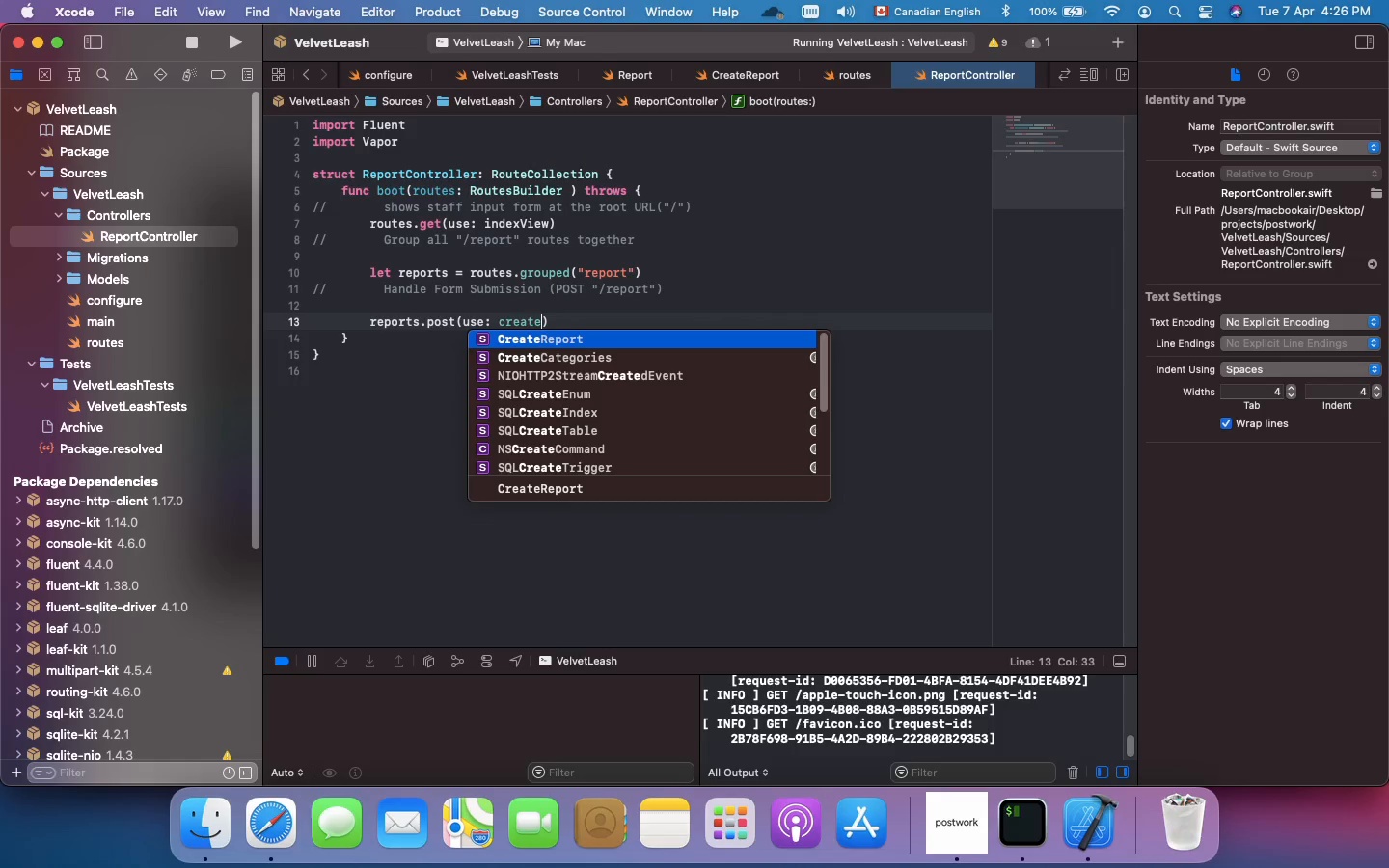 
key(ArrowRight)
 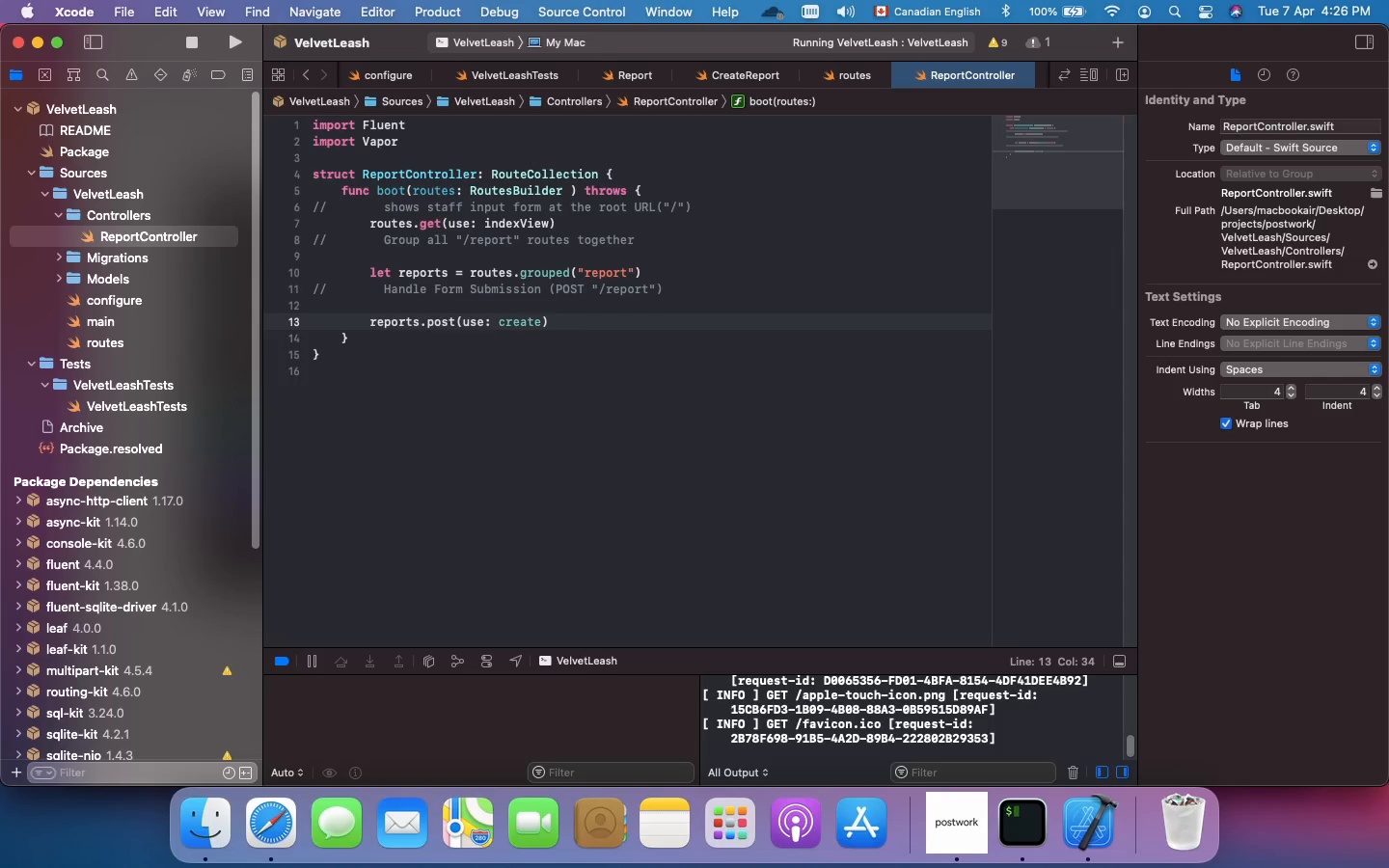 
key(Enter)
 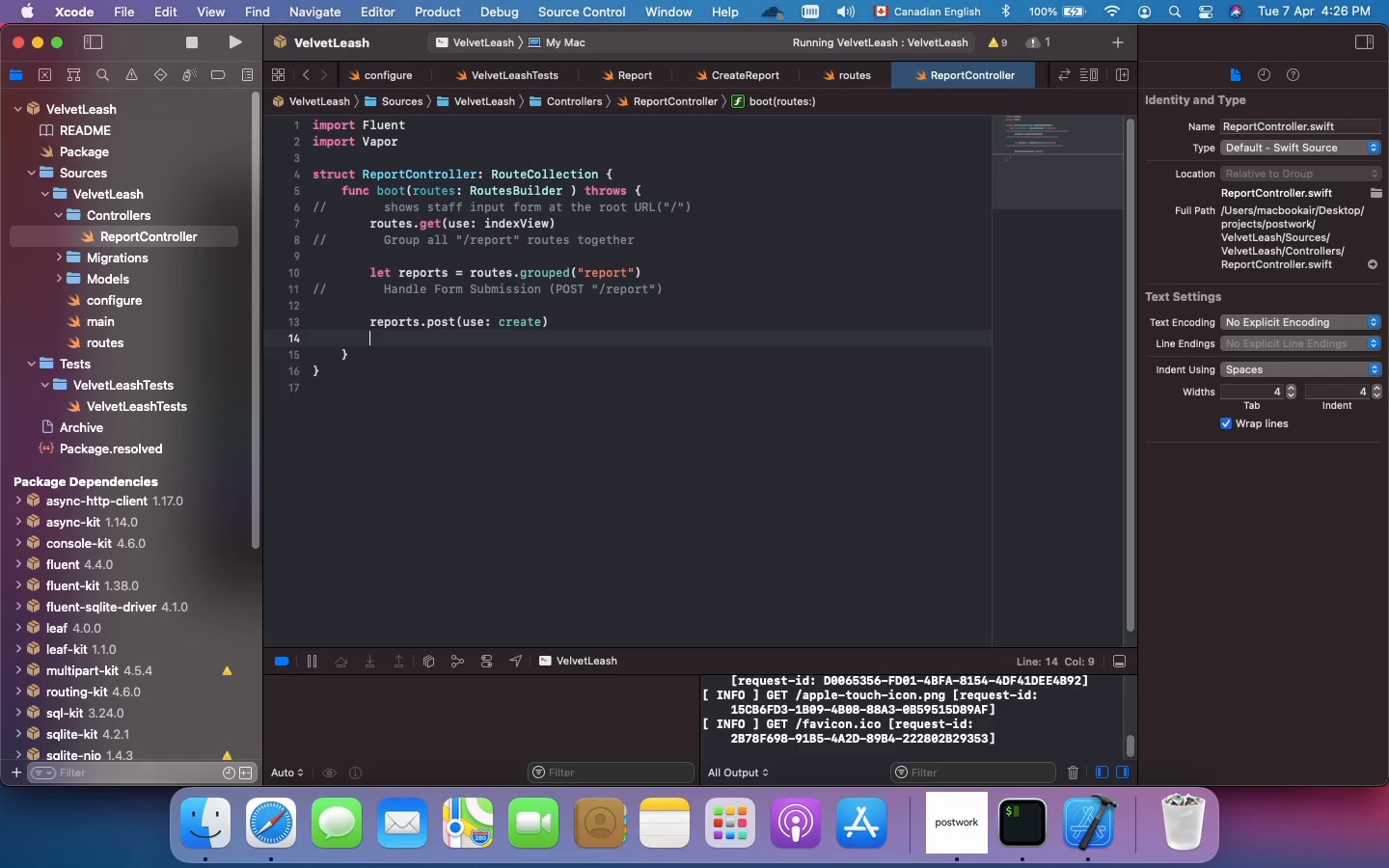 
key(Meta+Slash)
 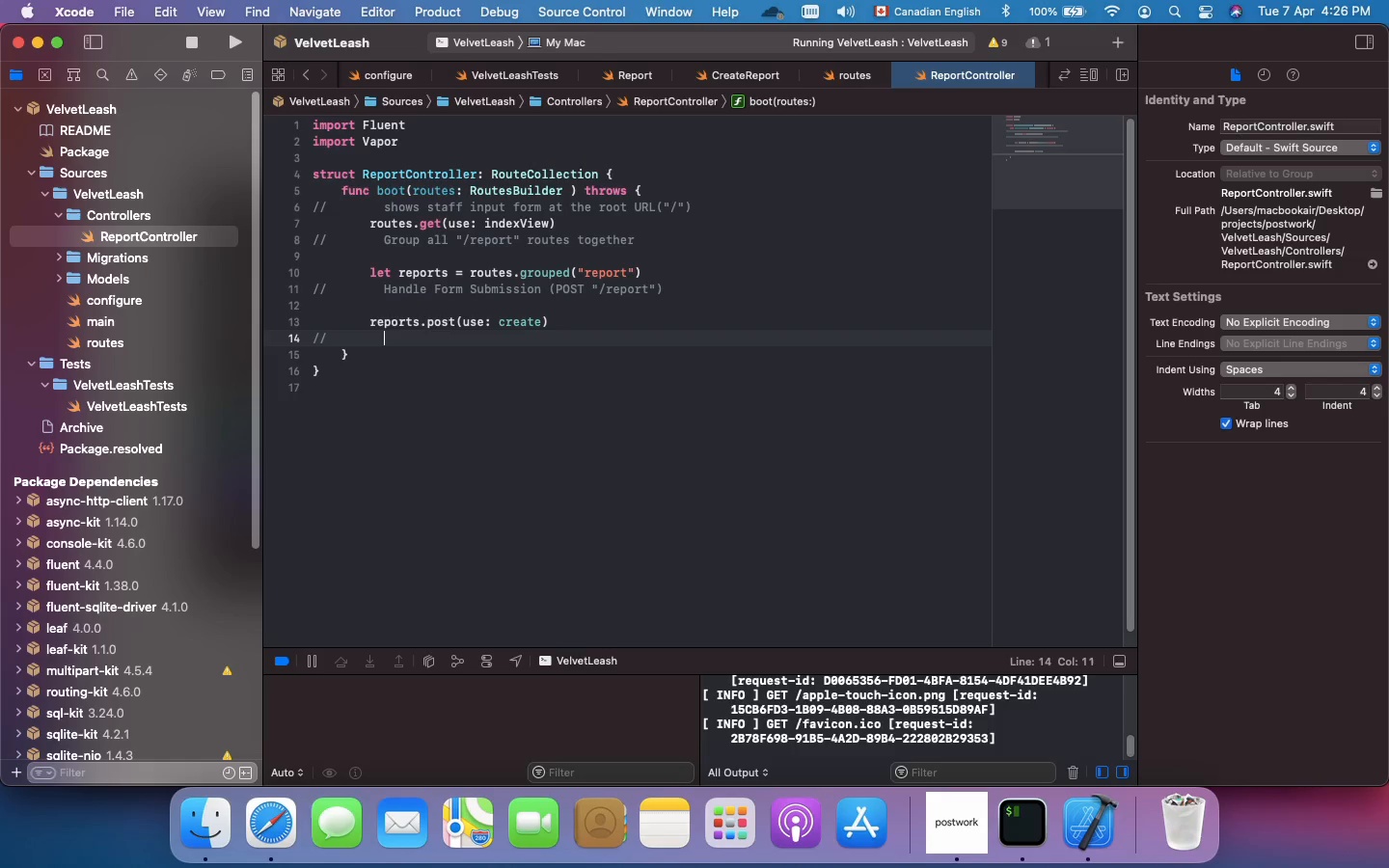 
type(show parent view)
 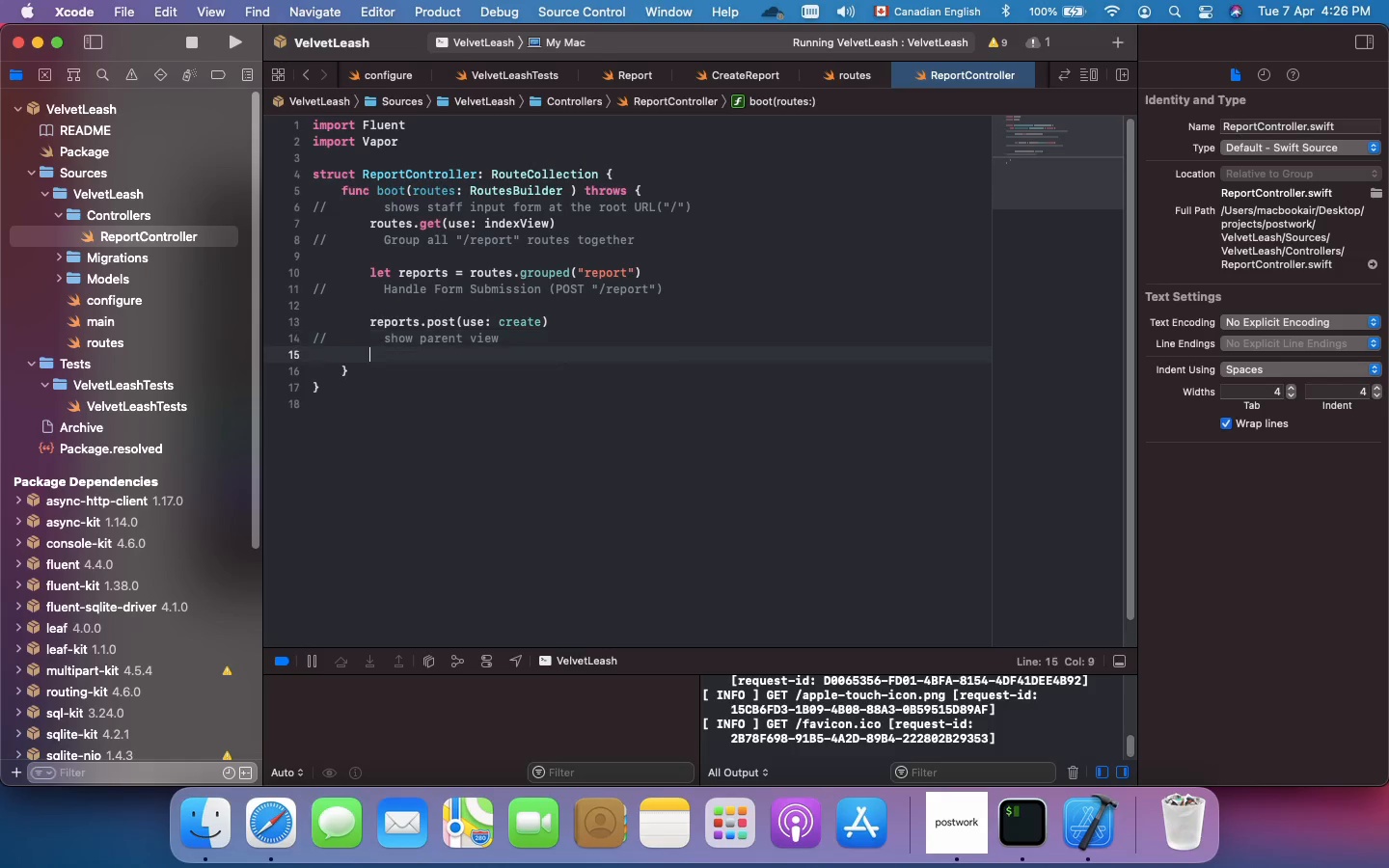 
key(Enter)
 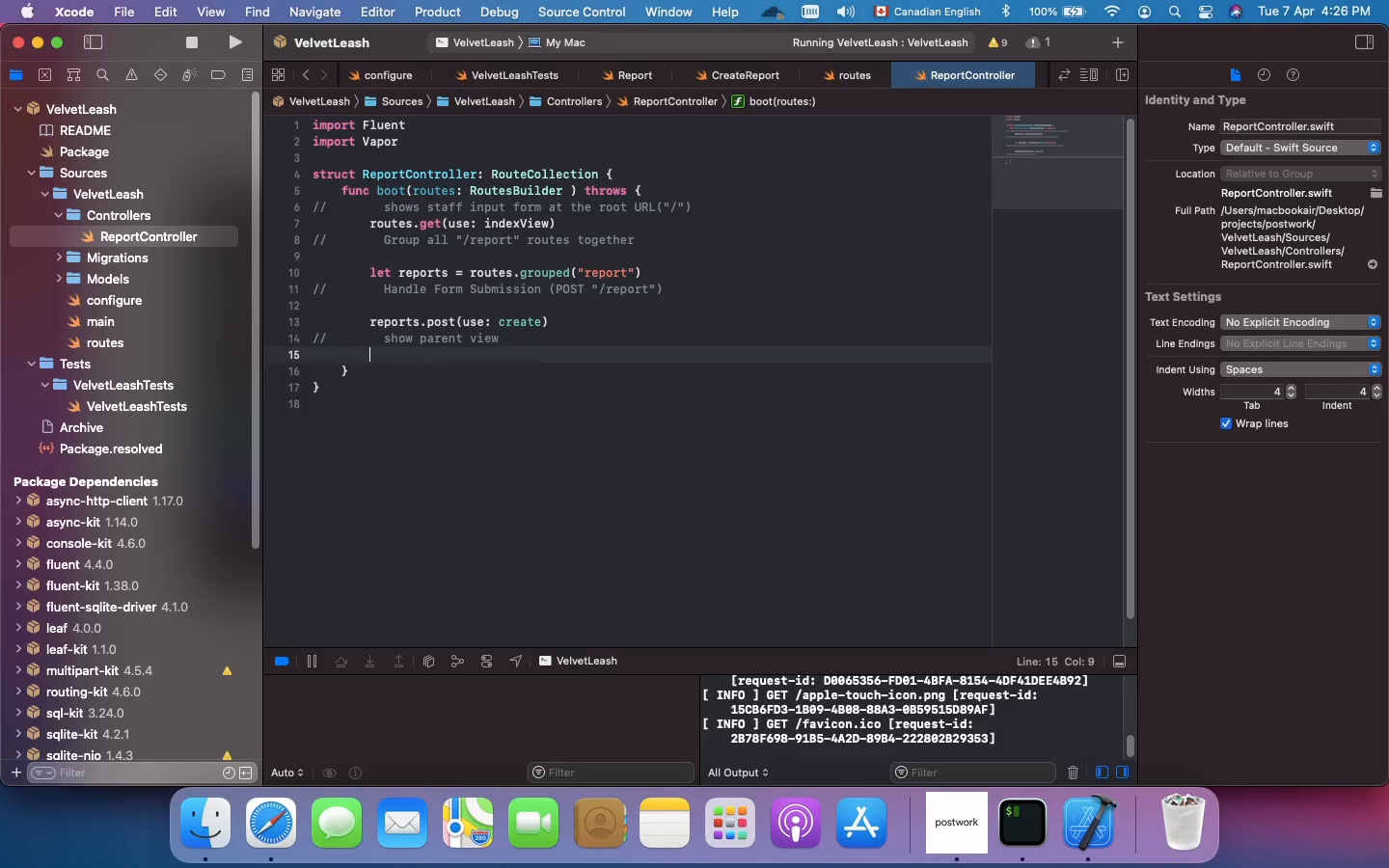 
key(Backspace)
 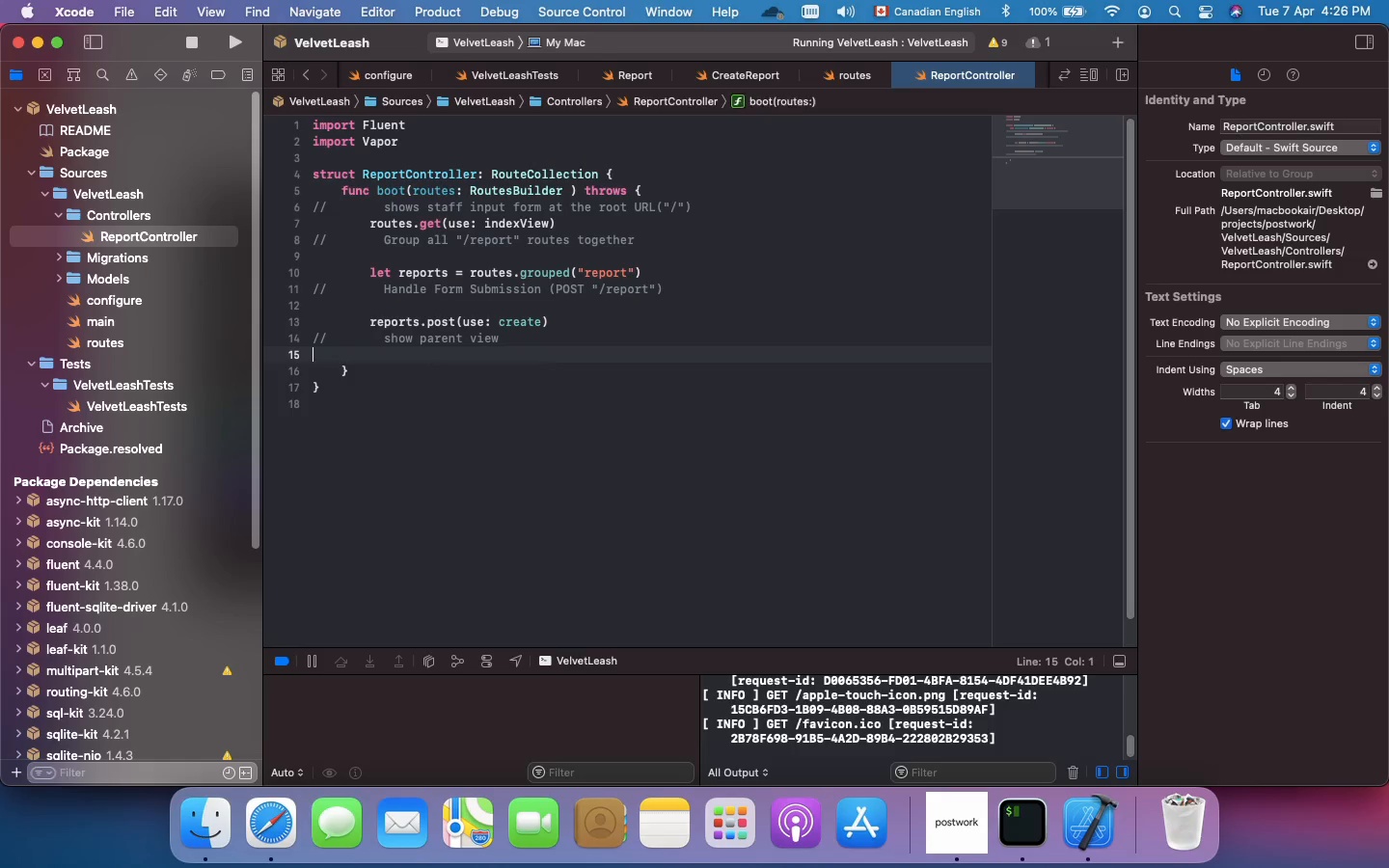 
key(Backspace)
 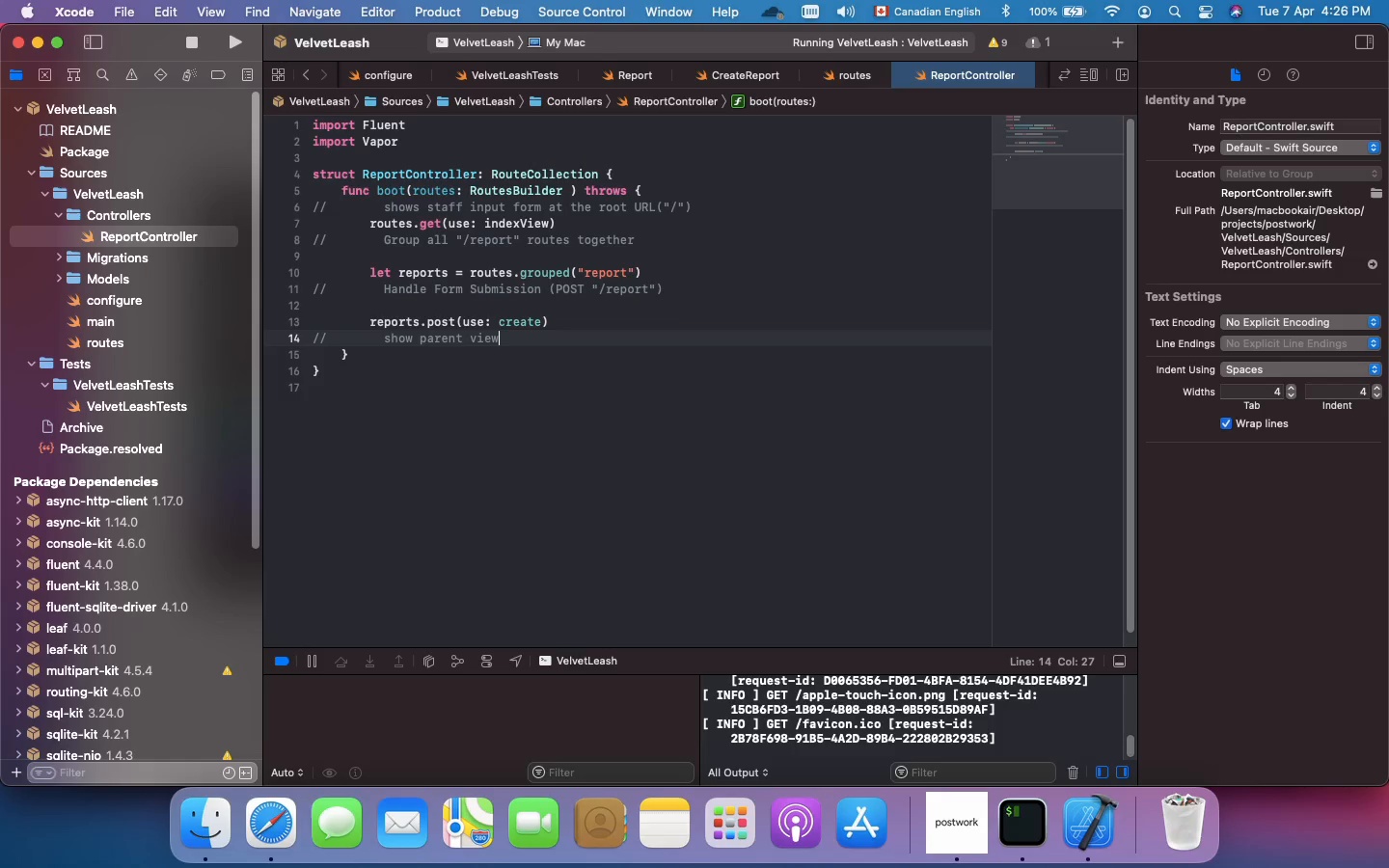 
key(Backspace)
 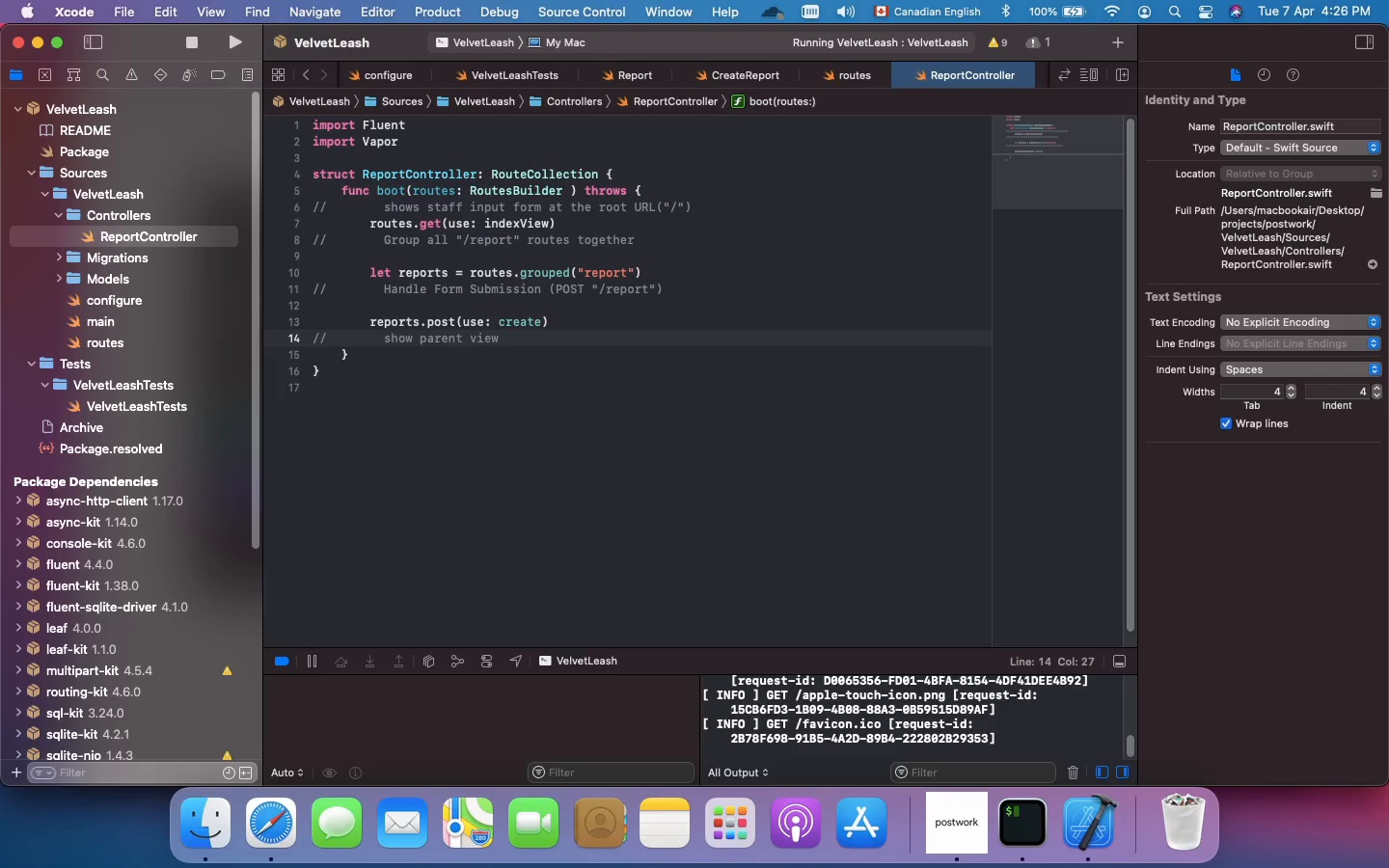 
key(Space)
 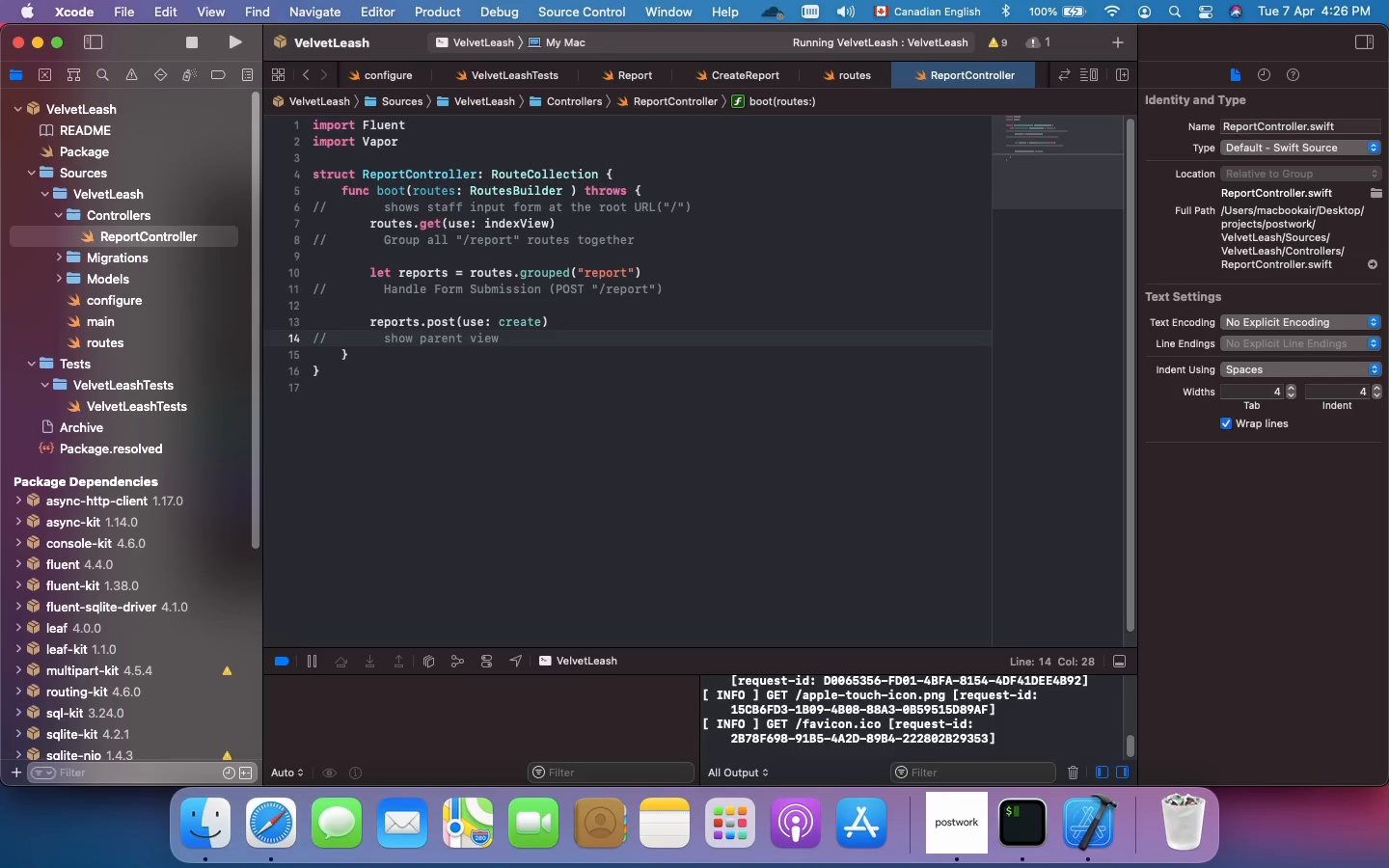 
type((Readonly)
 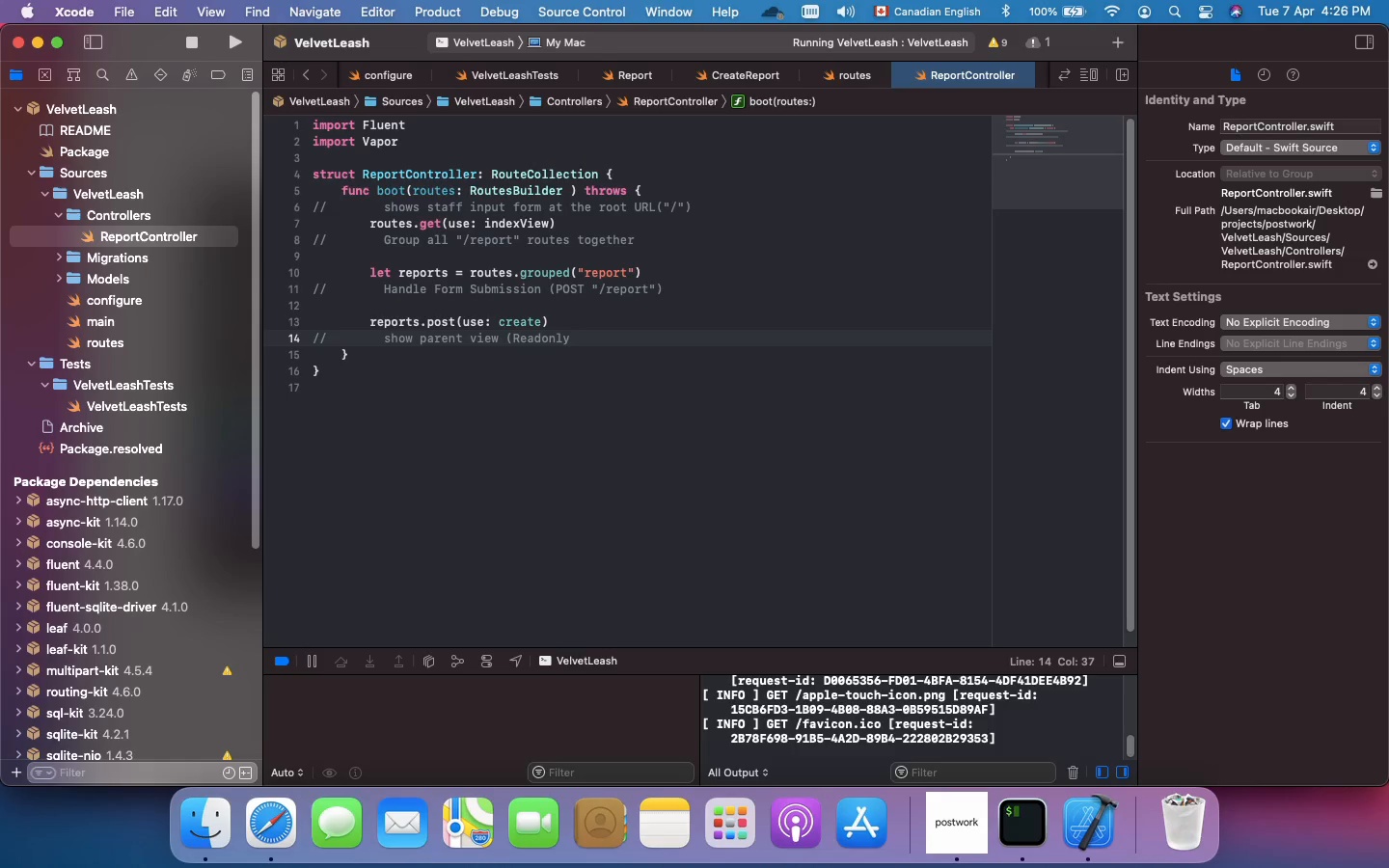 
wait(6.91)
 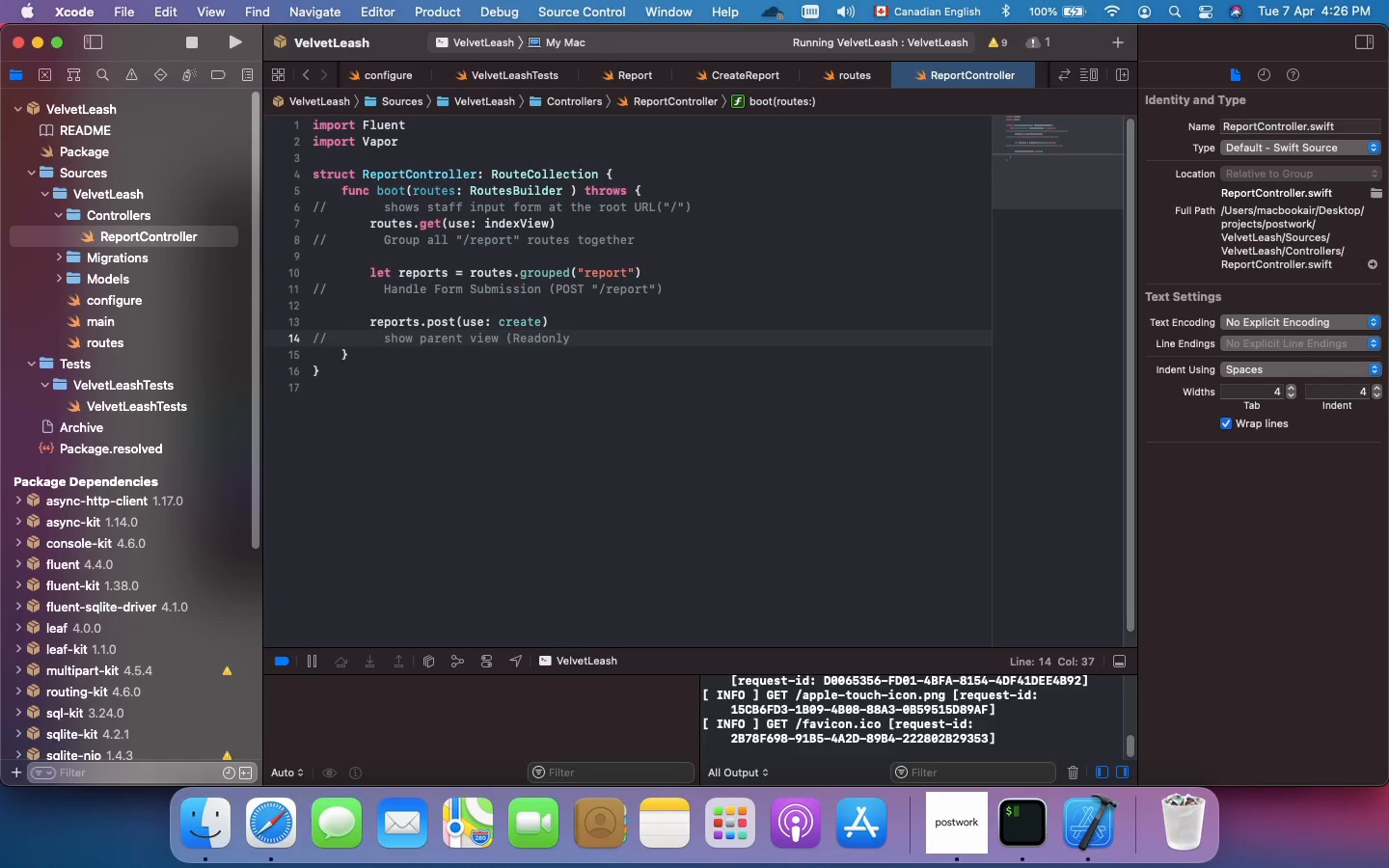 
type() (GET "/report)
 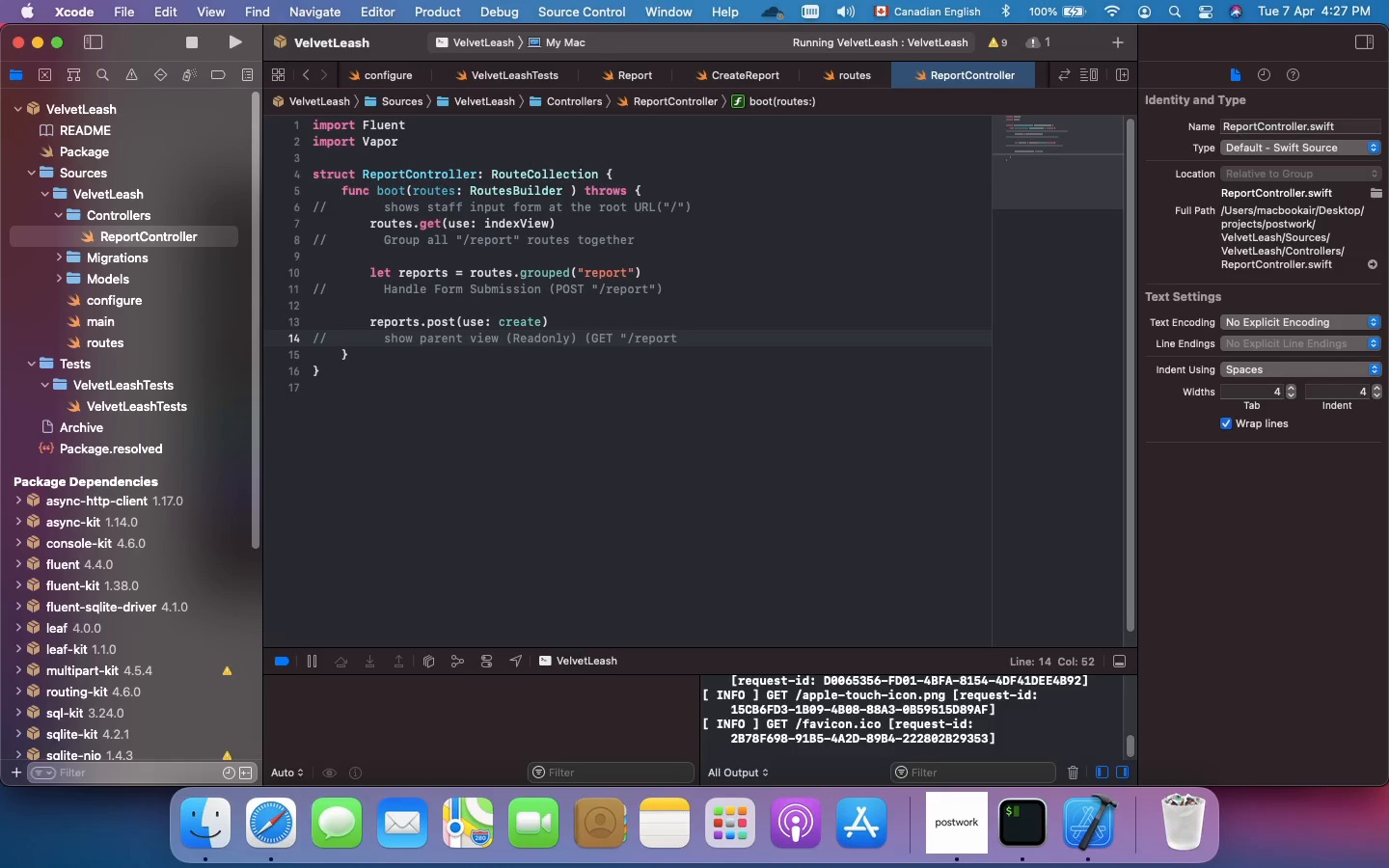 
type(/1234)
 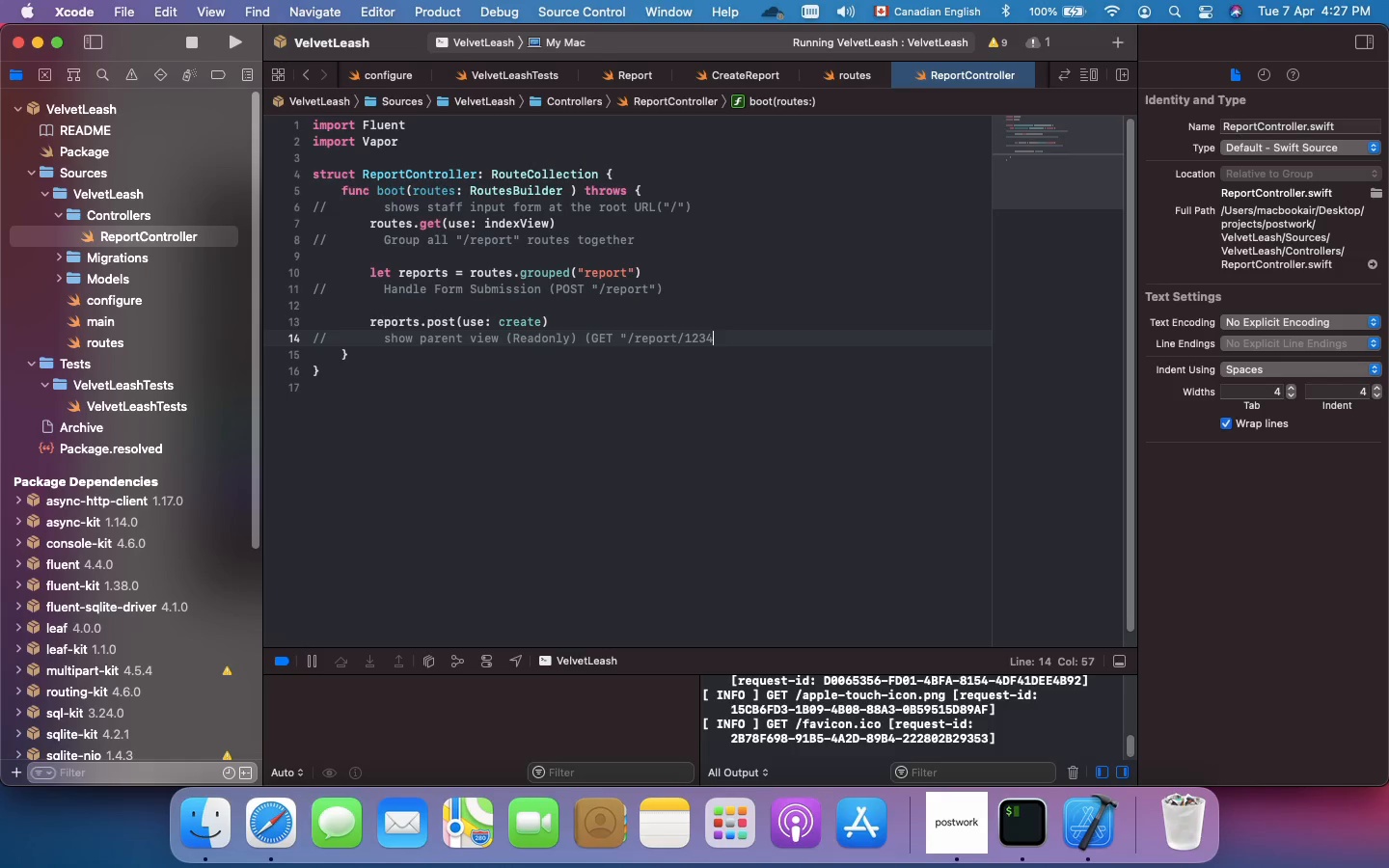 
type(-abcyz...")
 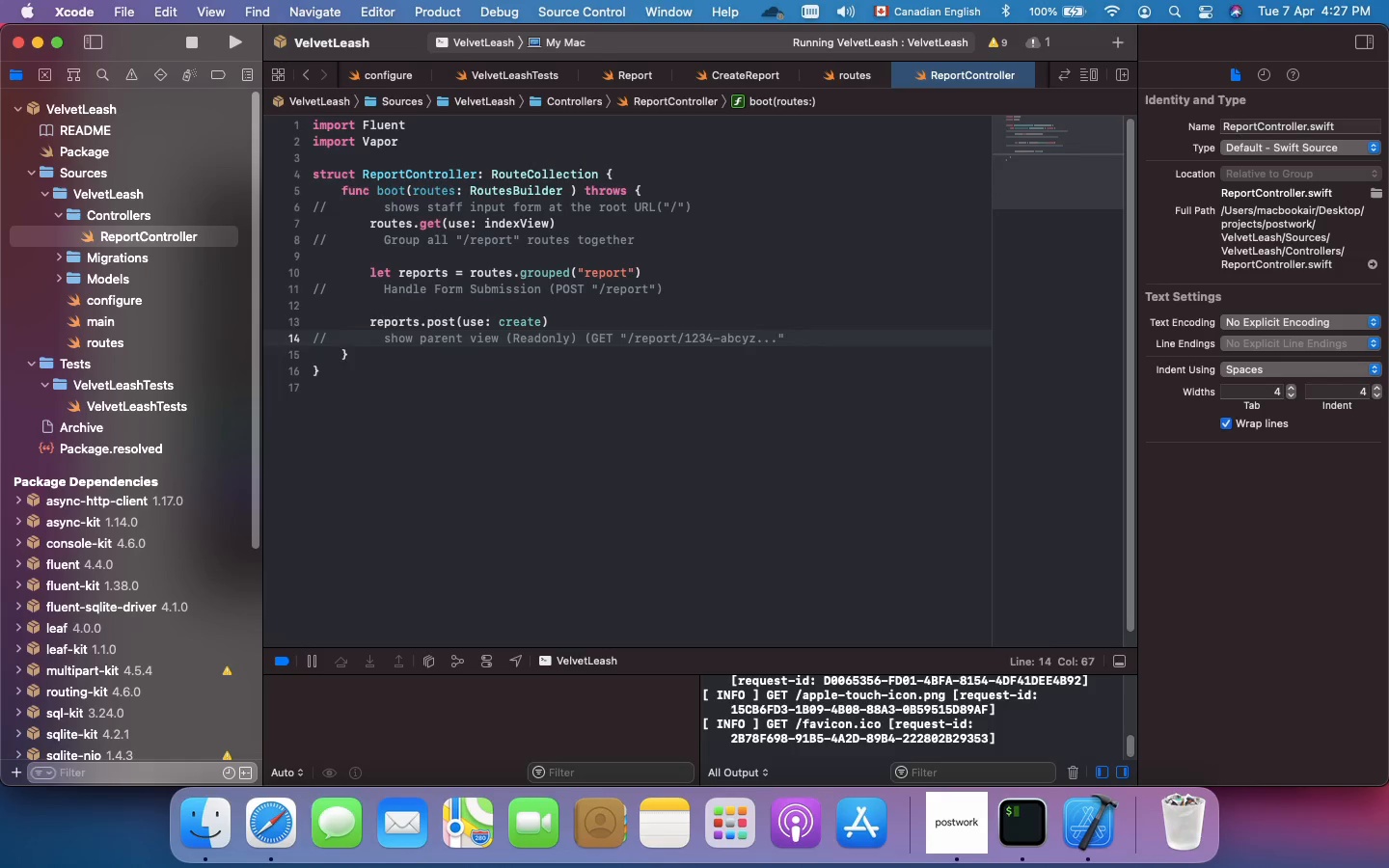 
key(Enter)
 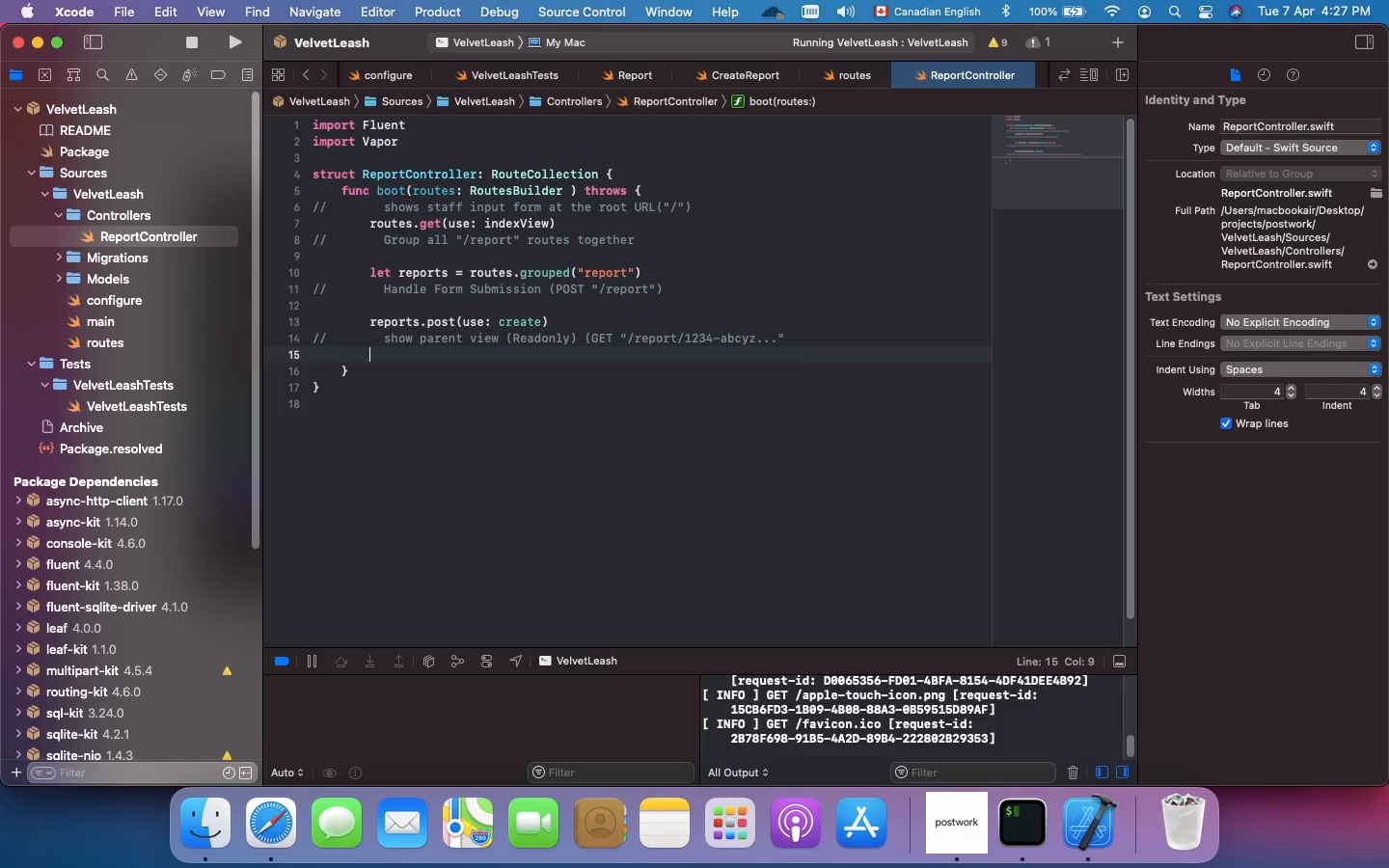 
type(reports.get()
 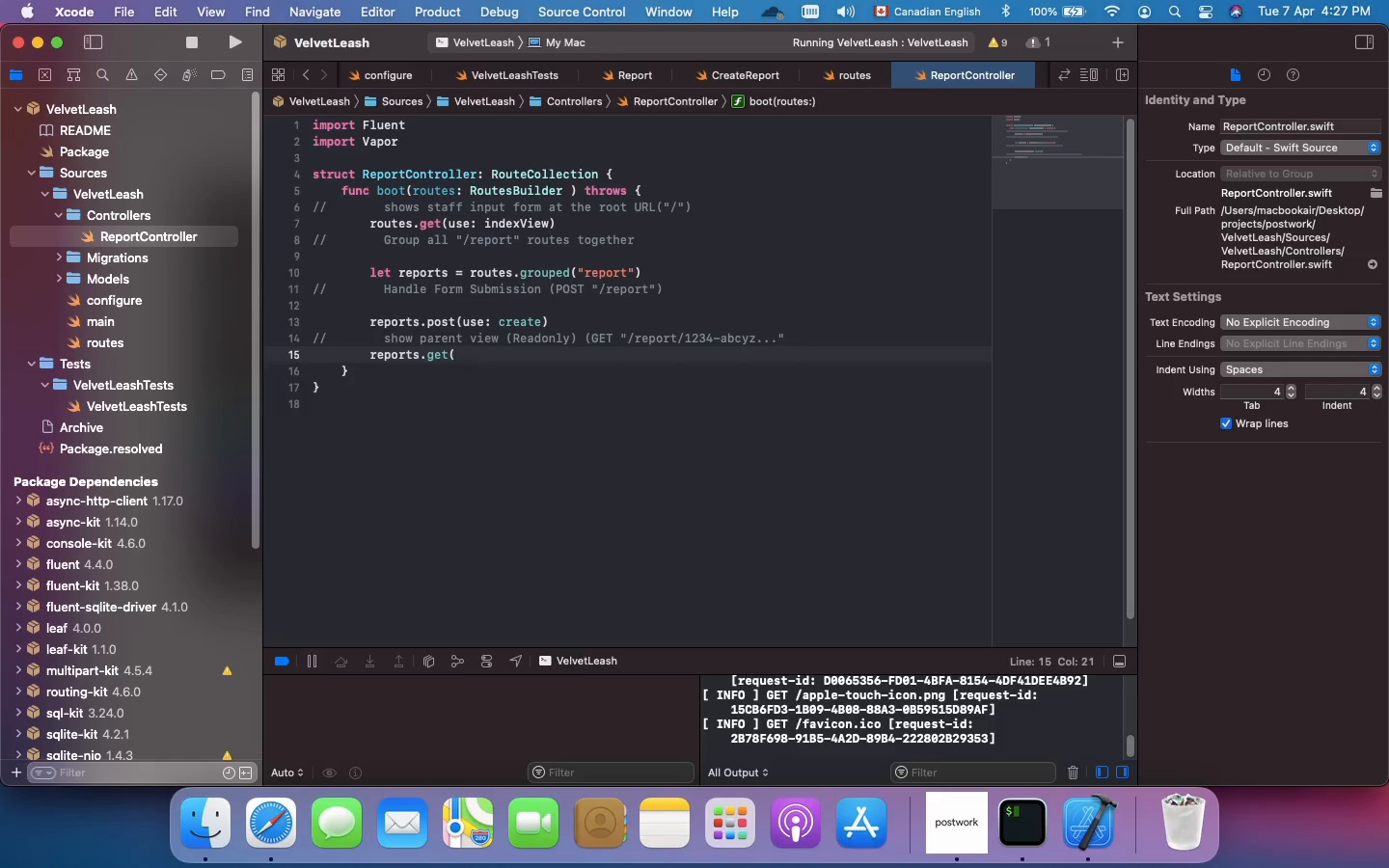 
wait(7.72)
 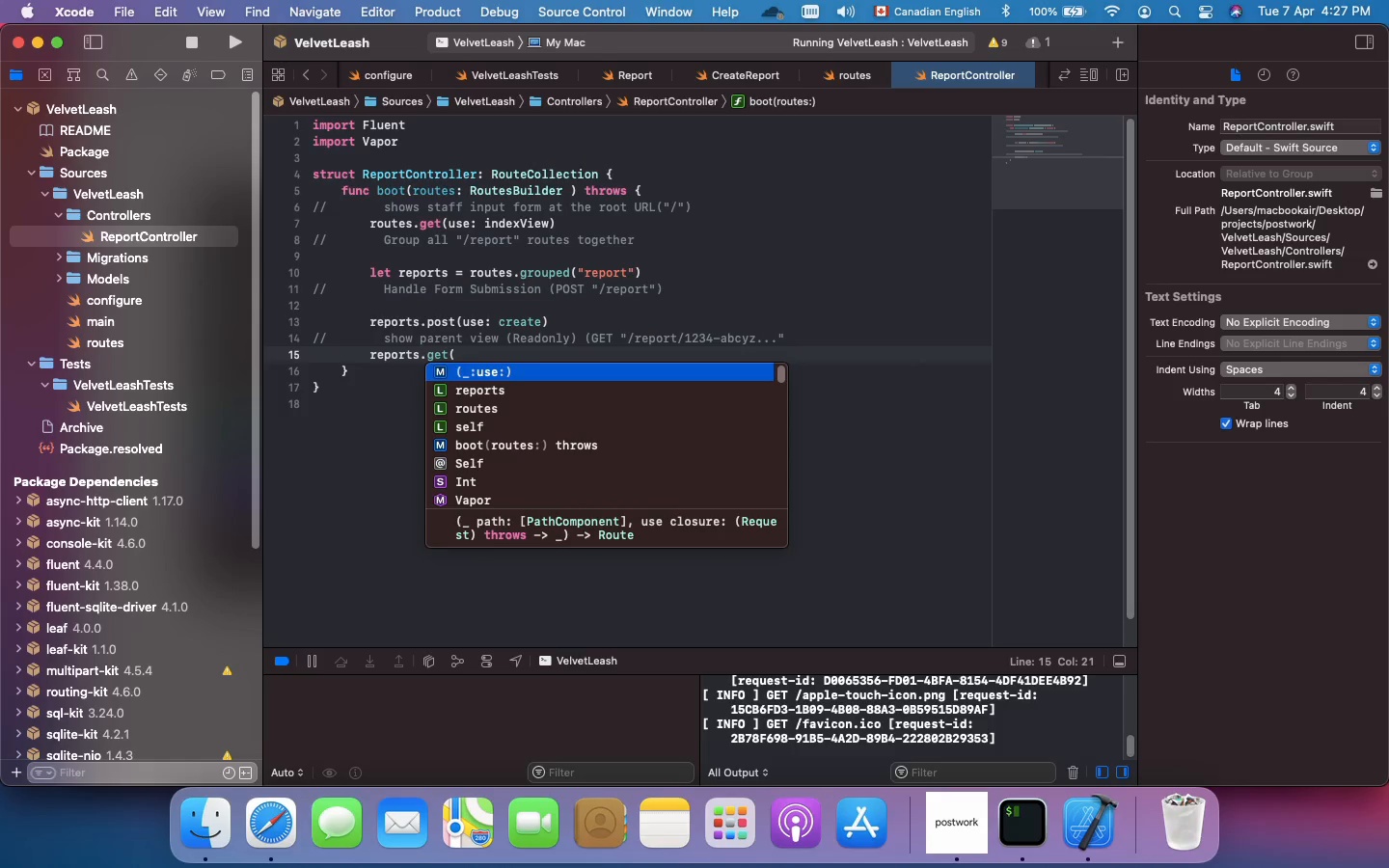 
type(":reportID)
 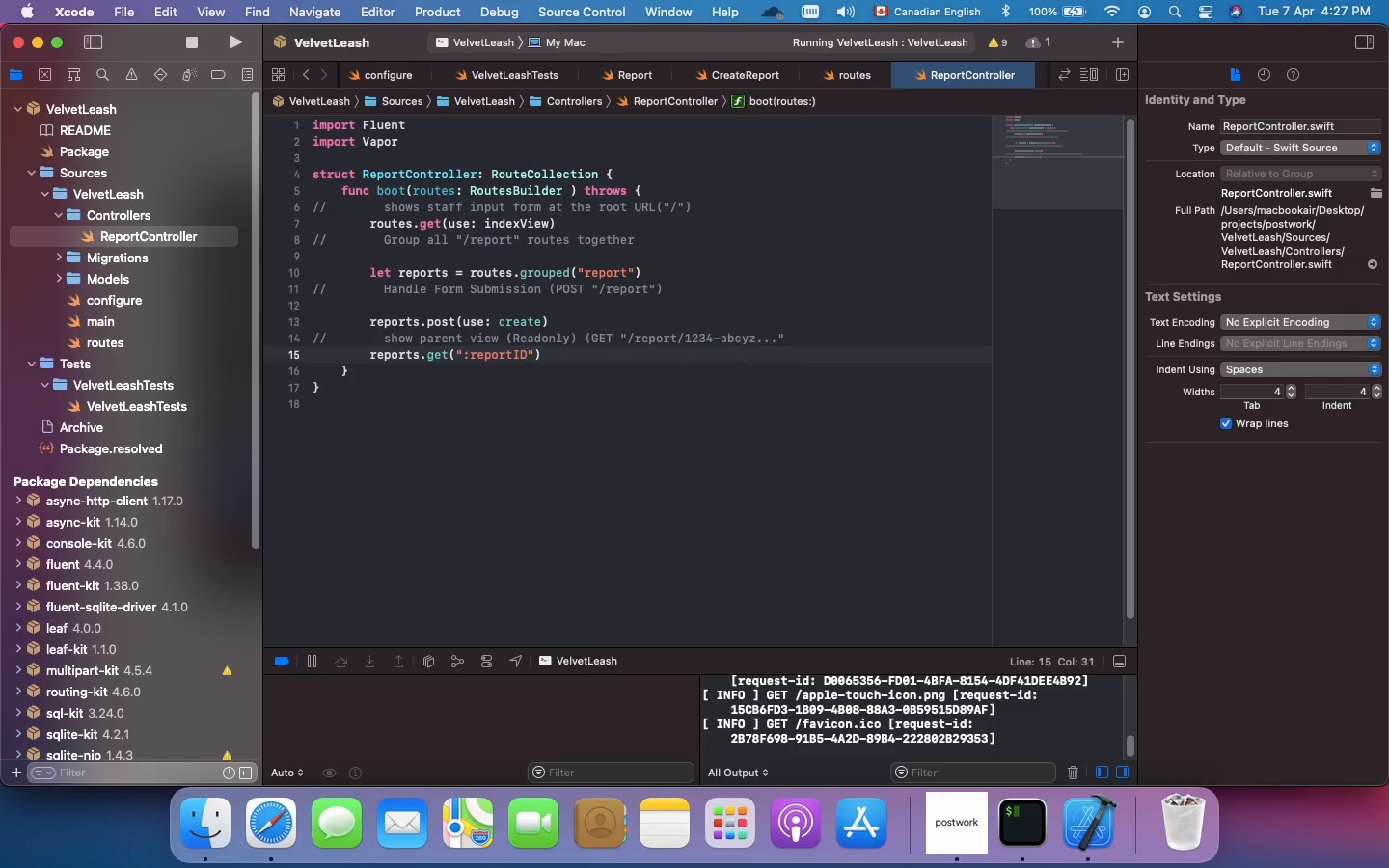 
key(ArrowRight)
 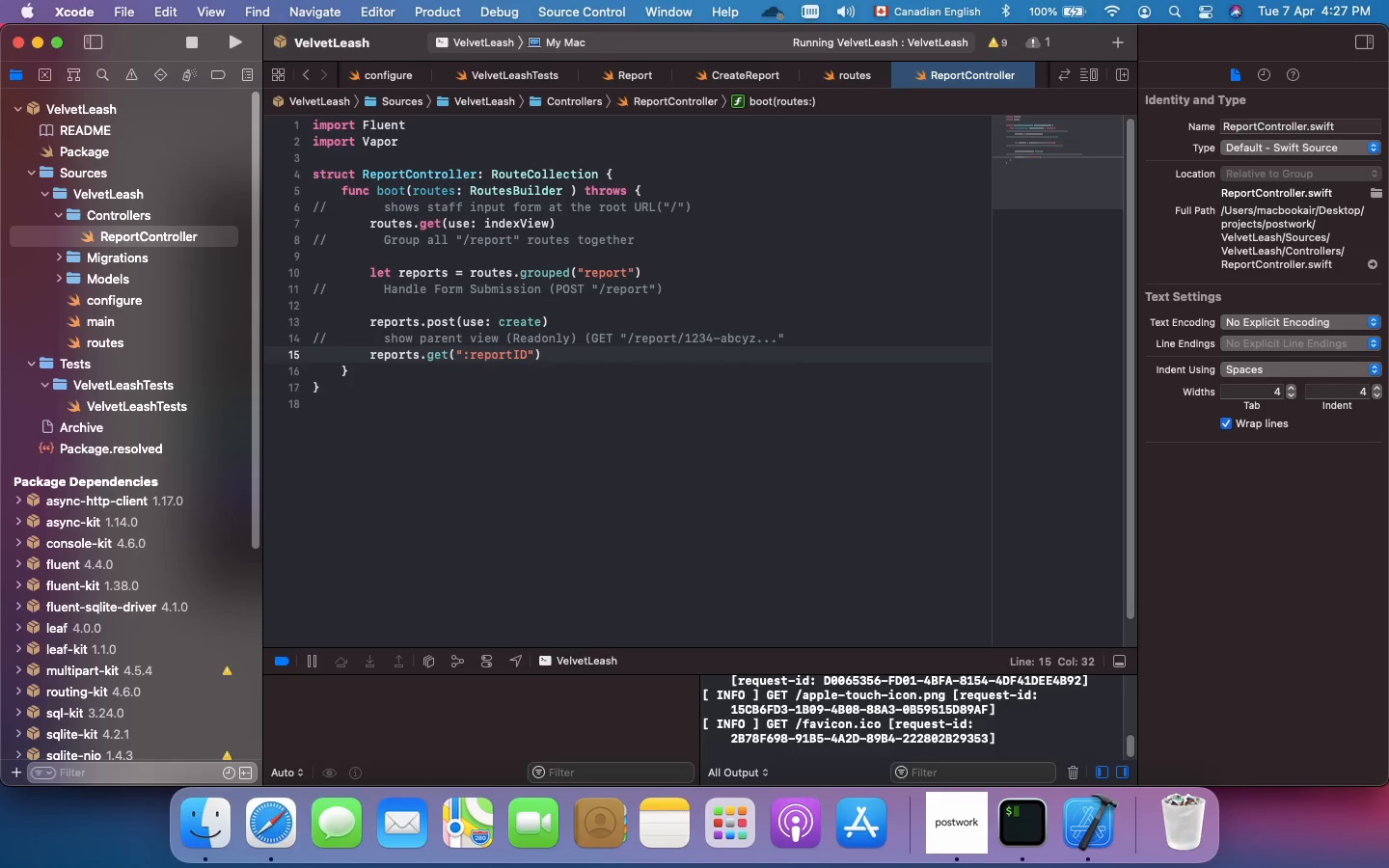 
type(, use: show)
 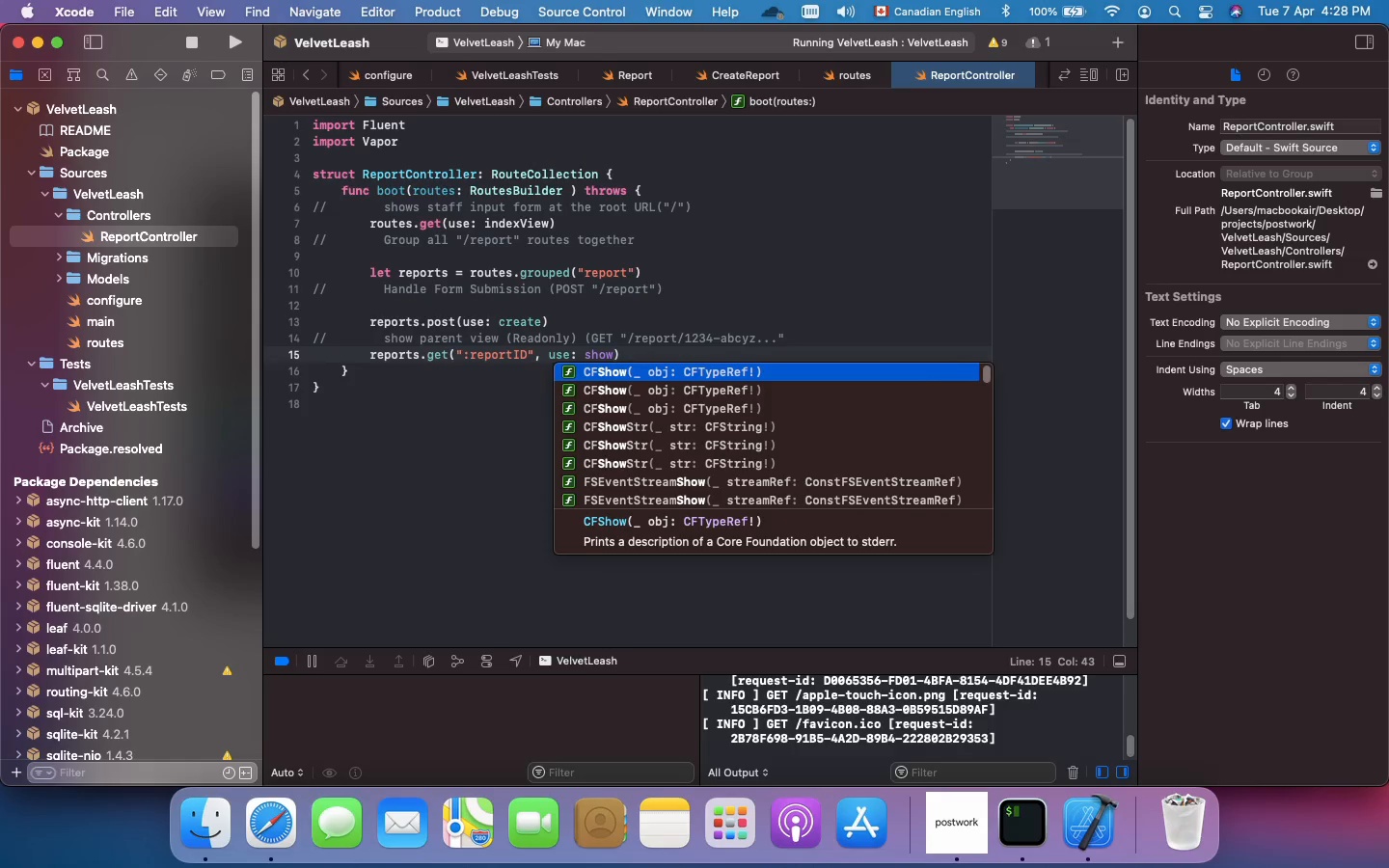 
type(ParentView)
 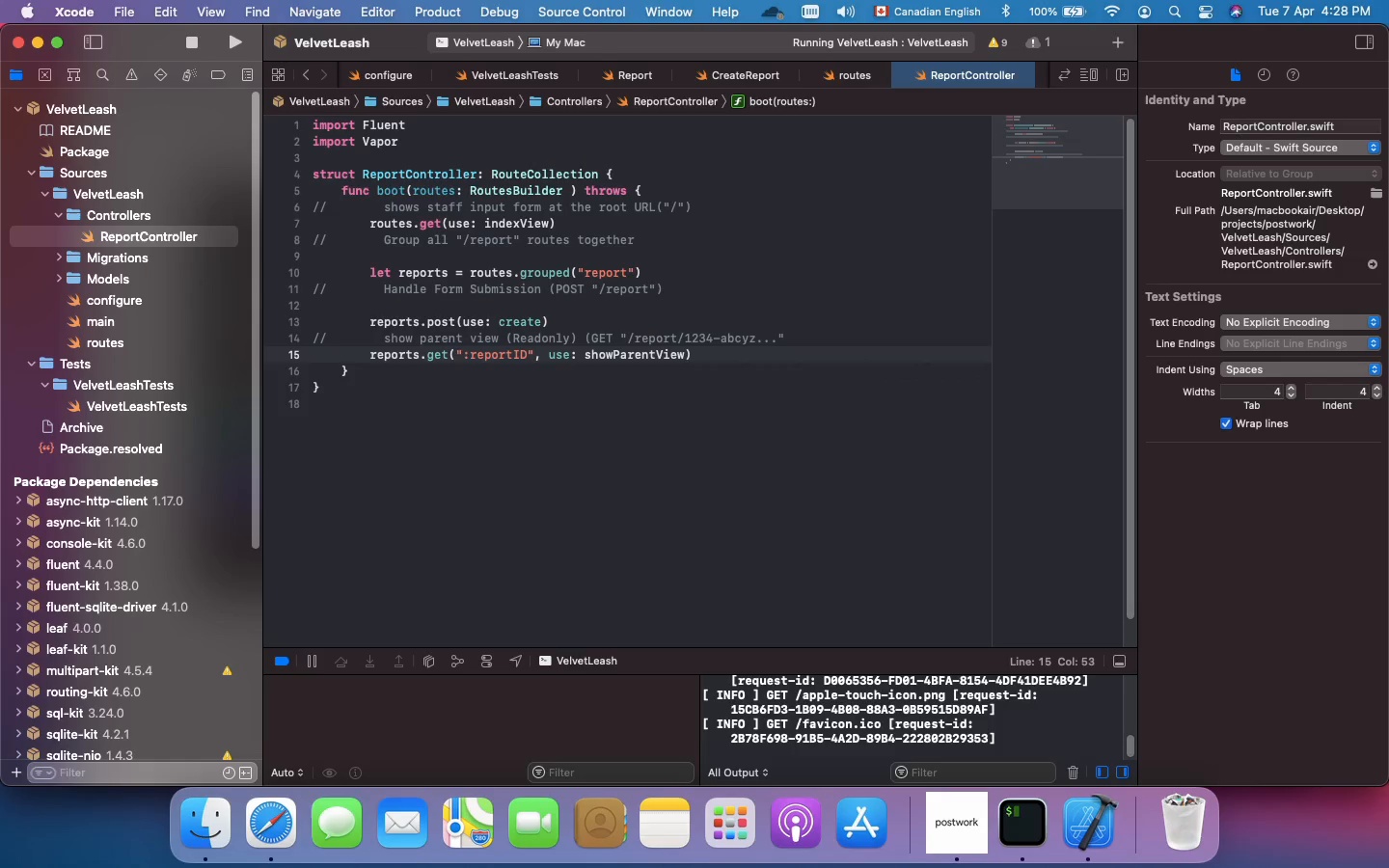 
key(ArrowRight)
 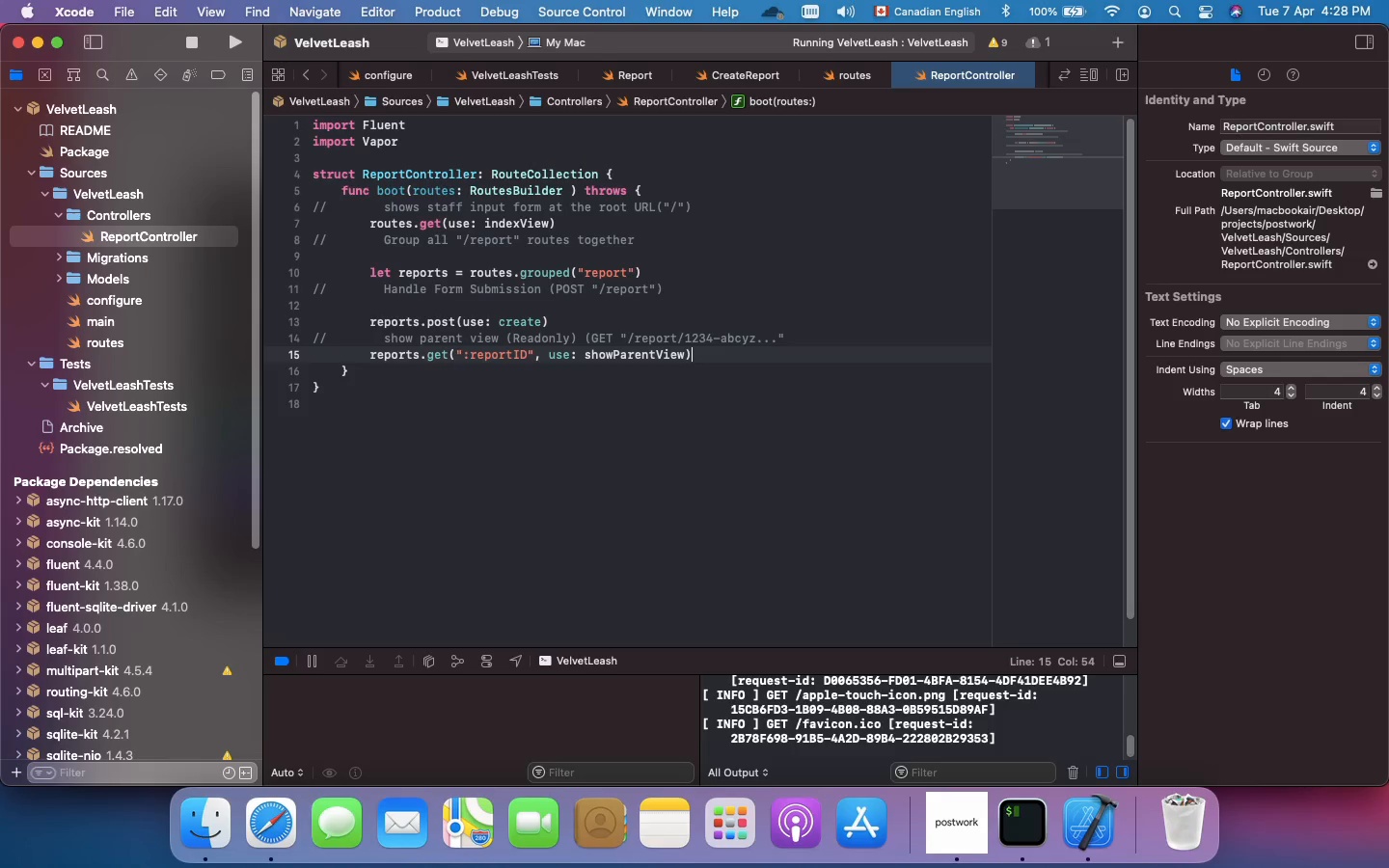 
key(Enter)
 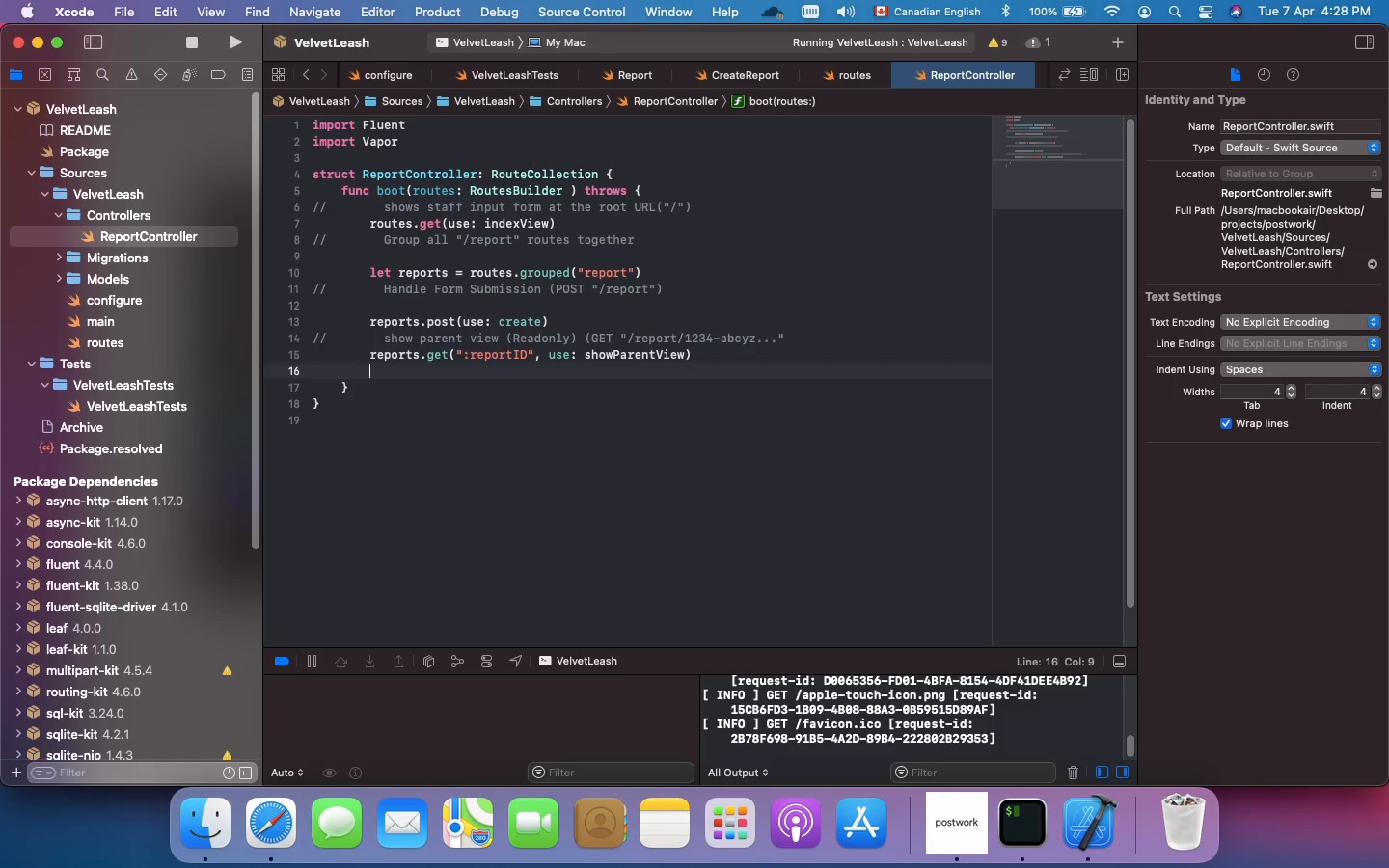 
key(ArrowDown)
 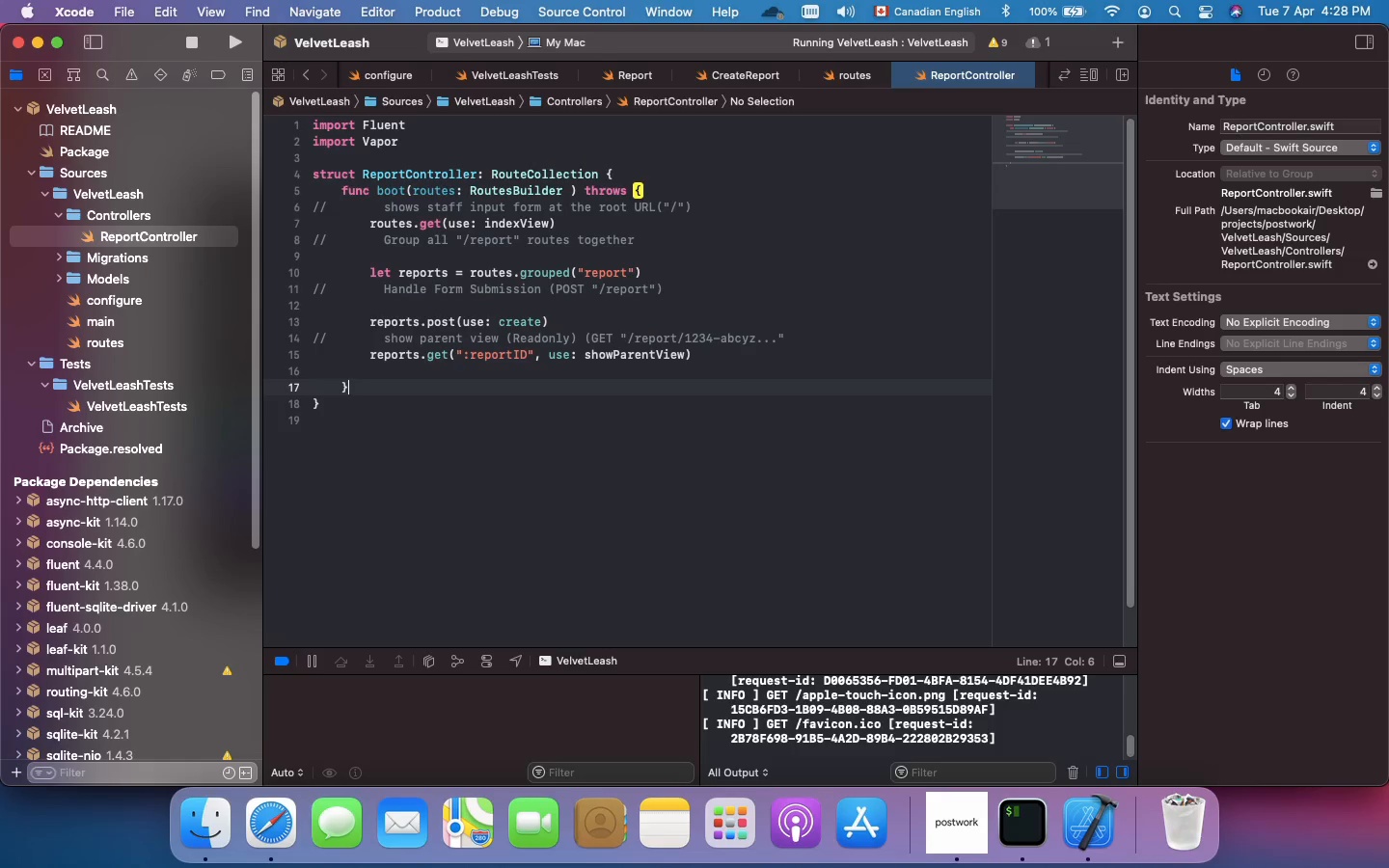 
key(Enter)
 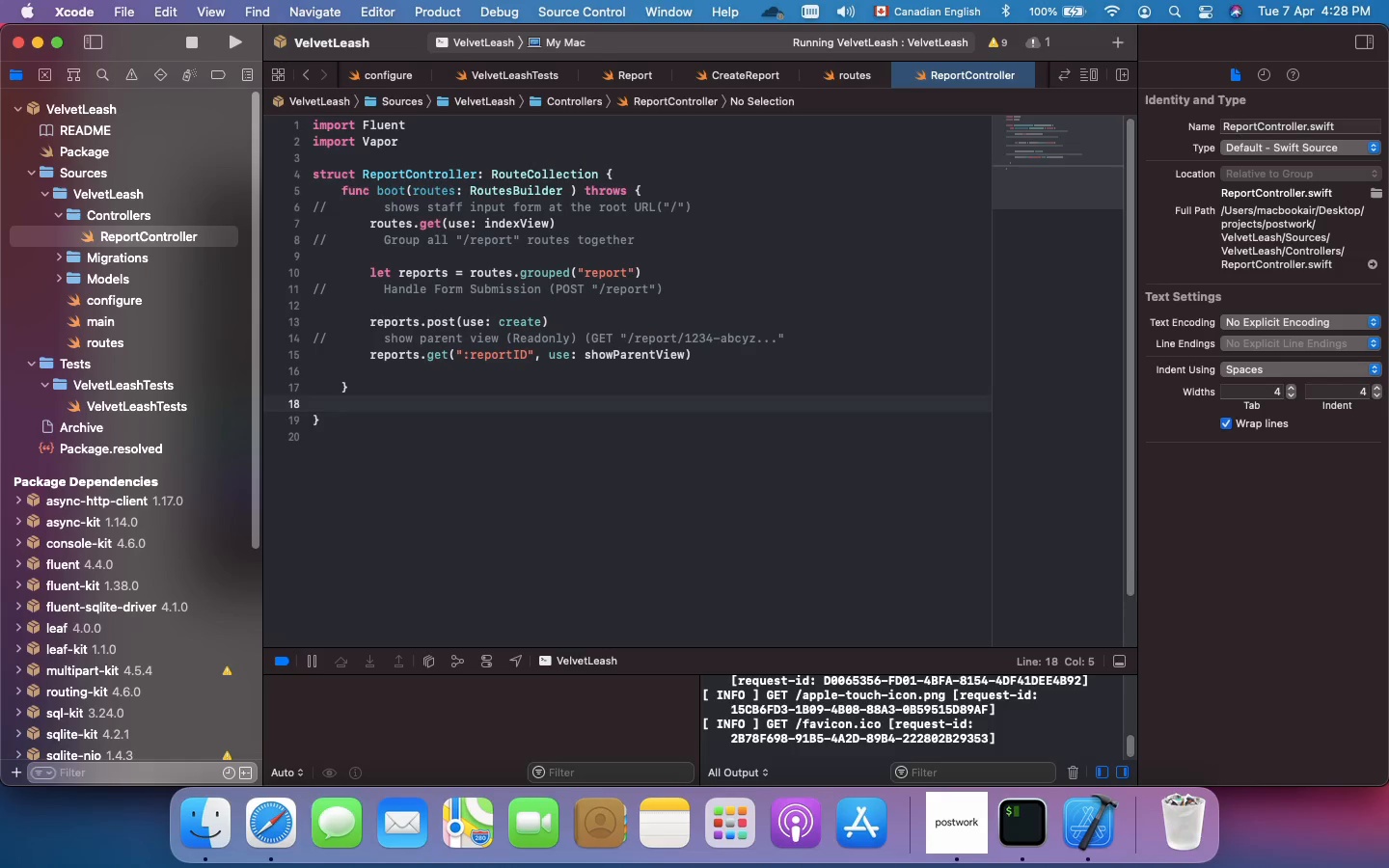 
key(Enter)
 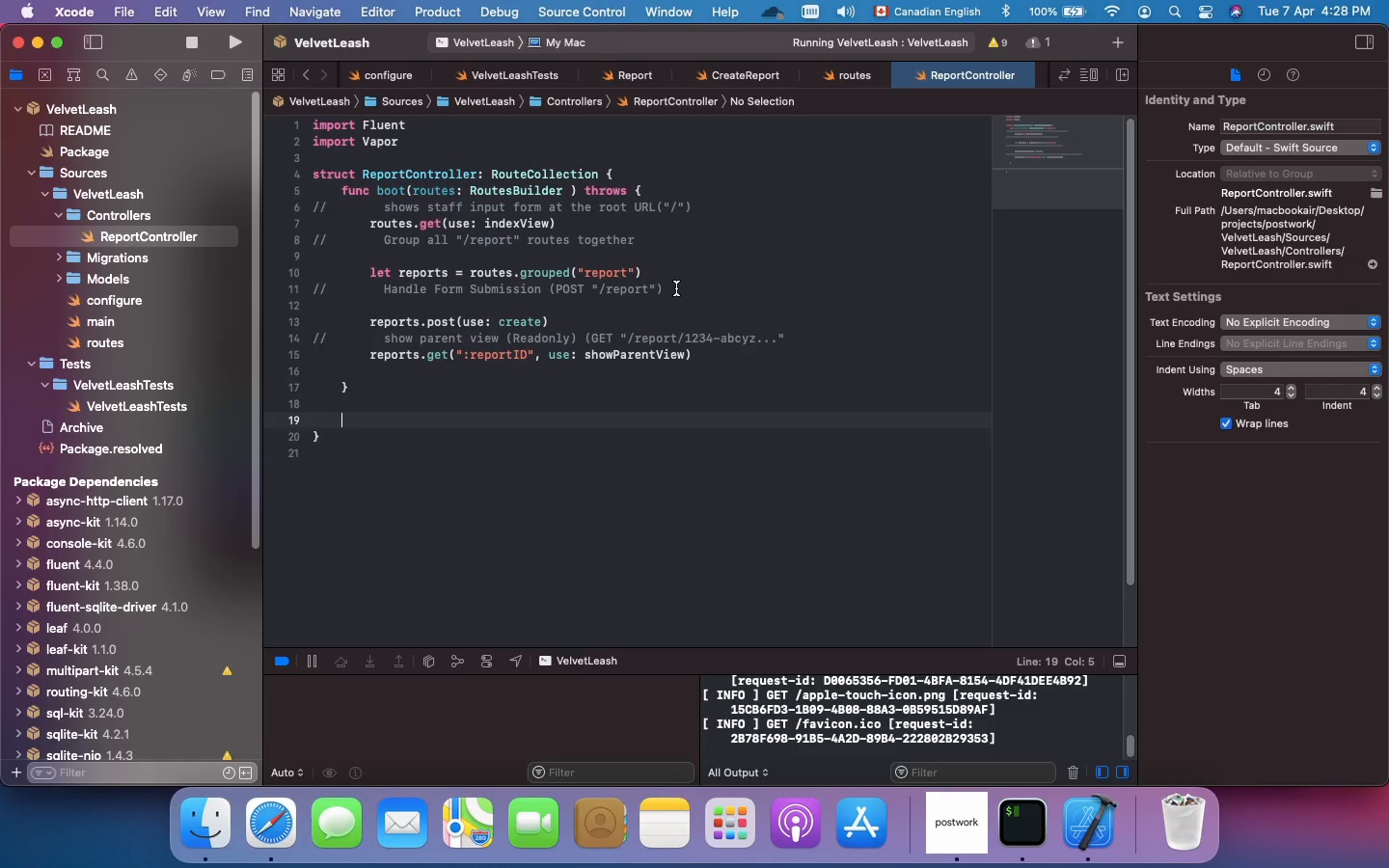 
wait(5.83)
 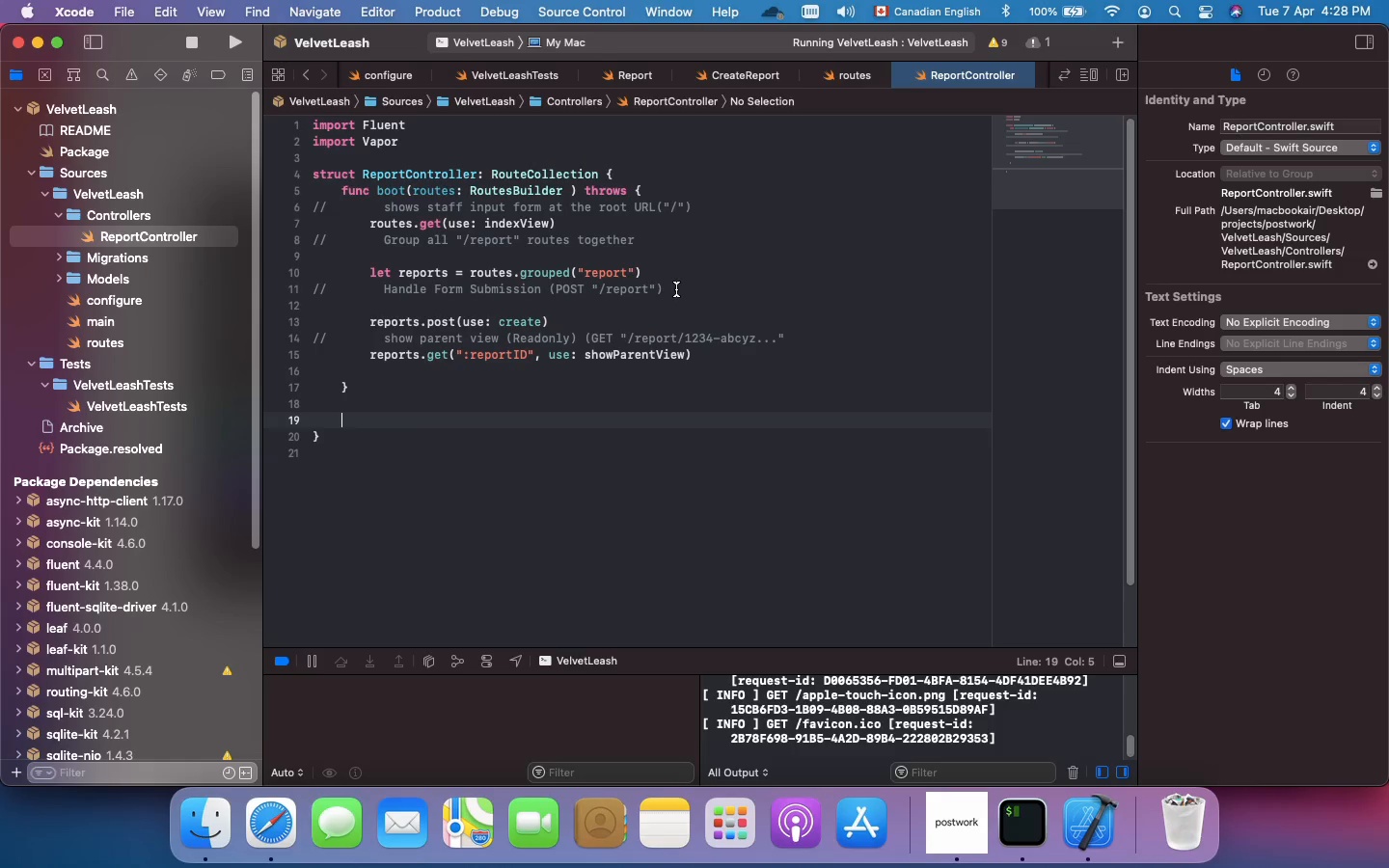 
key(Slash)
 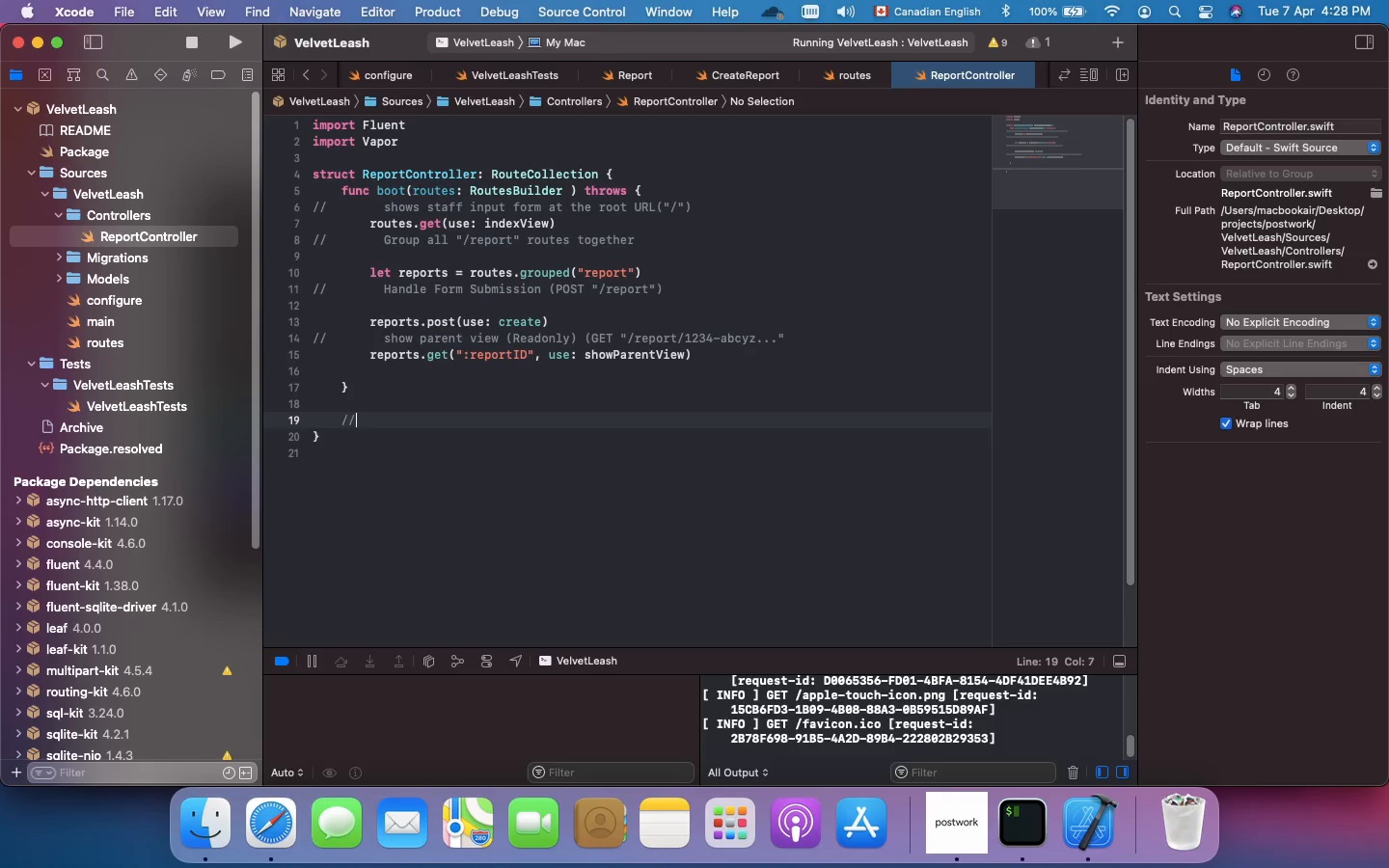 
key(Slash)
 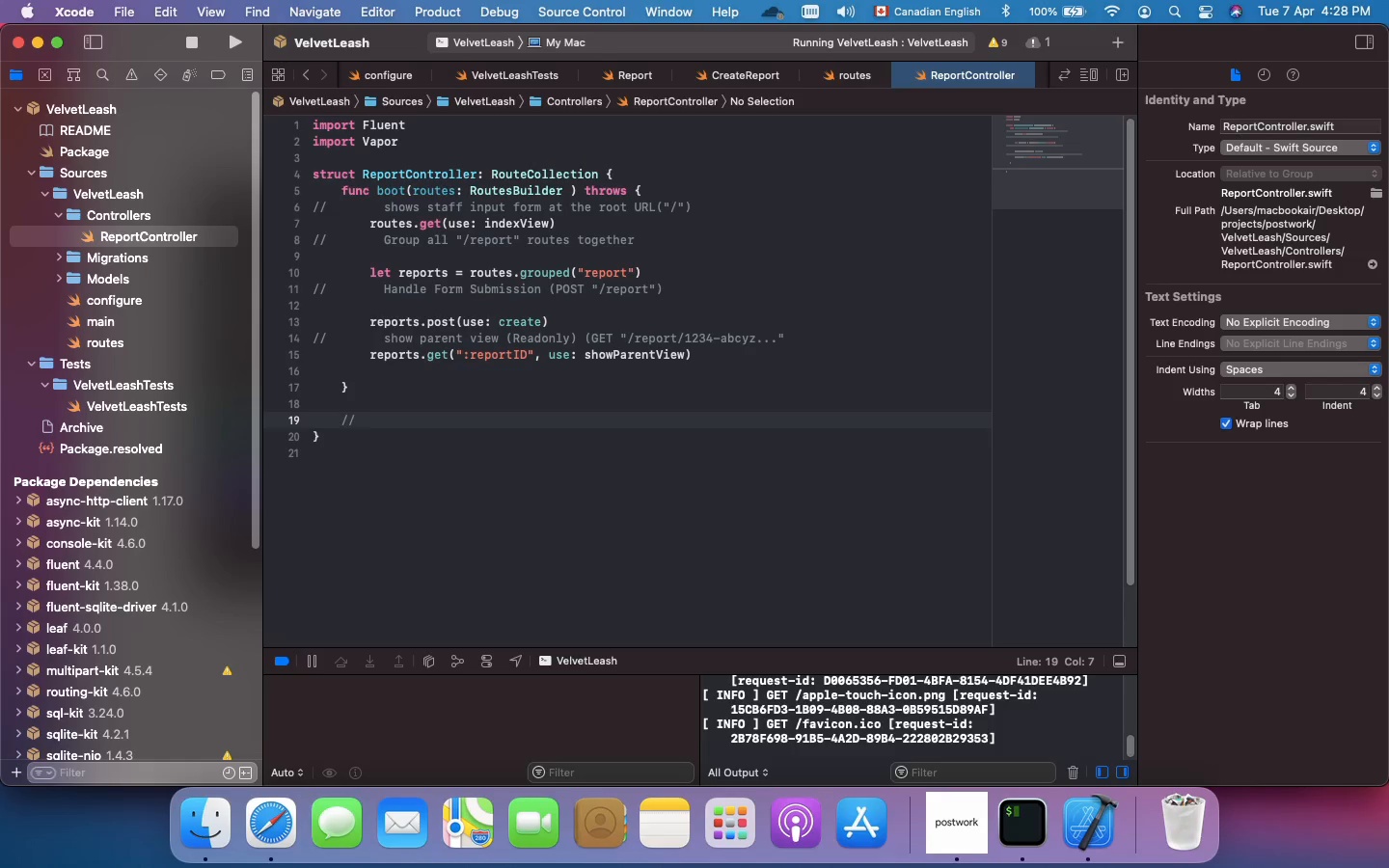 
key(Backspace)
 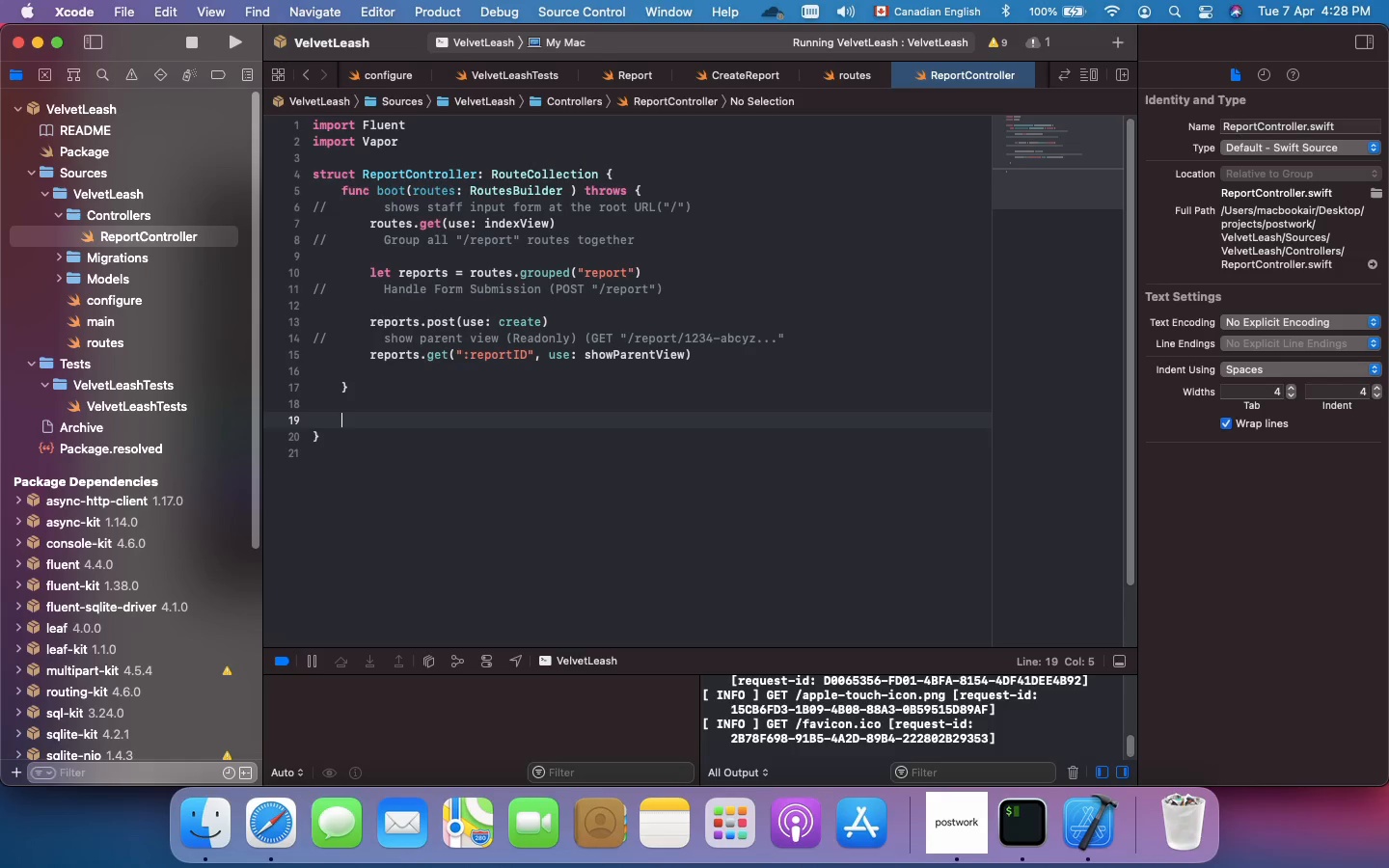 
key(Backspace)
 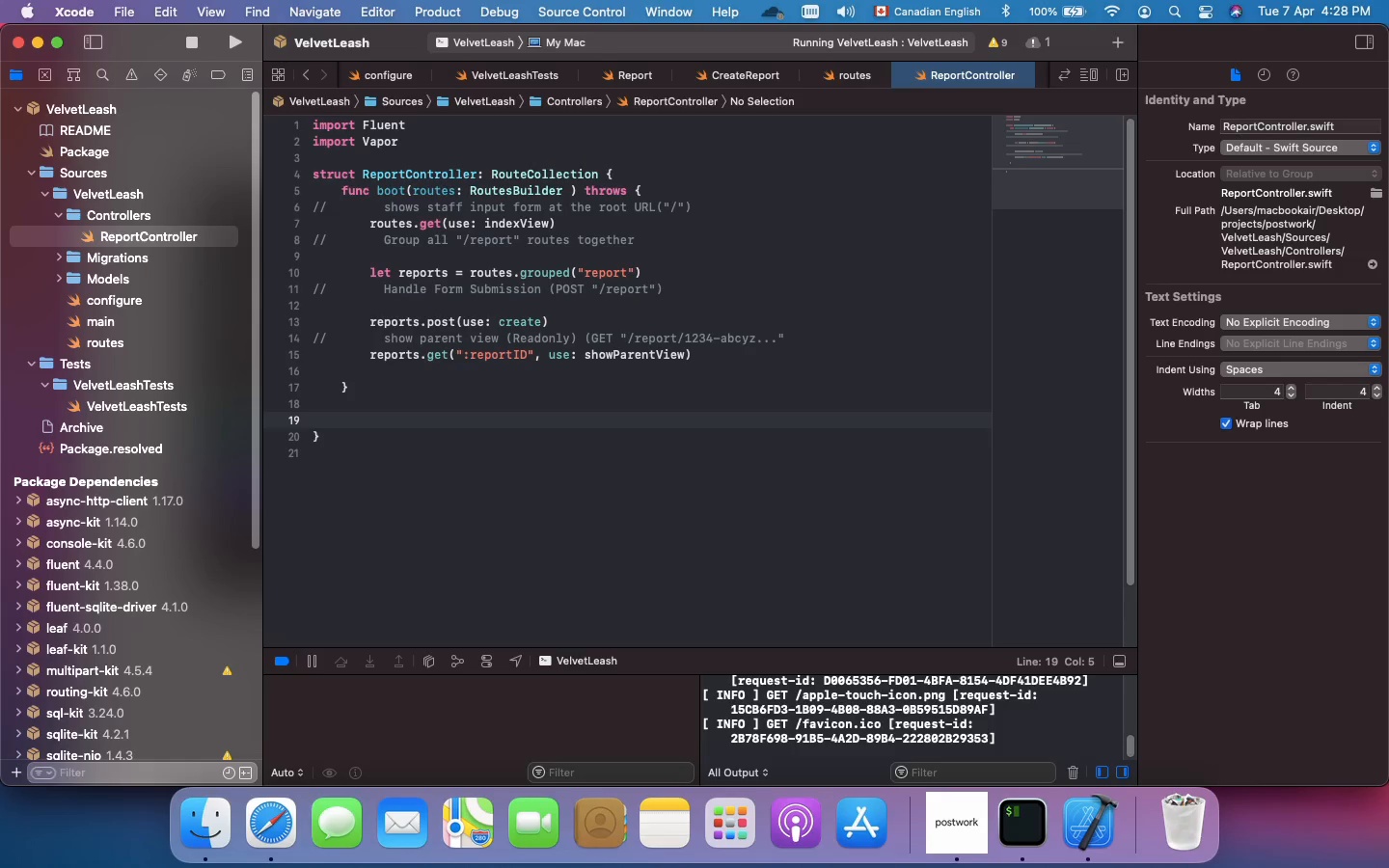 
key(Meta+Slash)
 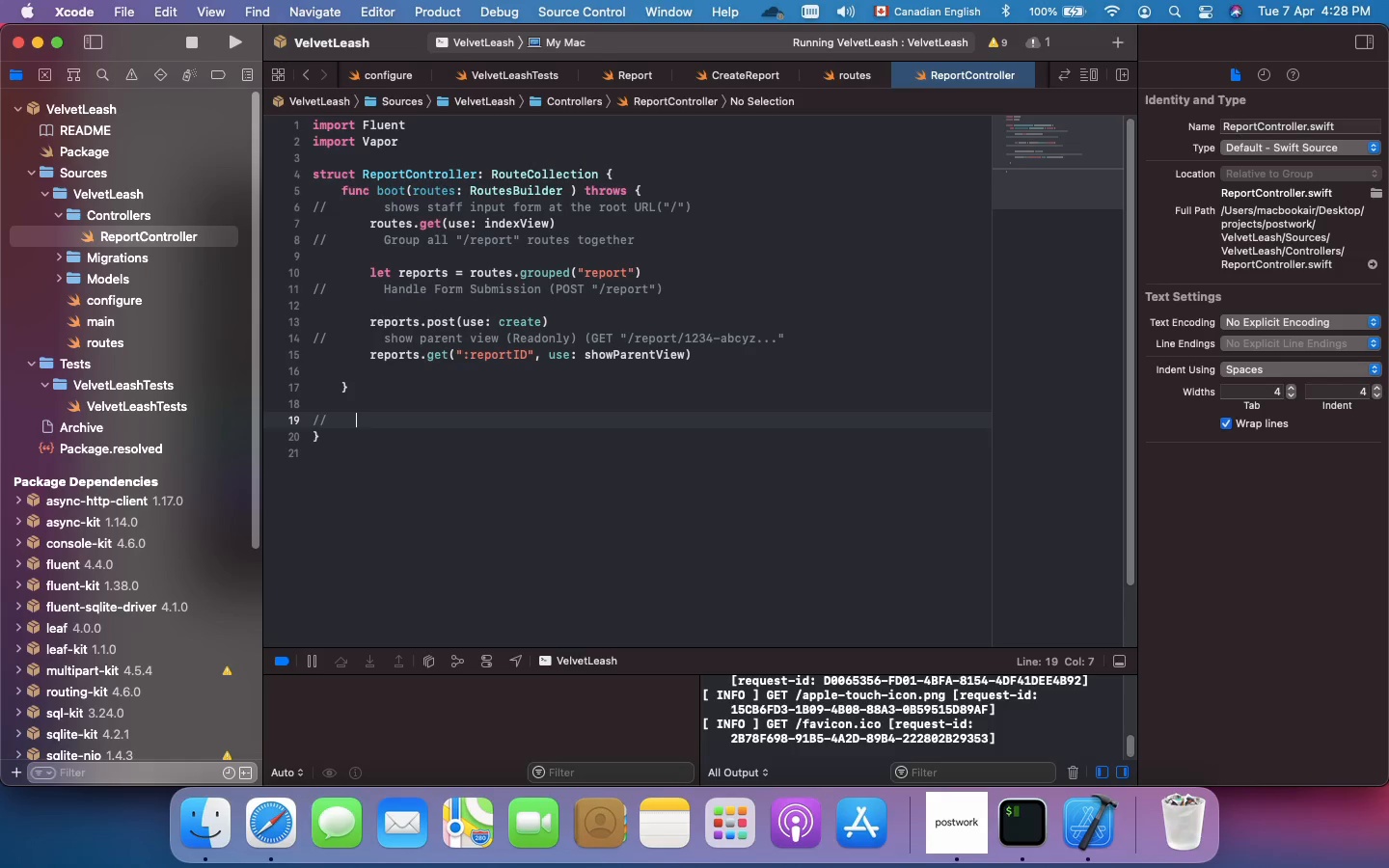 
type(Now let's render the form html page )
 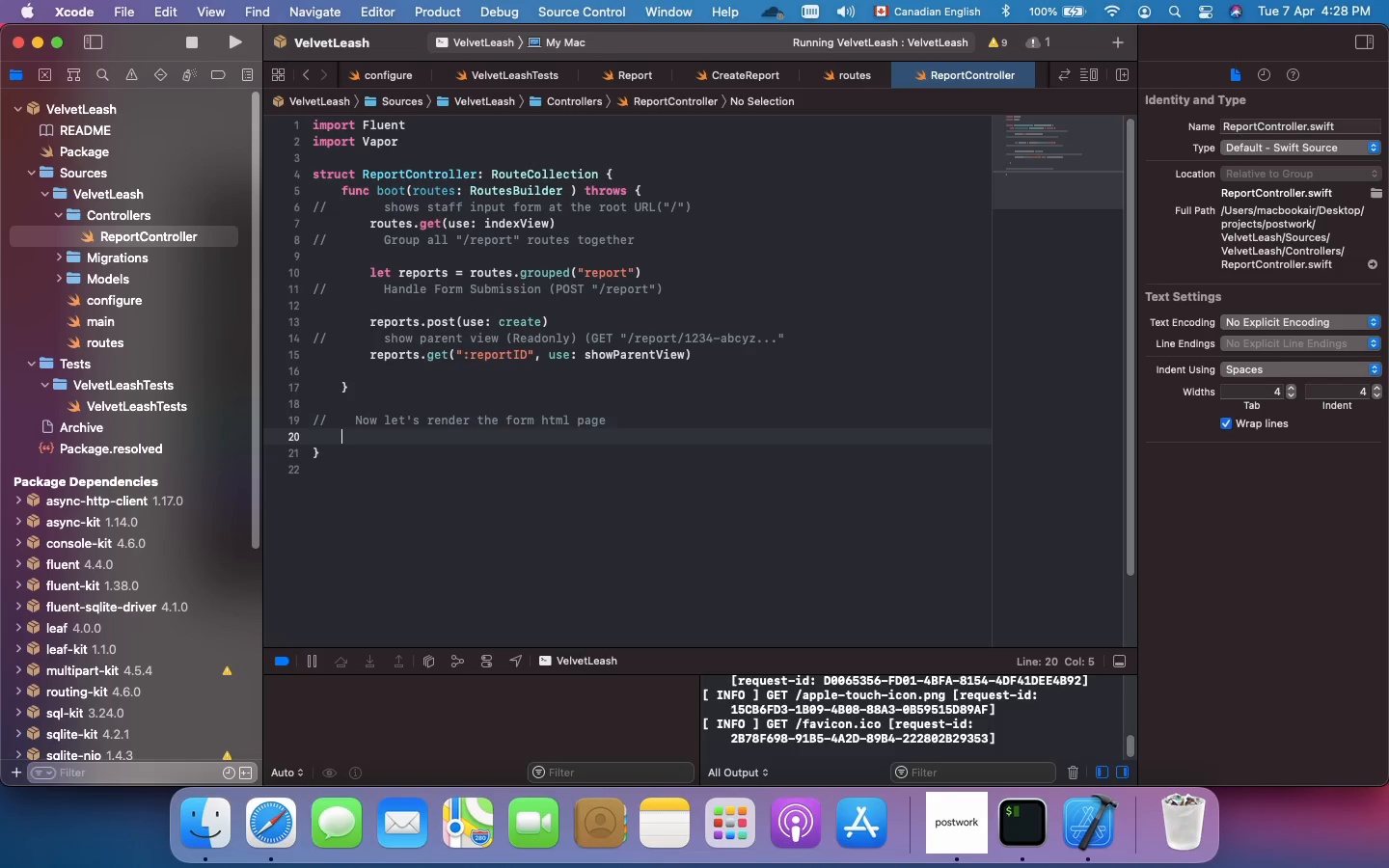 
key(Enter)
 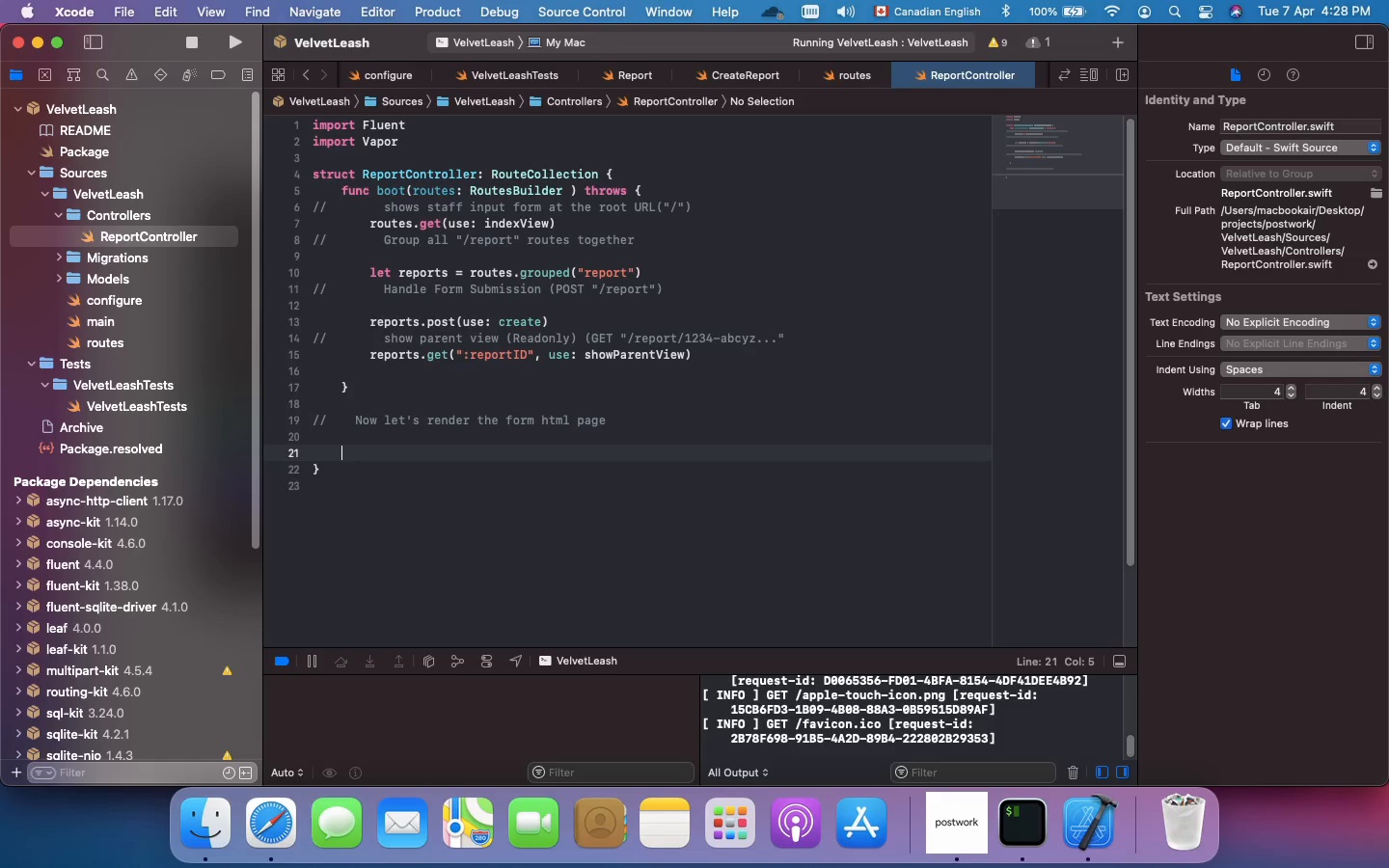 
key(Enter)
 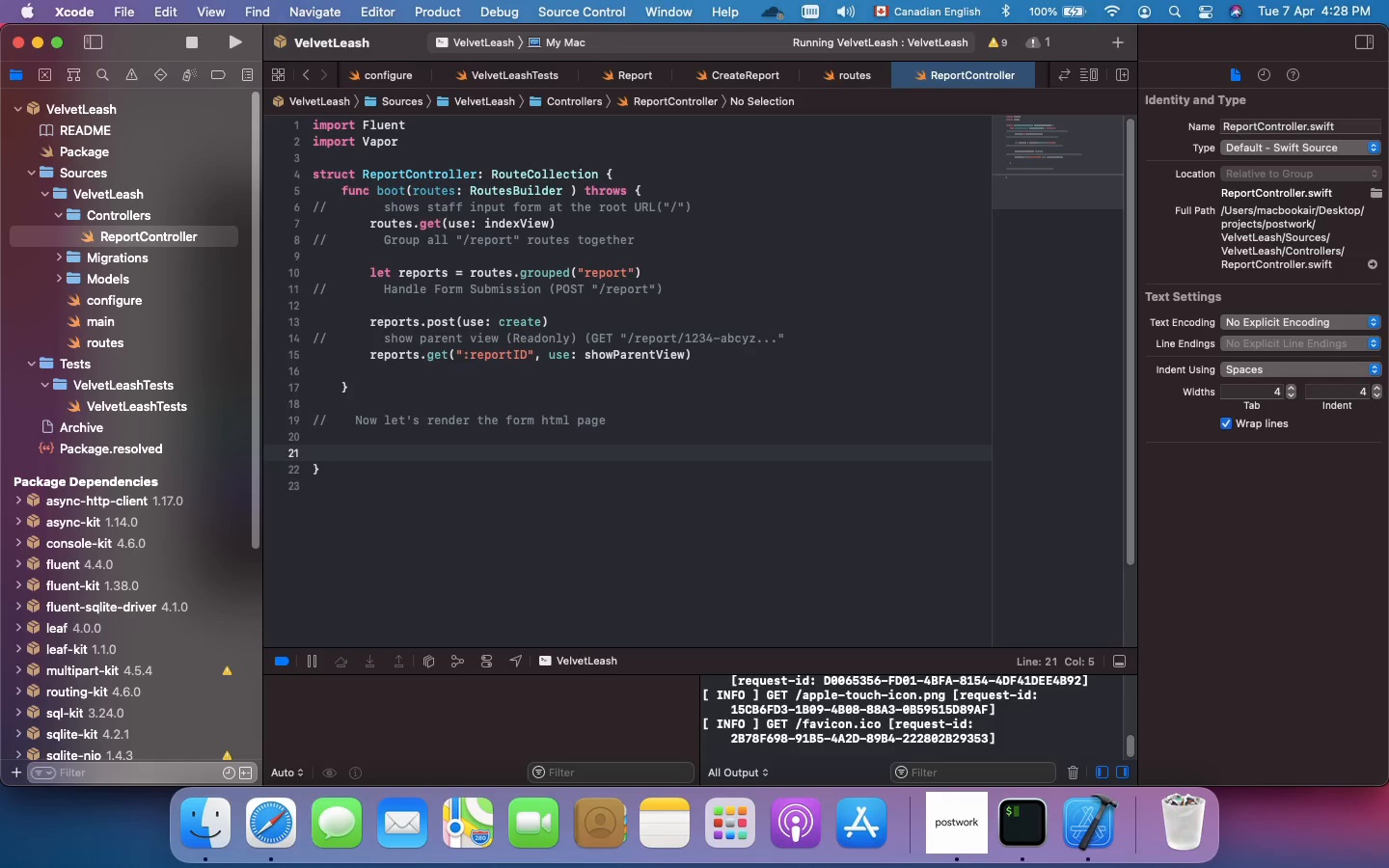 
type(func indexView)
 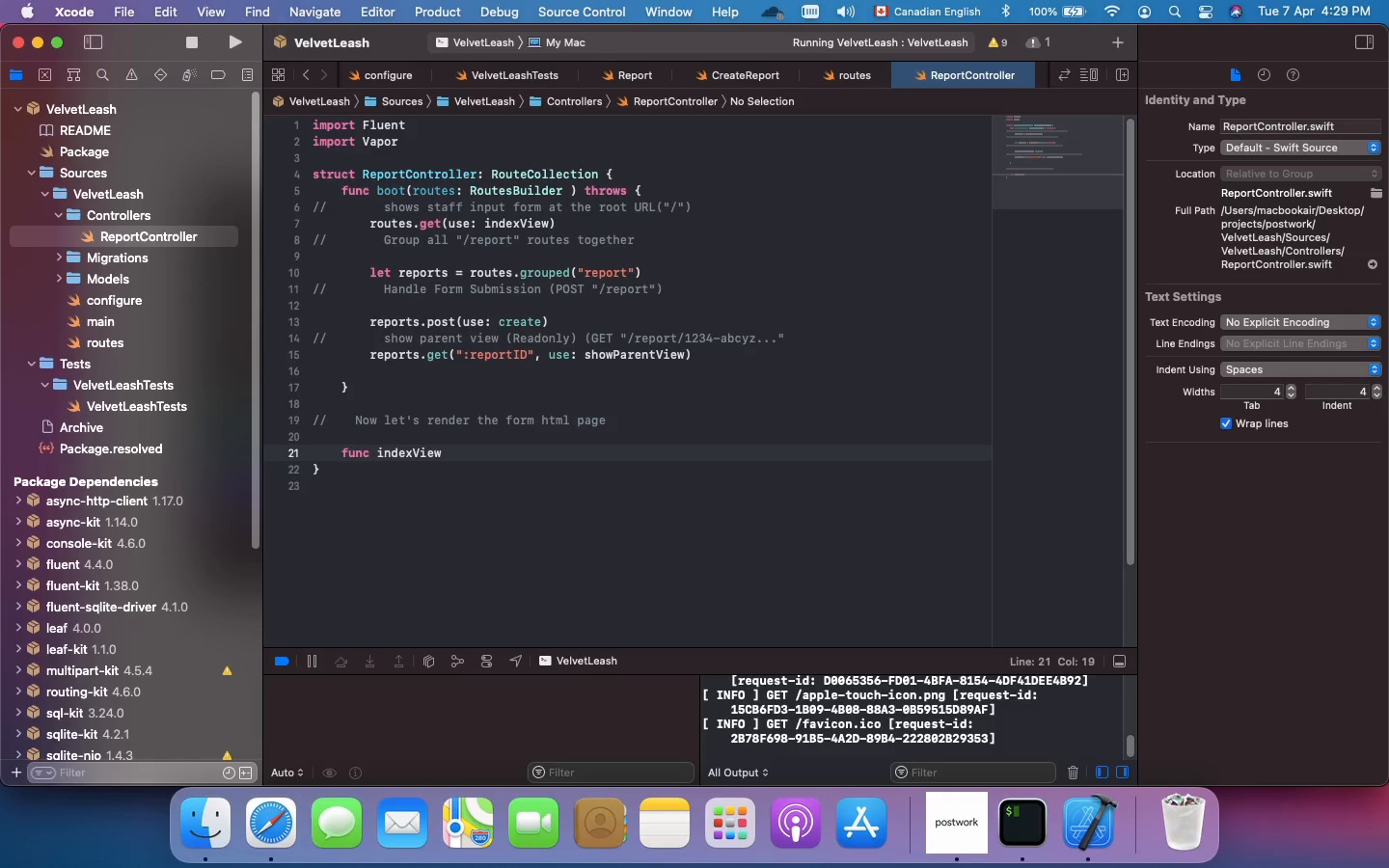 
type((req: Request)
 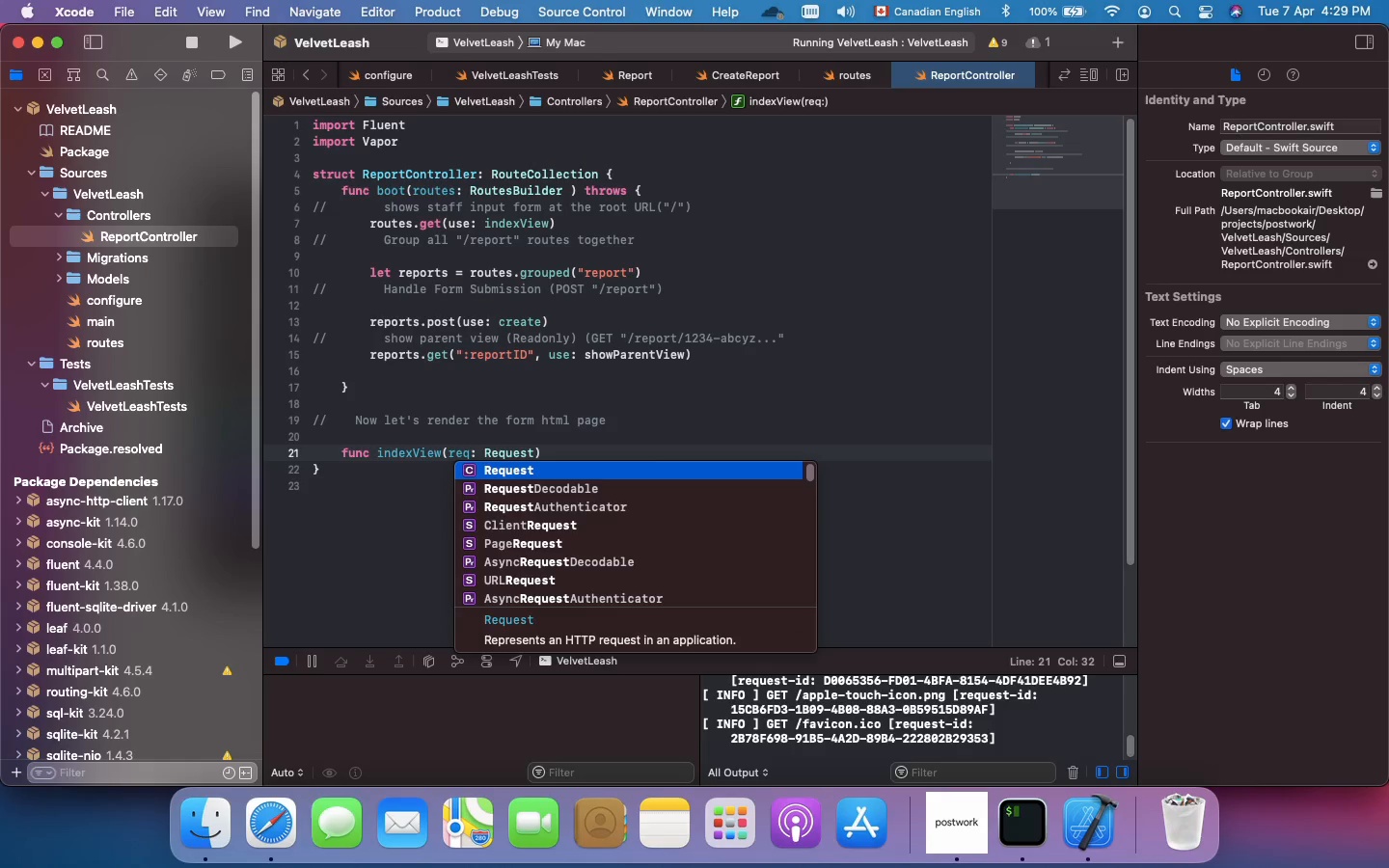 
key(Enter)
 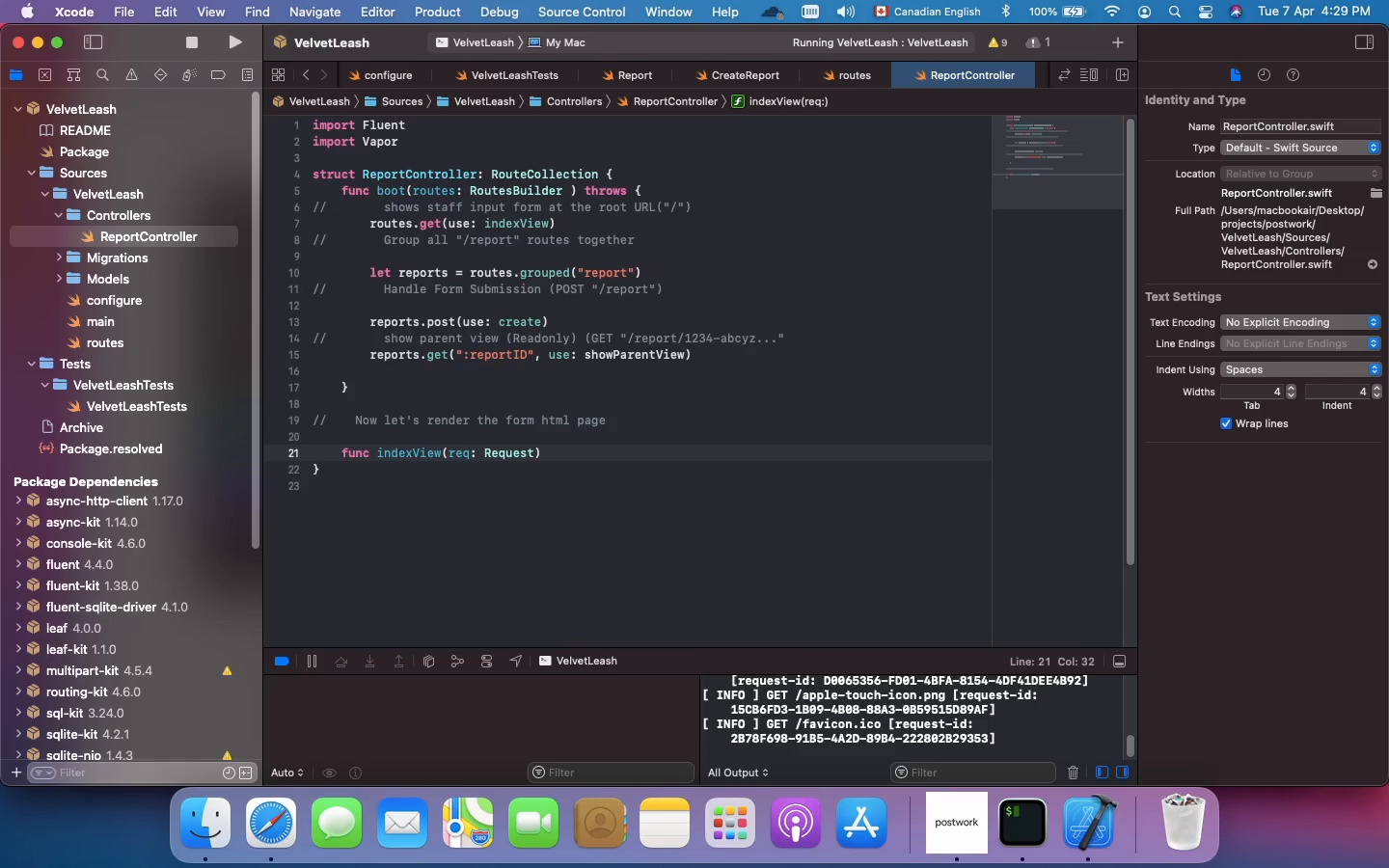 
key(ArrowRight)
 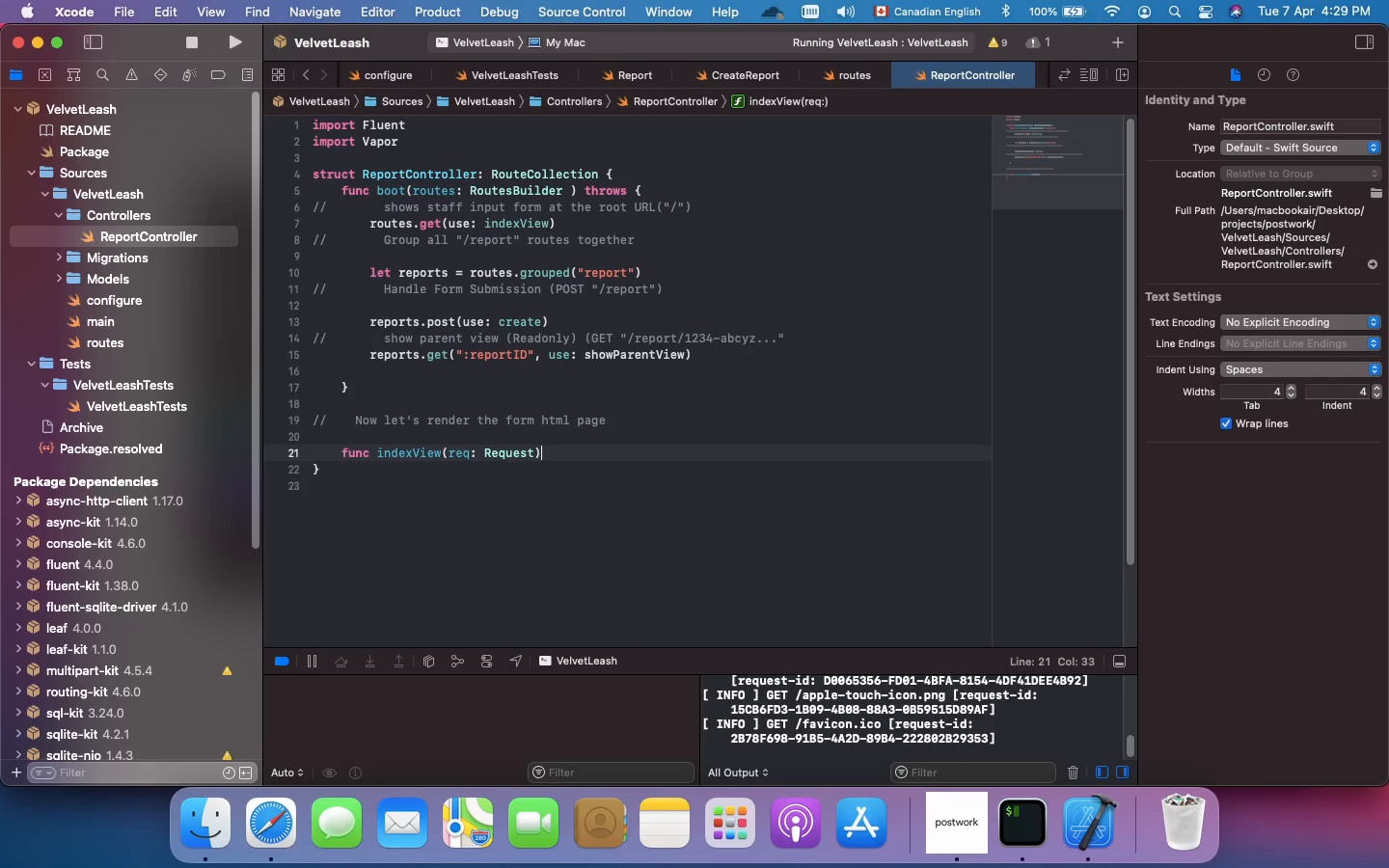 
wait(5.83)
 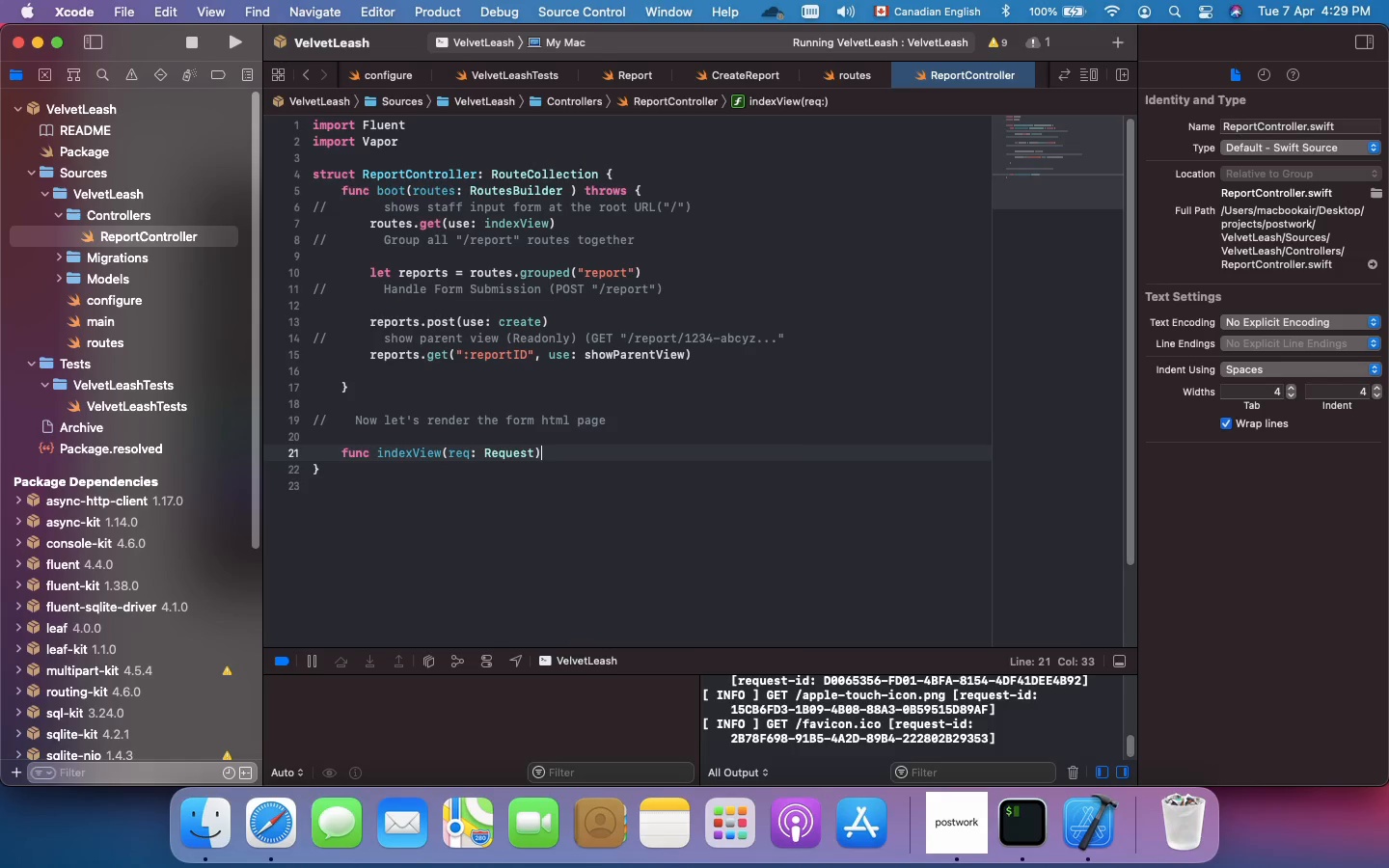 
type( throws -> EventL)
 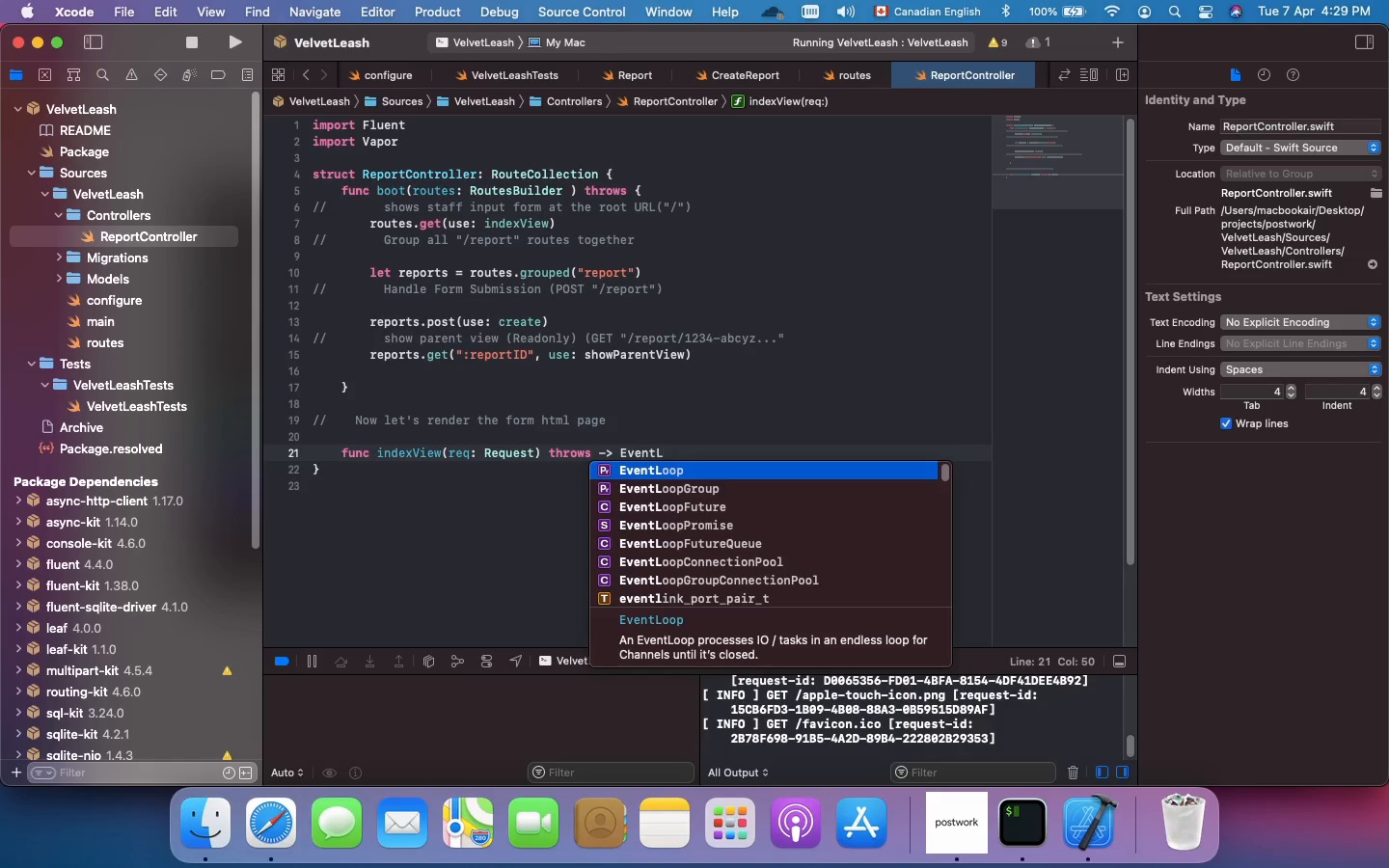 
key(ArrowDown)
 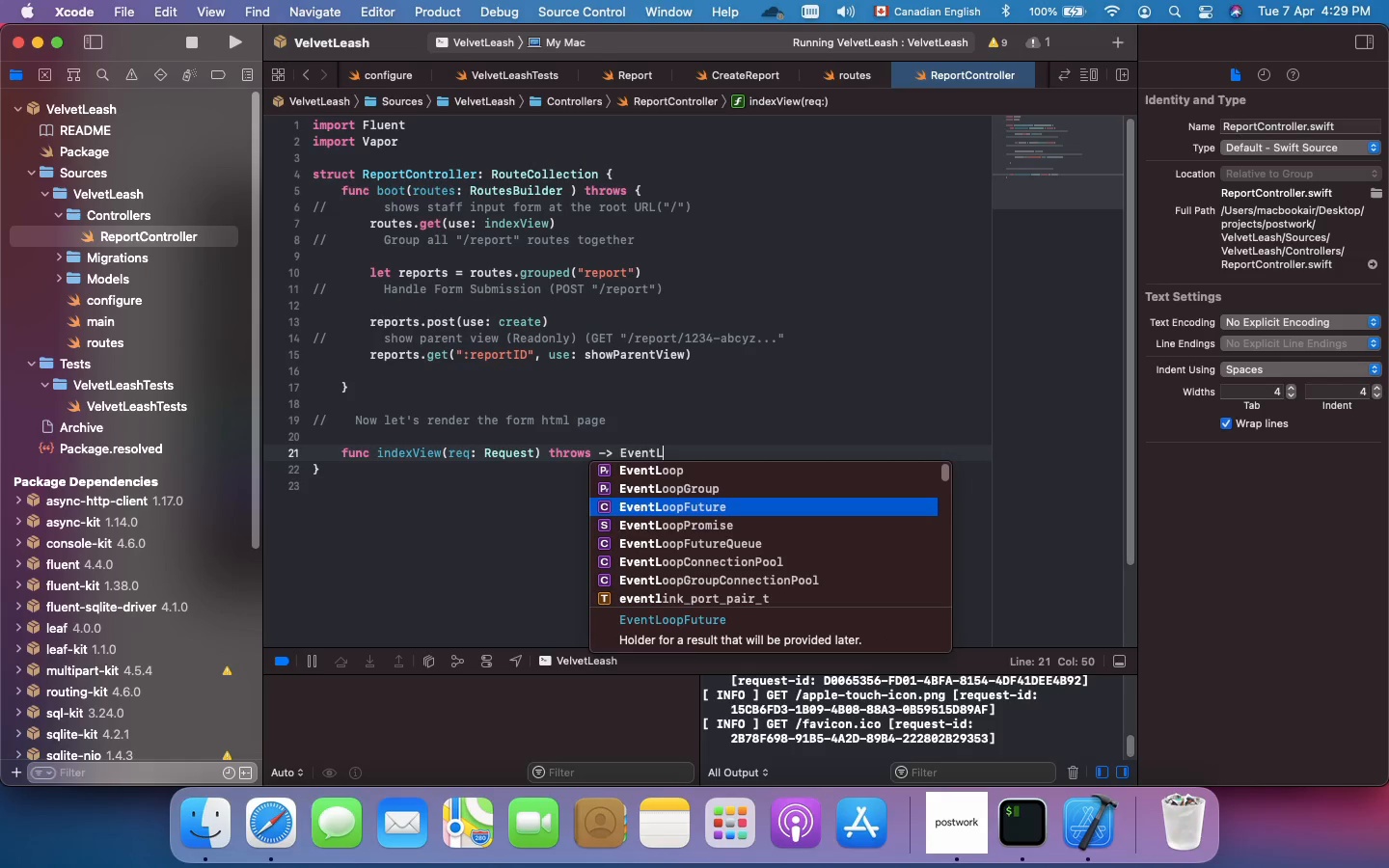 
key(ArrowDown)
 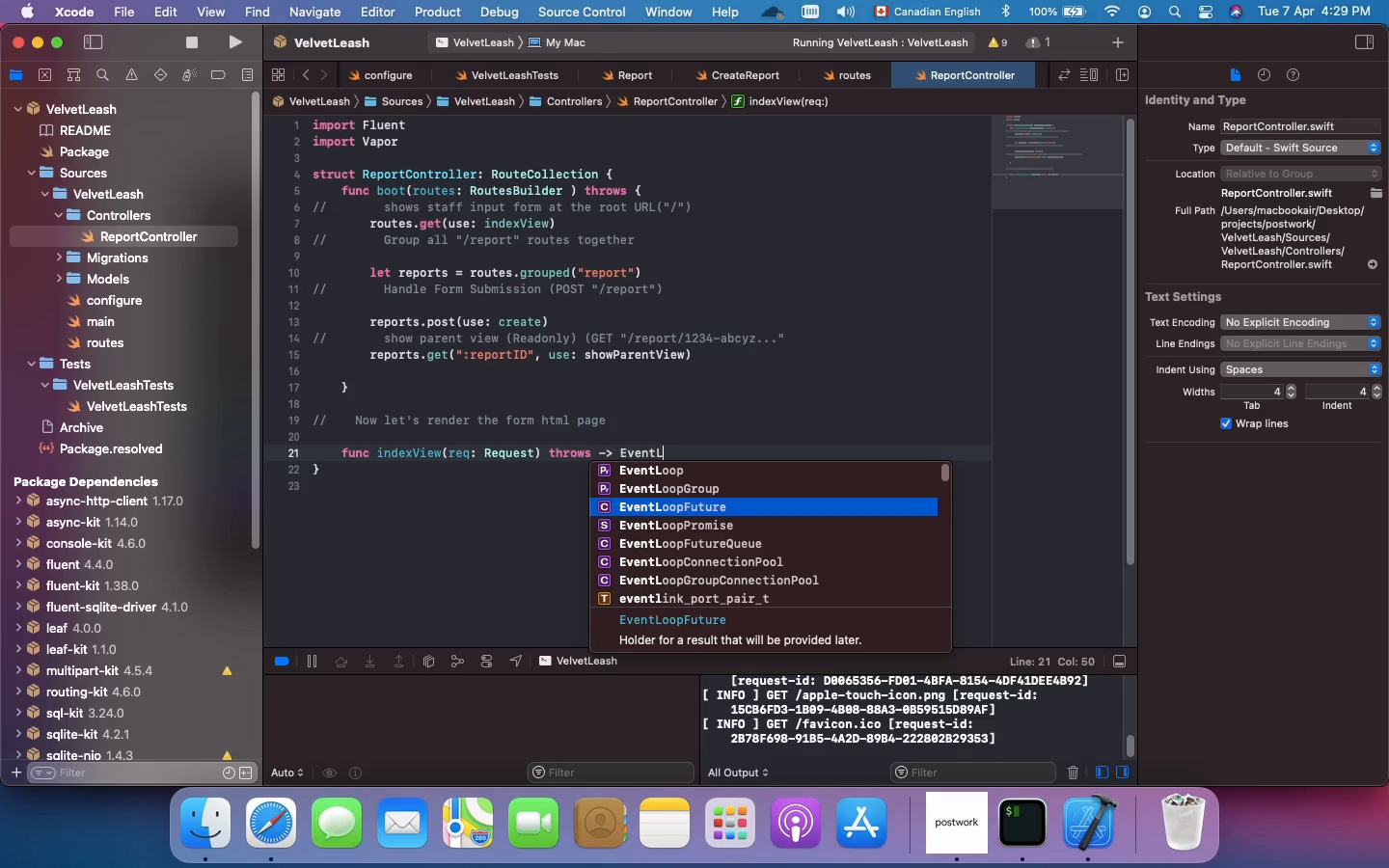 
key(Enter)
 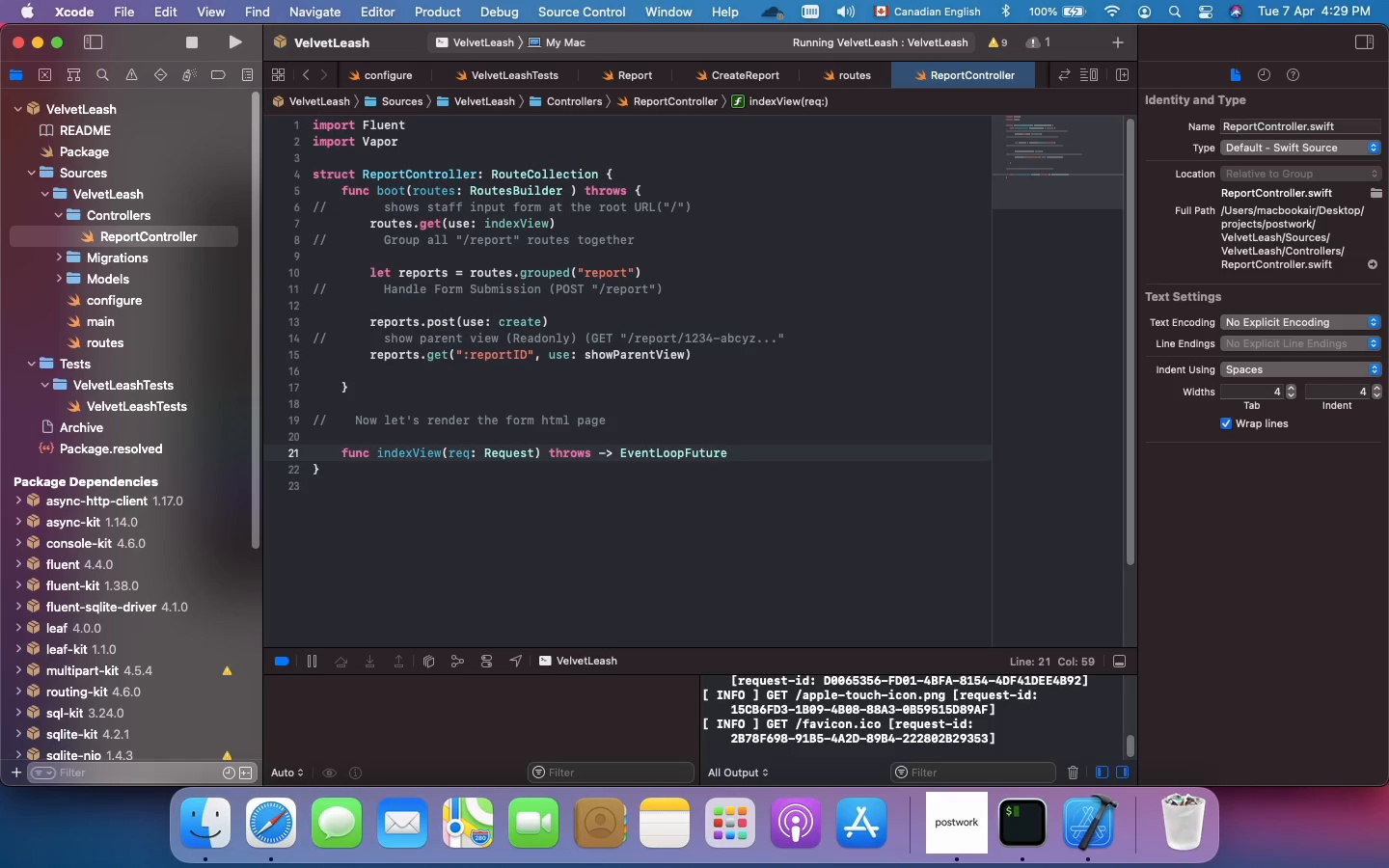 
wait(5.49)
 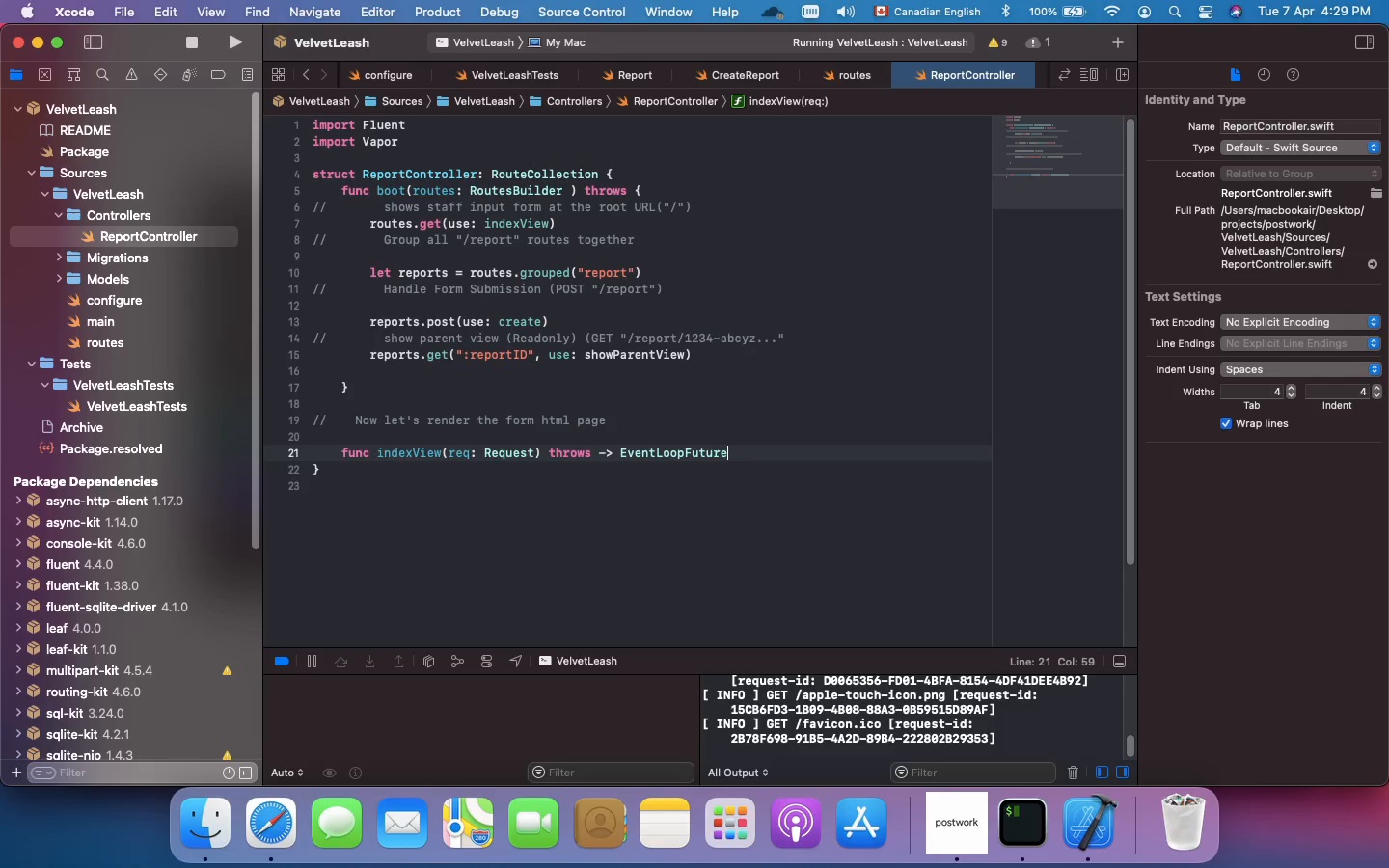 
type(<View> {)
 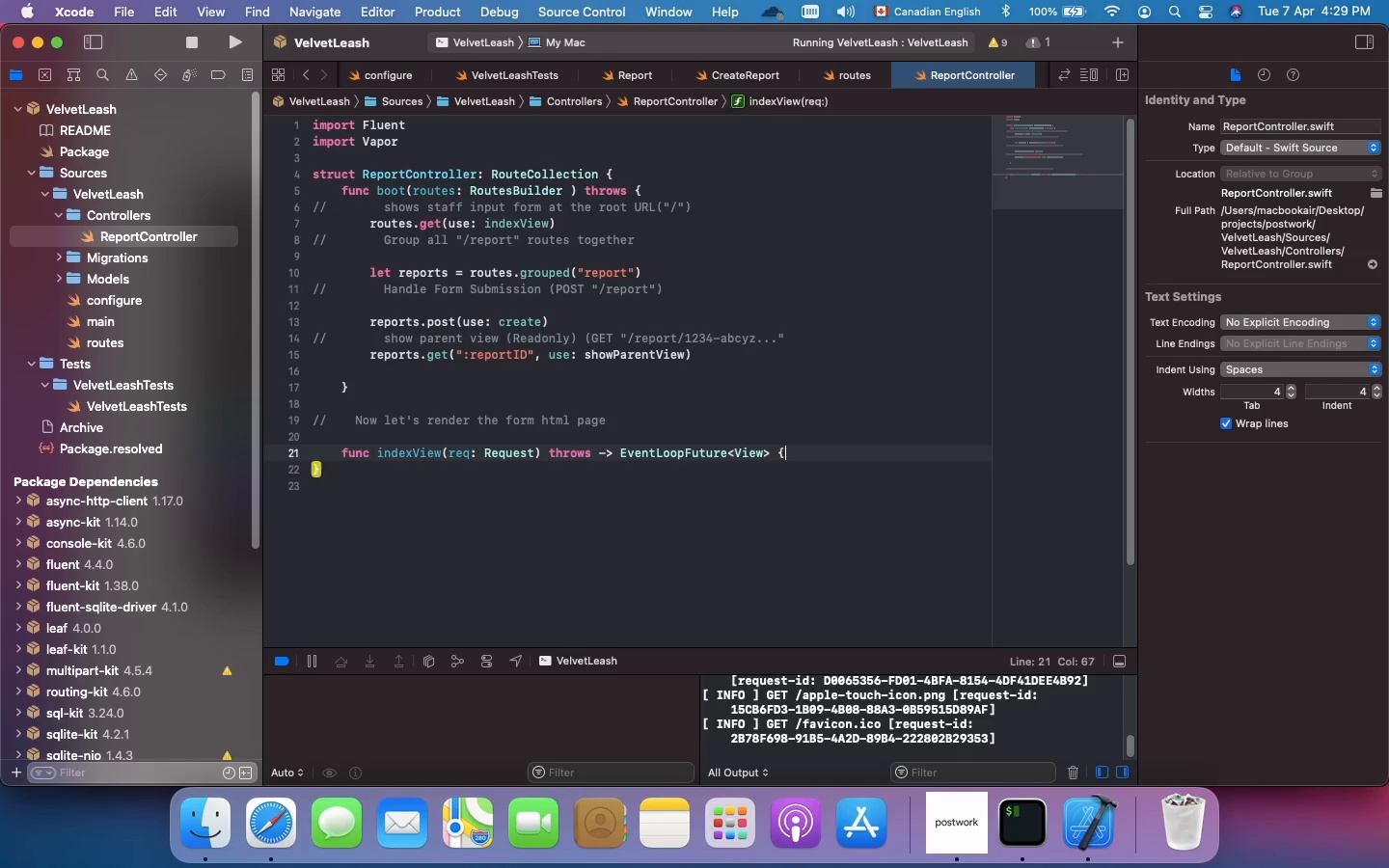 
 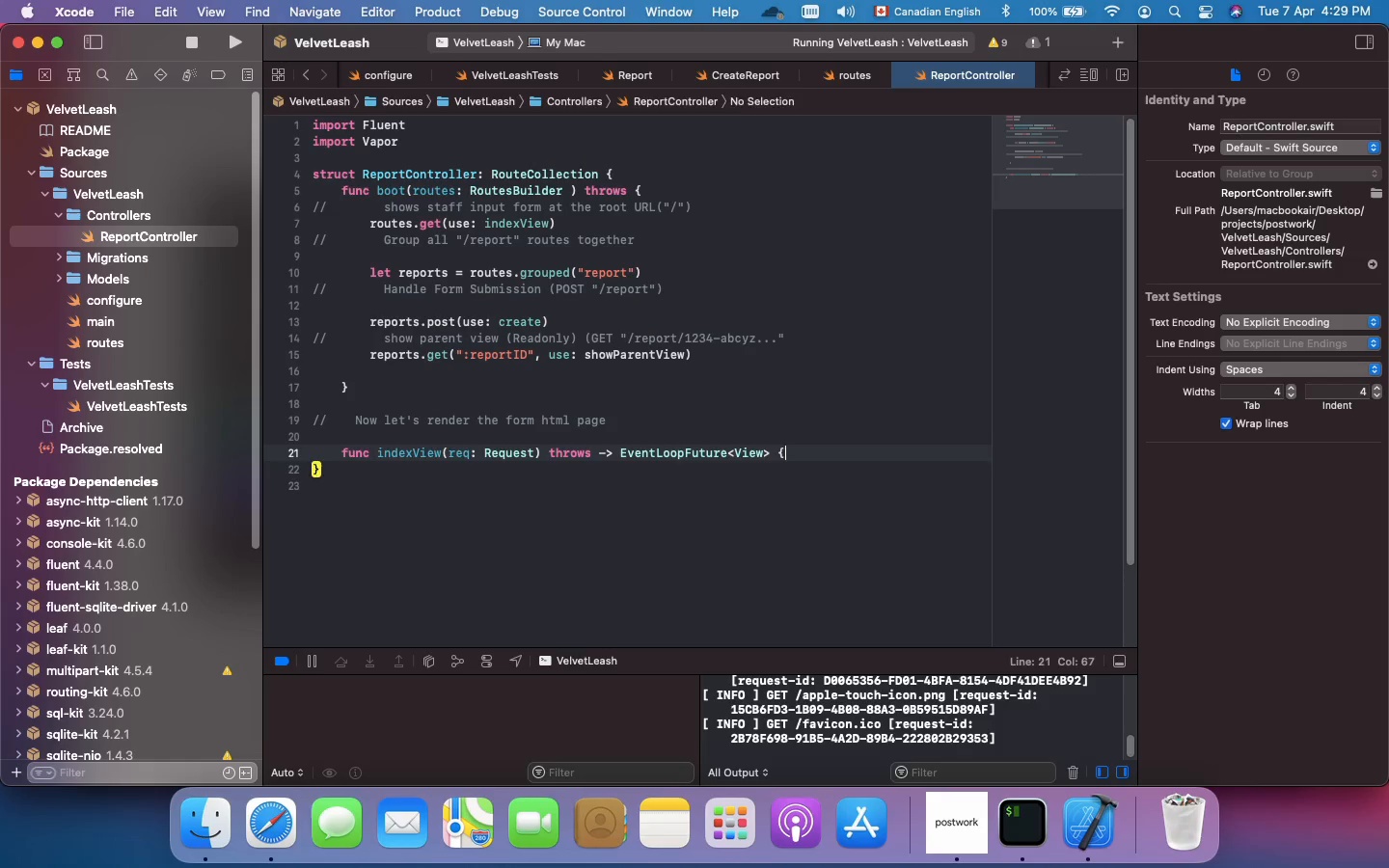 
key(Enter)
 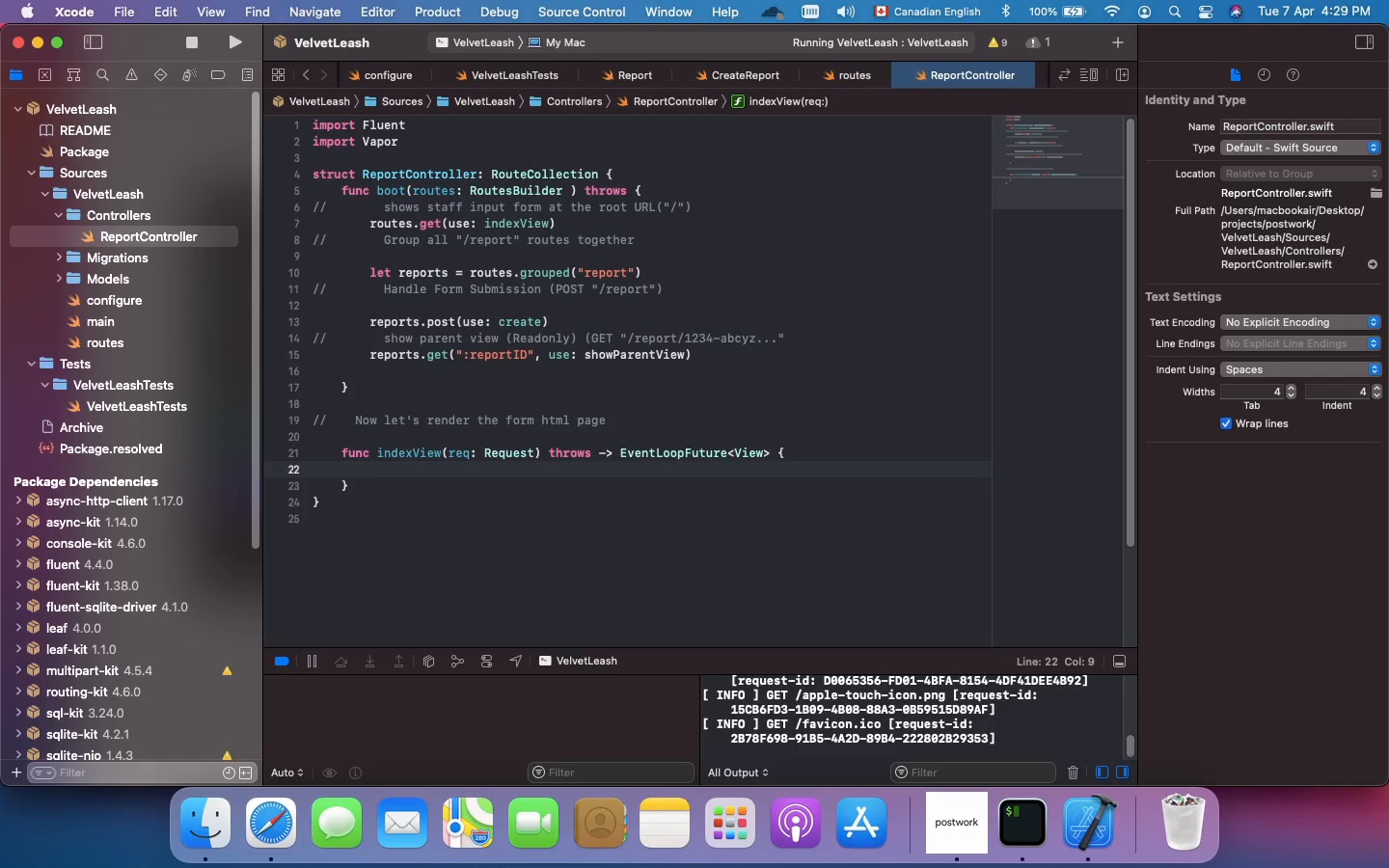 
type(req.view.render("index)
 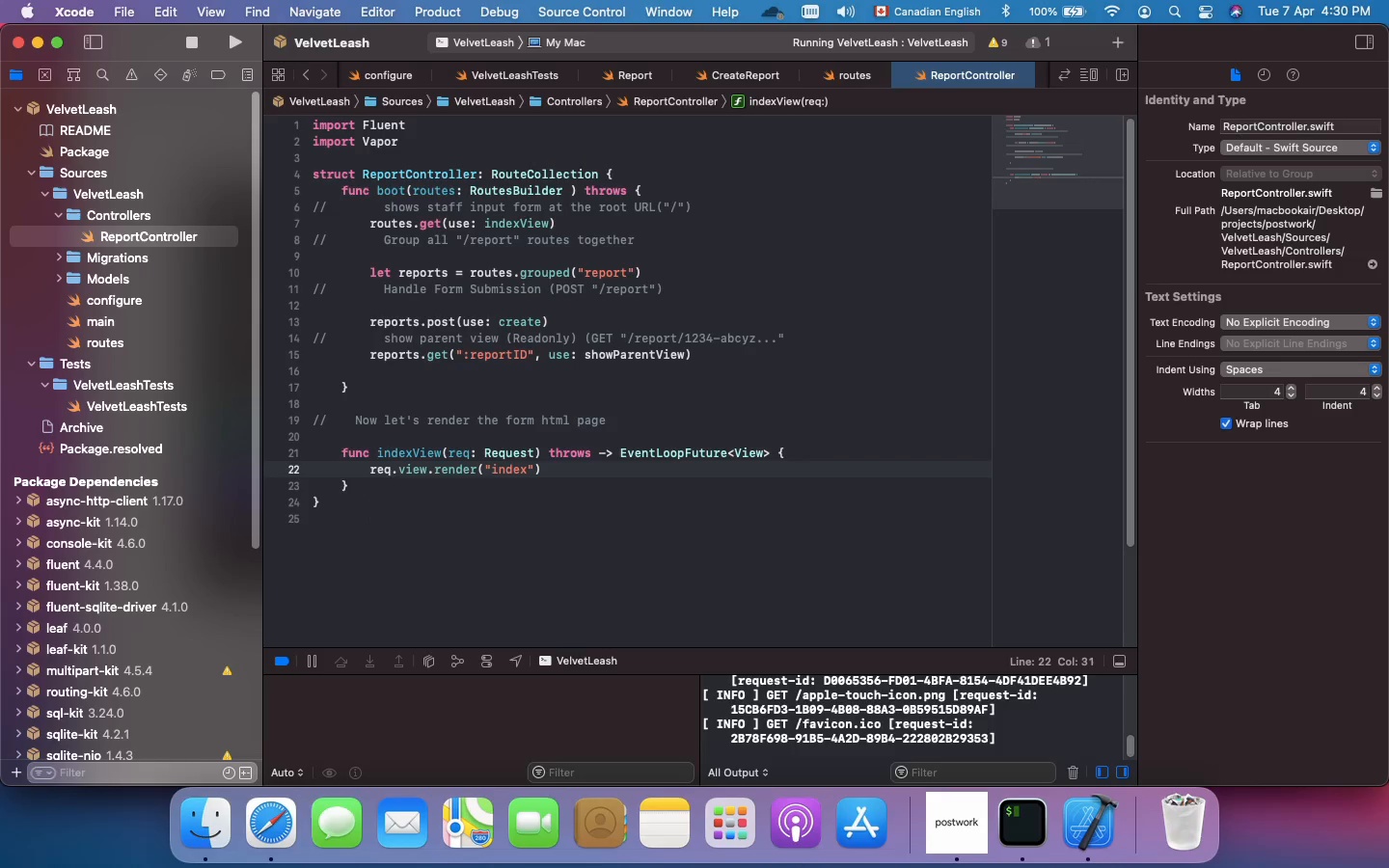 
key(ArrowRight)
 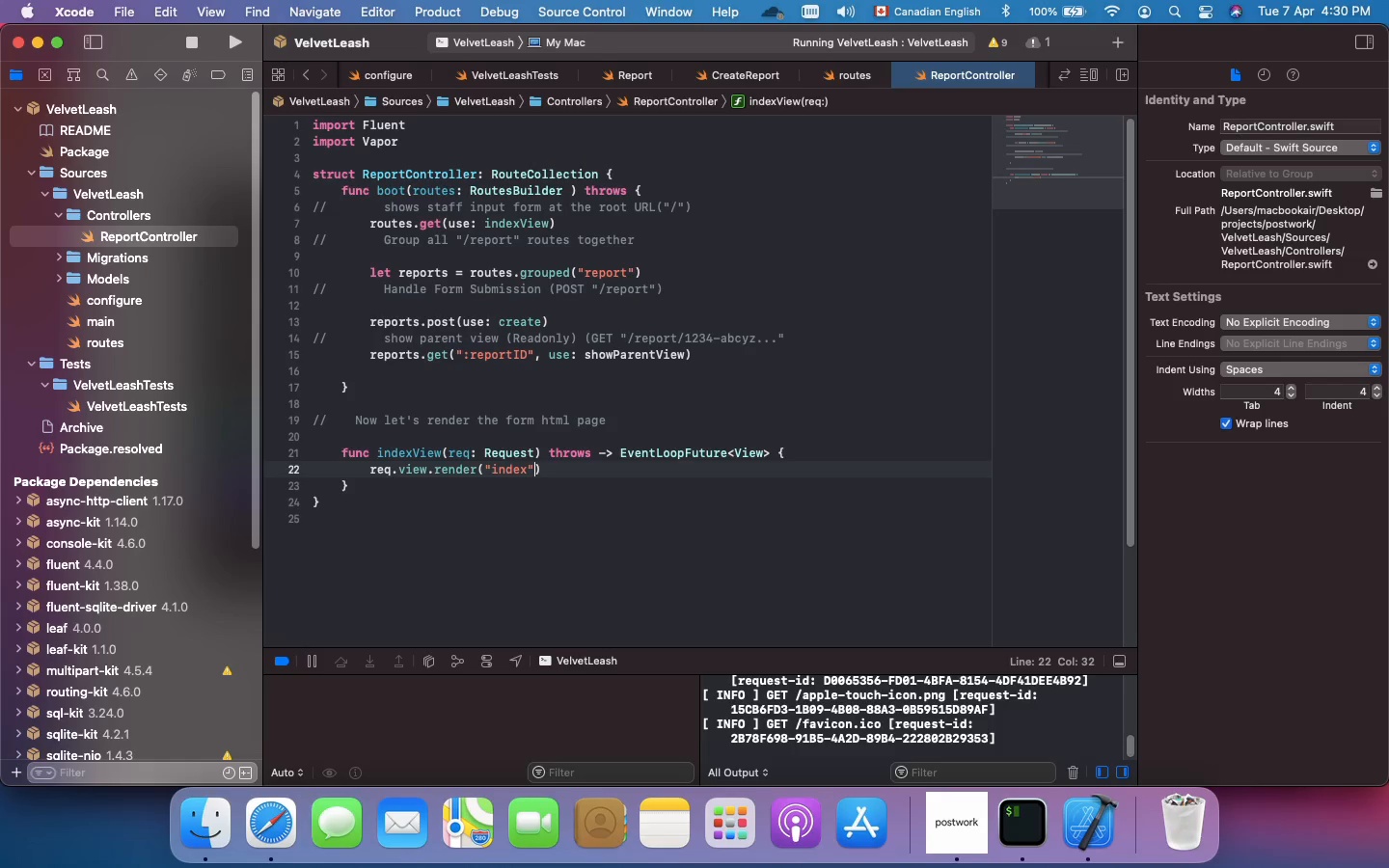 
key(ArrowRight)
 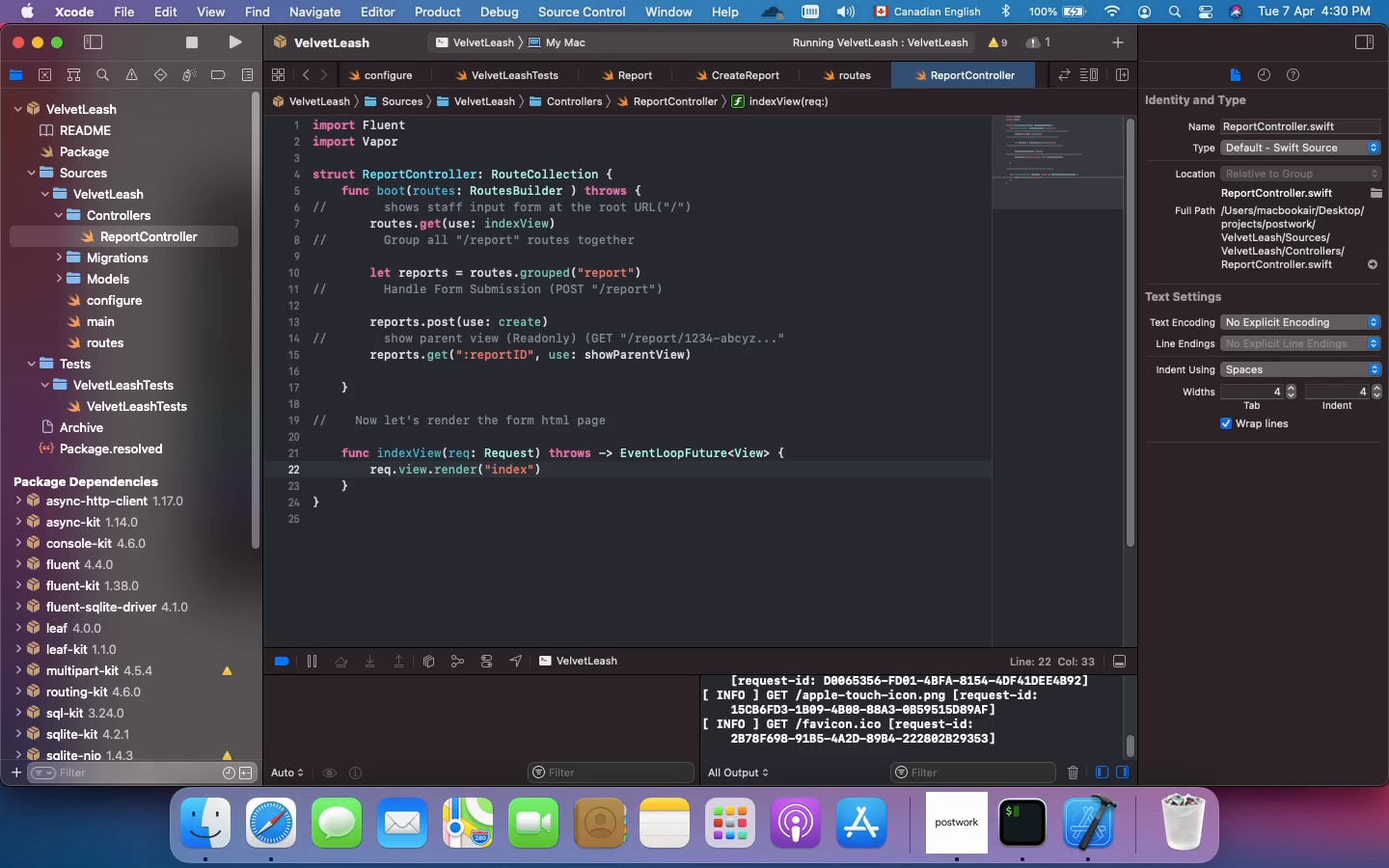 
key(ArrowDown)
 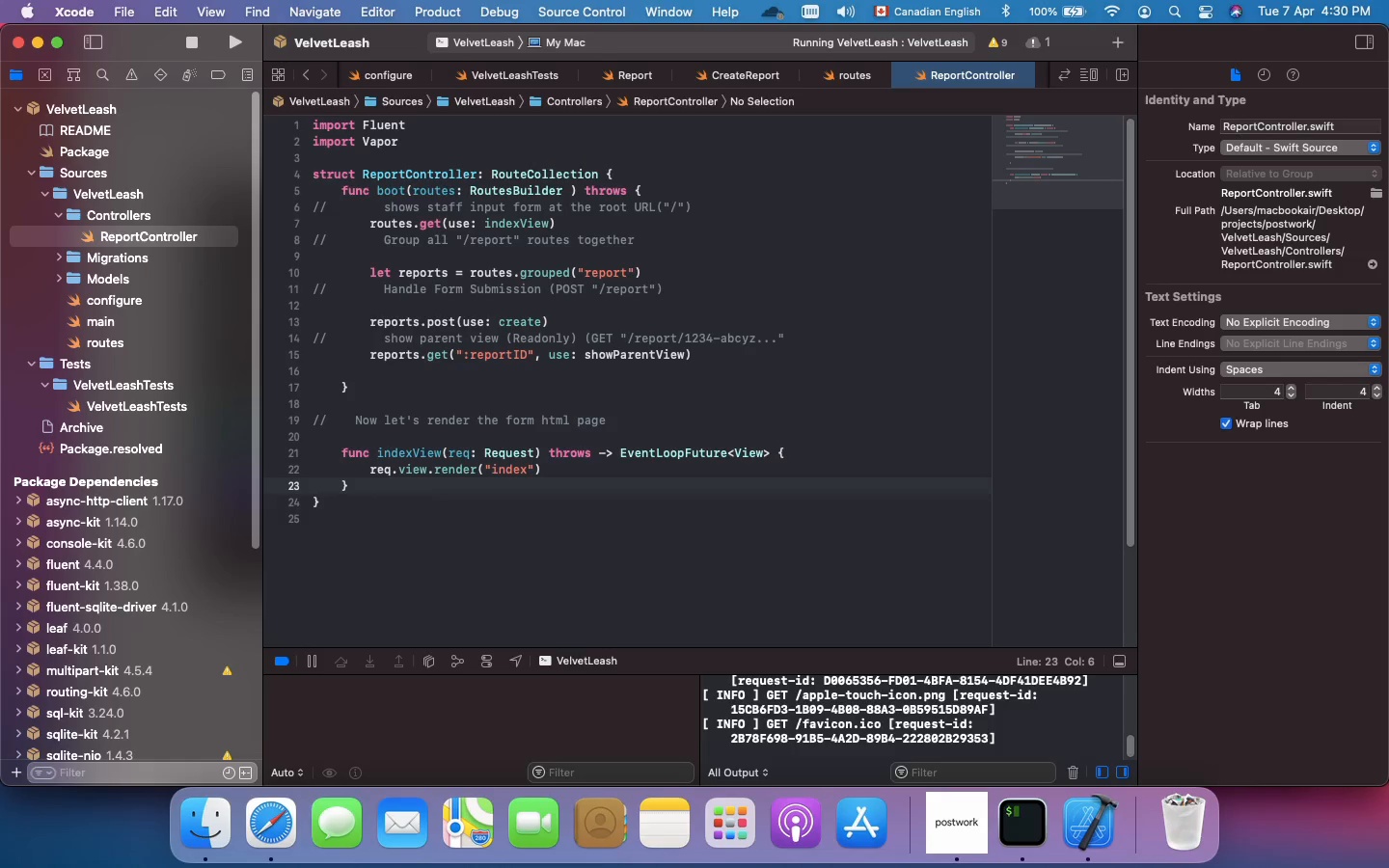 
key(Enter)
 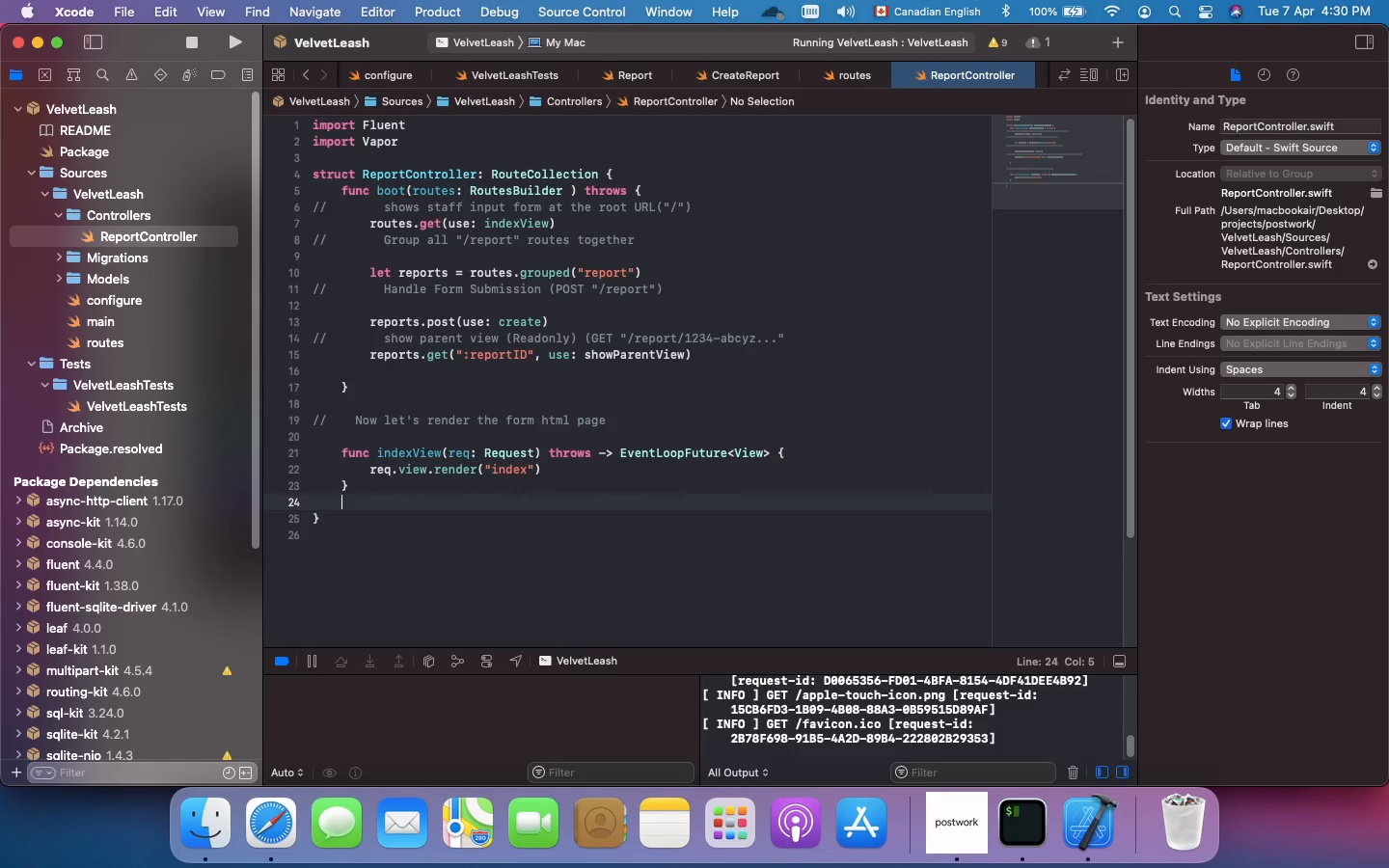 
key(Enter)
 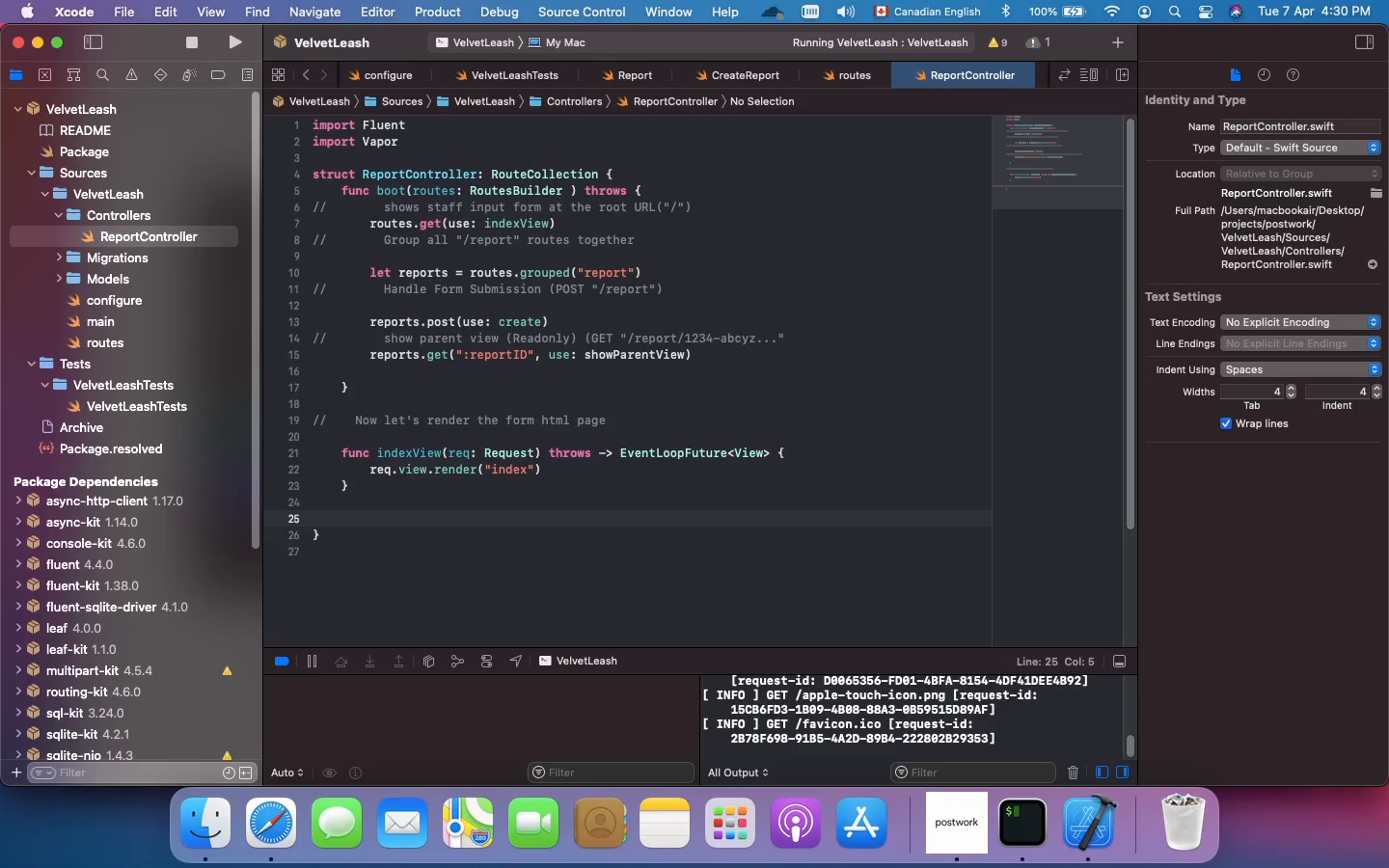 
key(ArrowUp)
 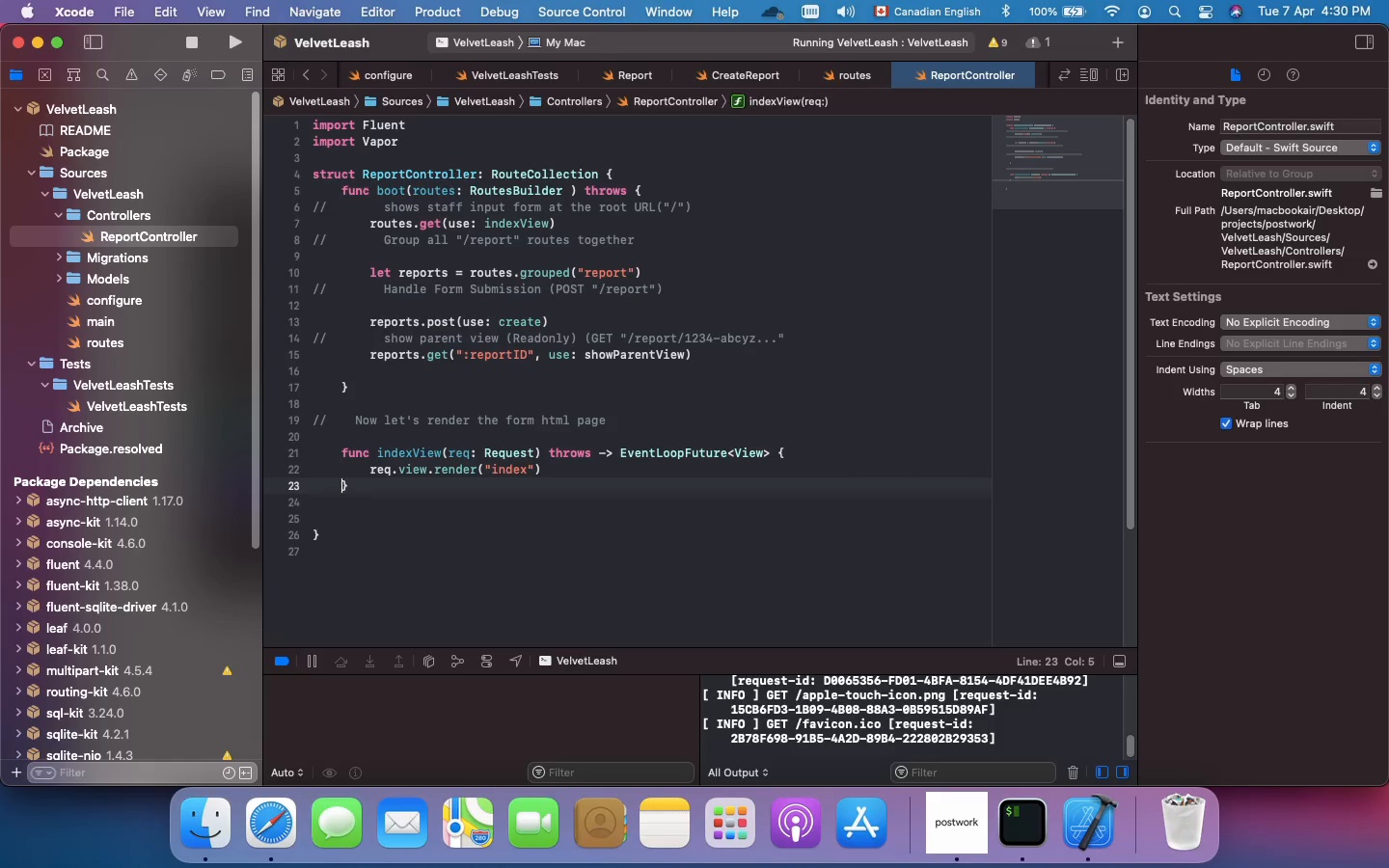 
key(ArrowUp)
 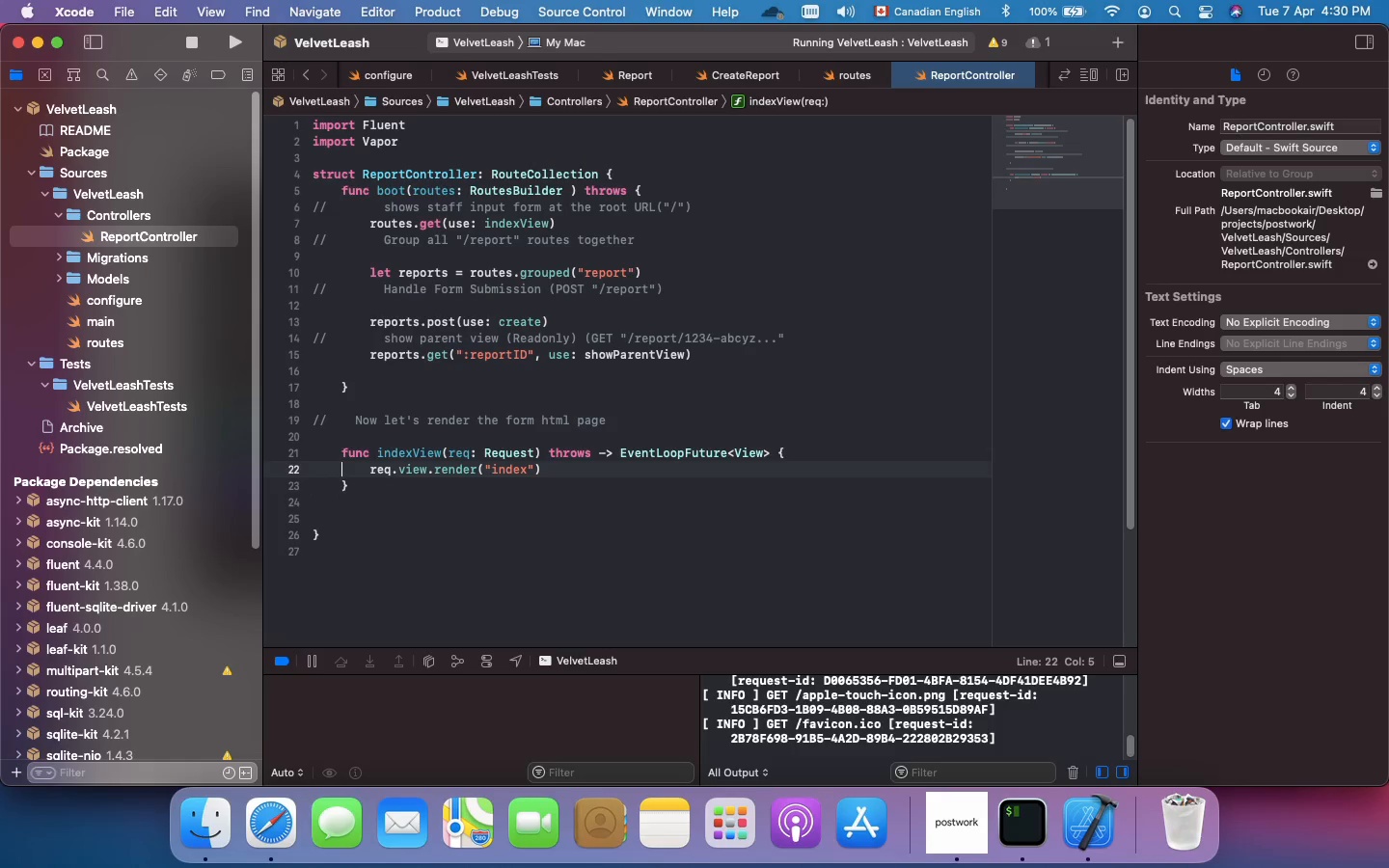 
key(ArrowUp)
 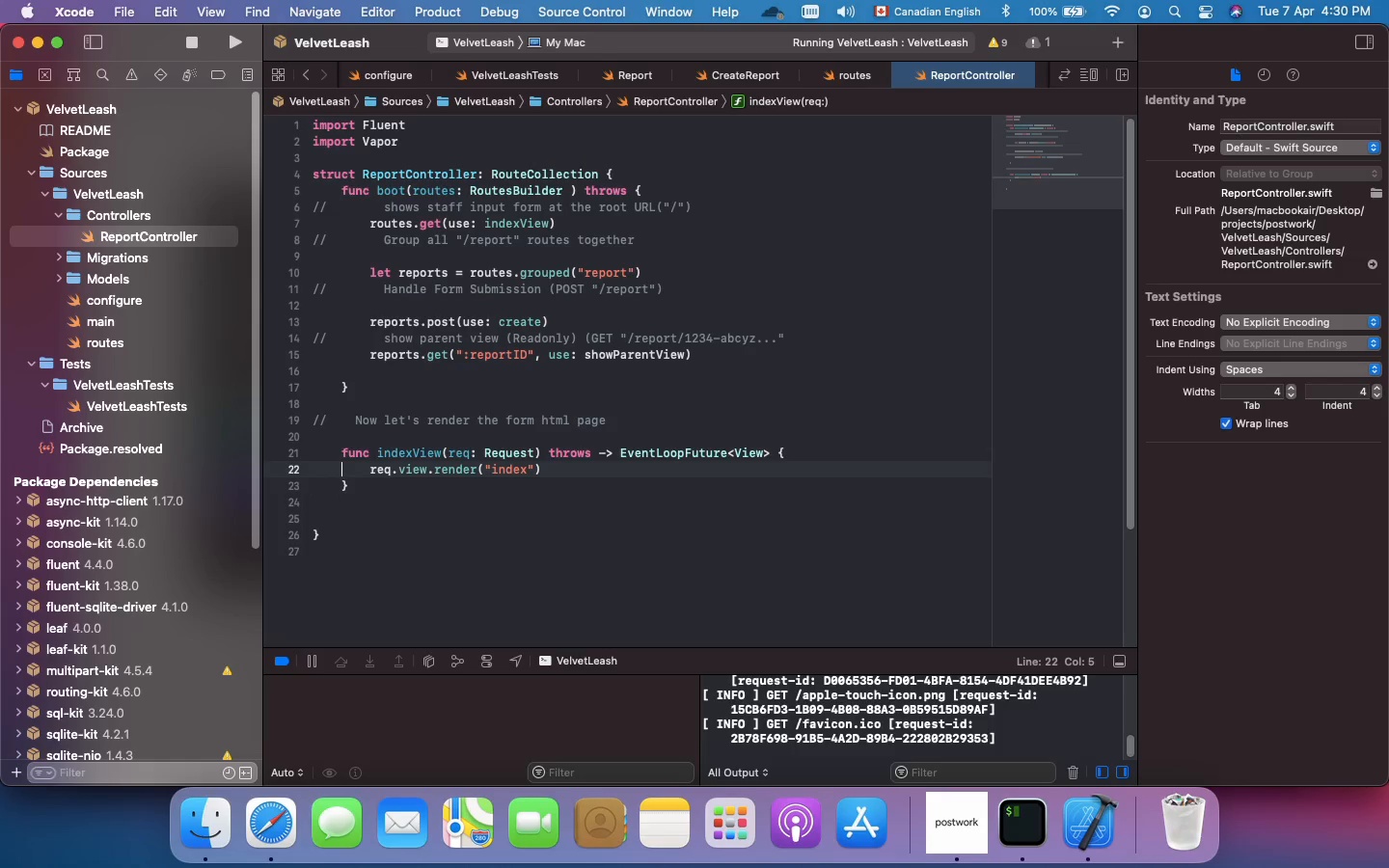 
key(ArrowRight)
 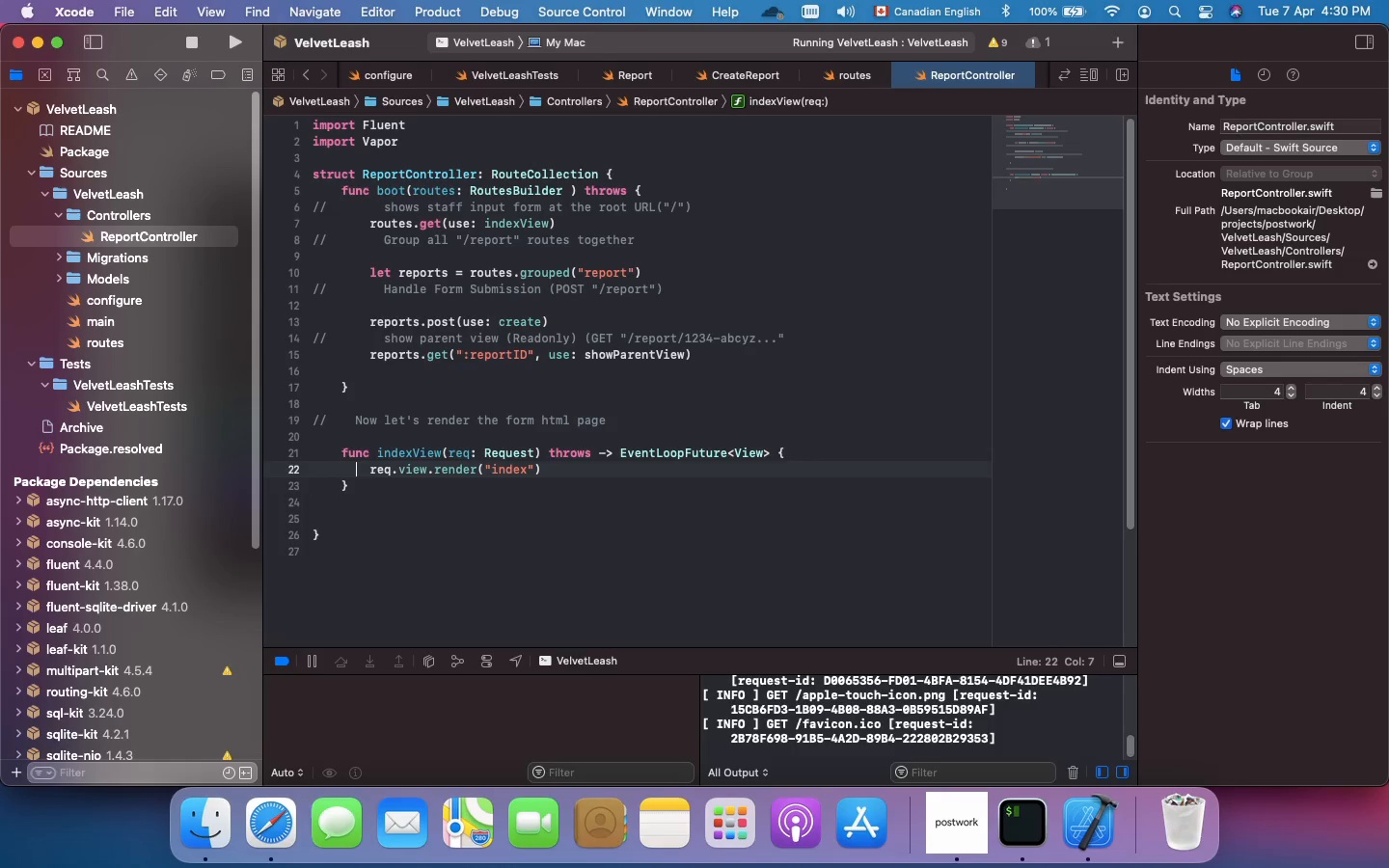 
key(ArrowRight)
 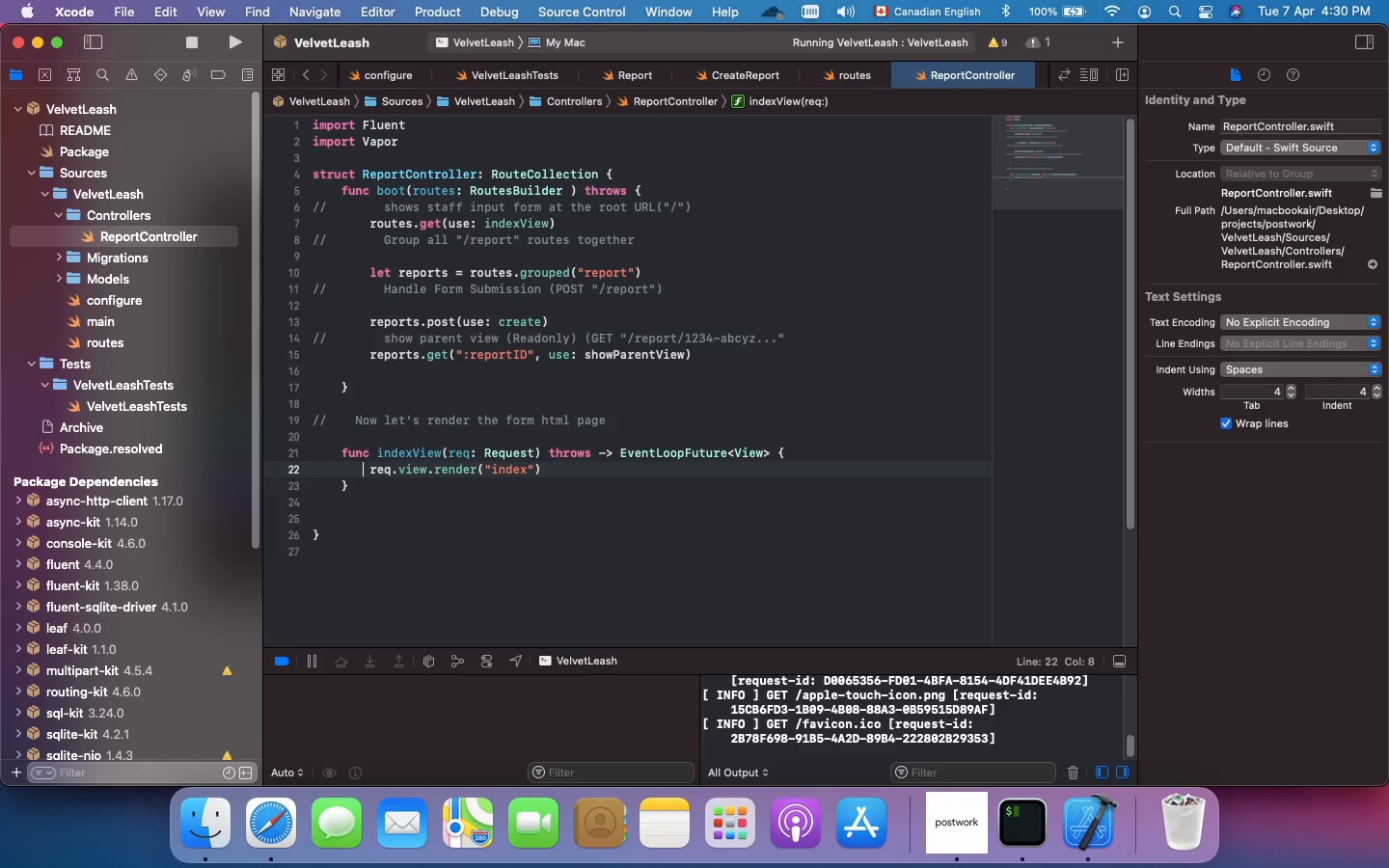 
key(ArrowRight)
 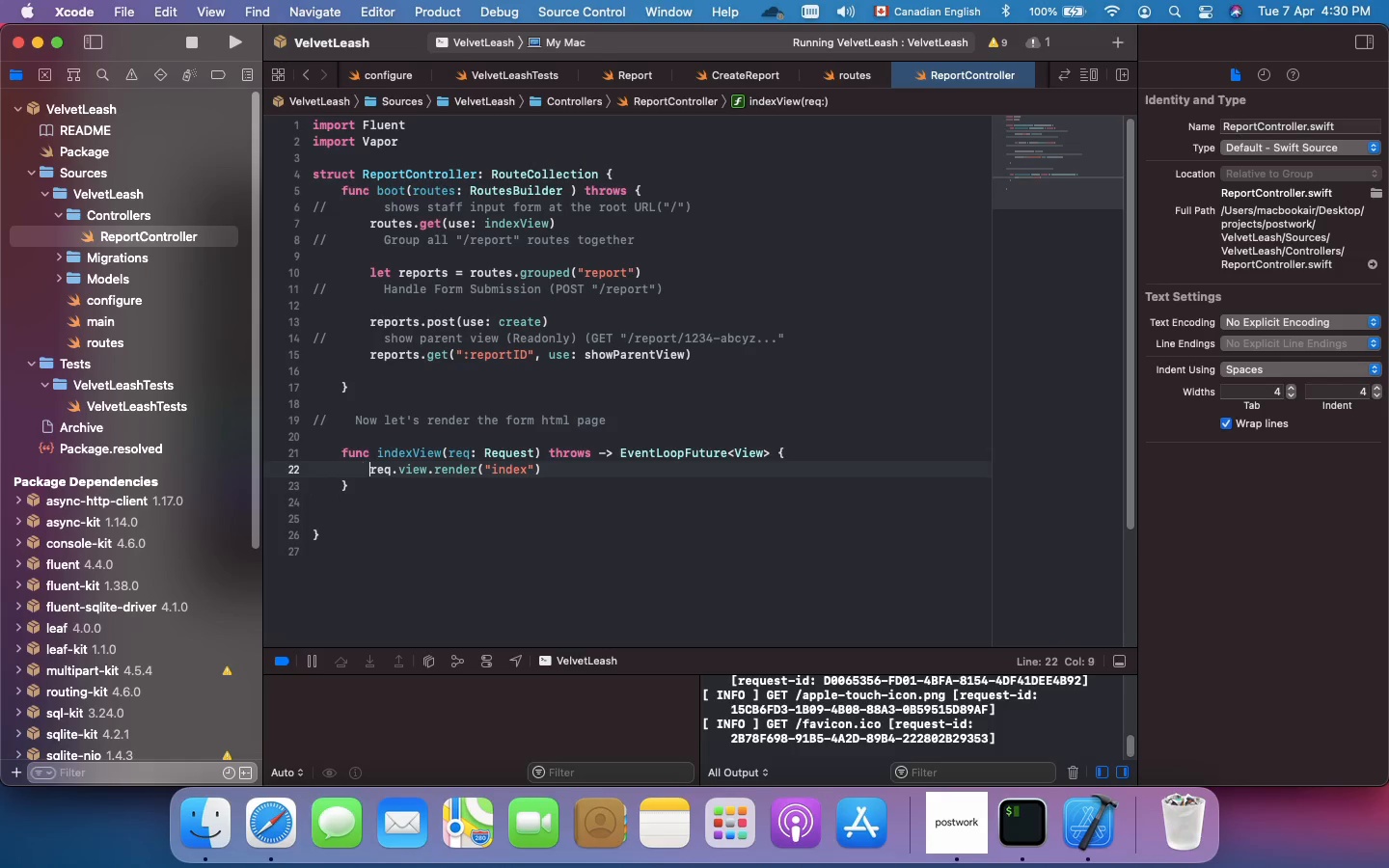 
key(ArrowRight)
 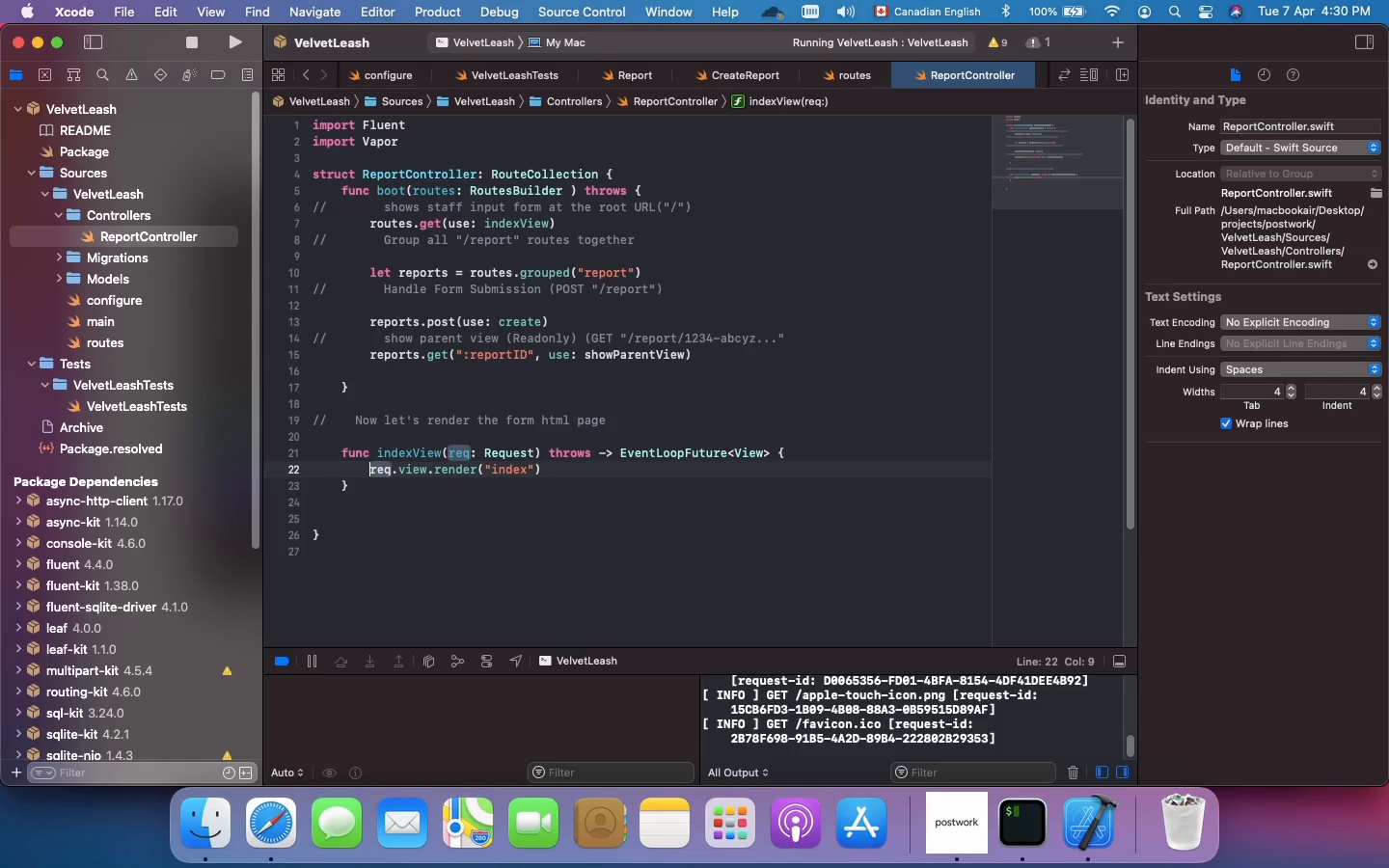 
key(Space)
 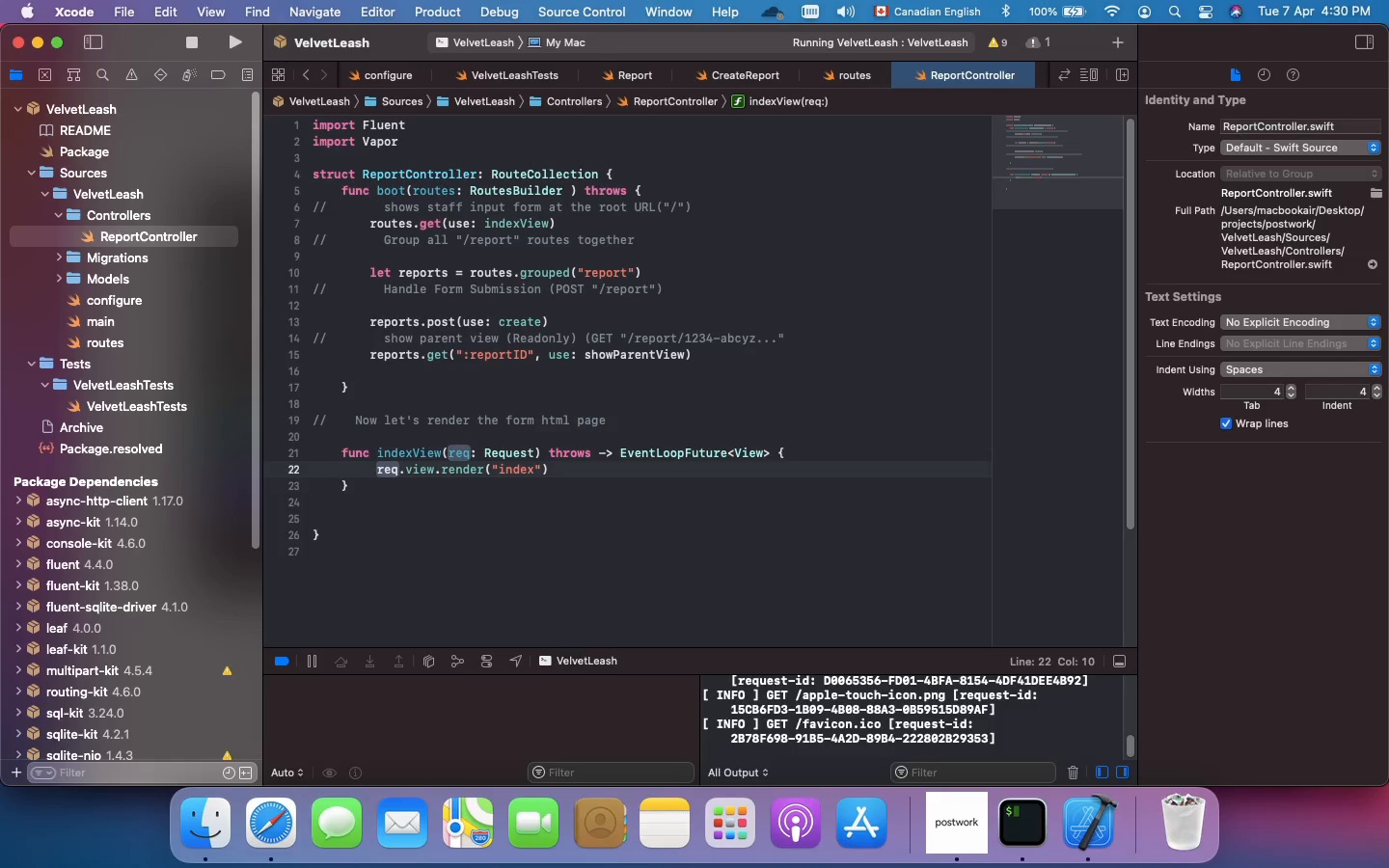 
key(ArrowLeft)
 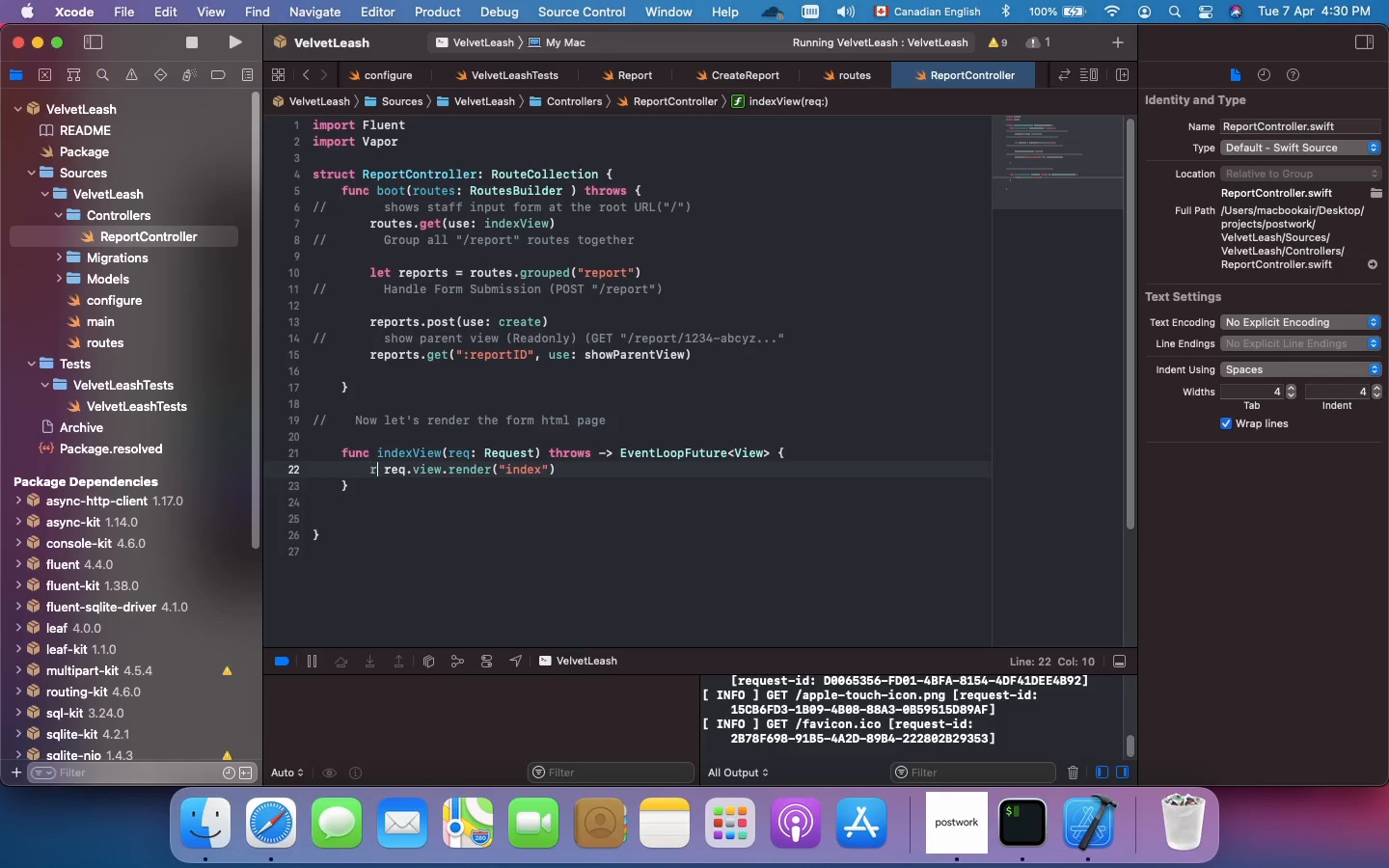 
type(return)
 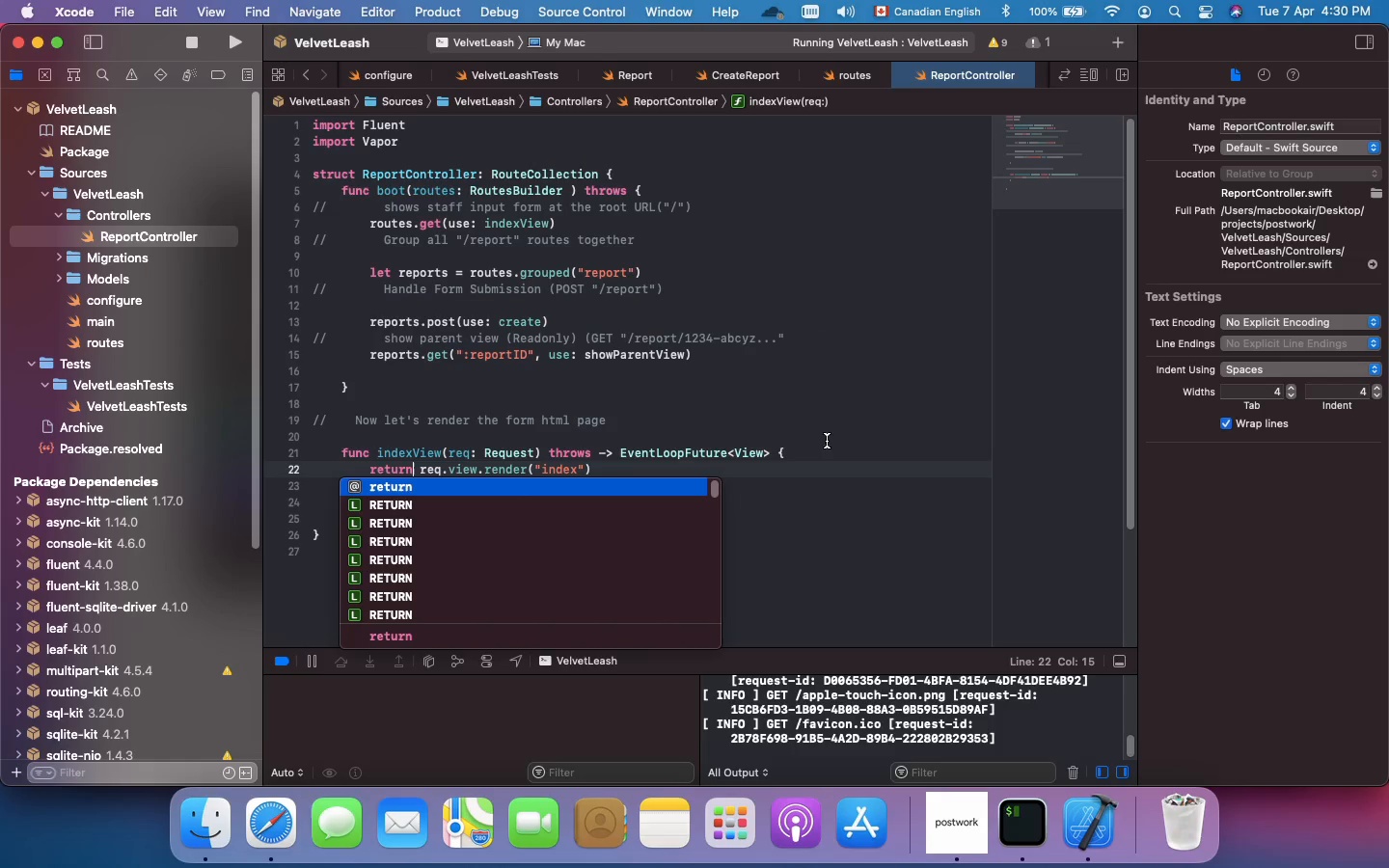 
left_click([842, 484])
 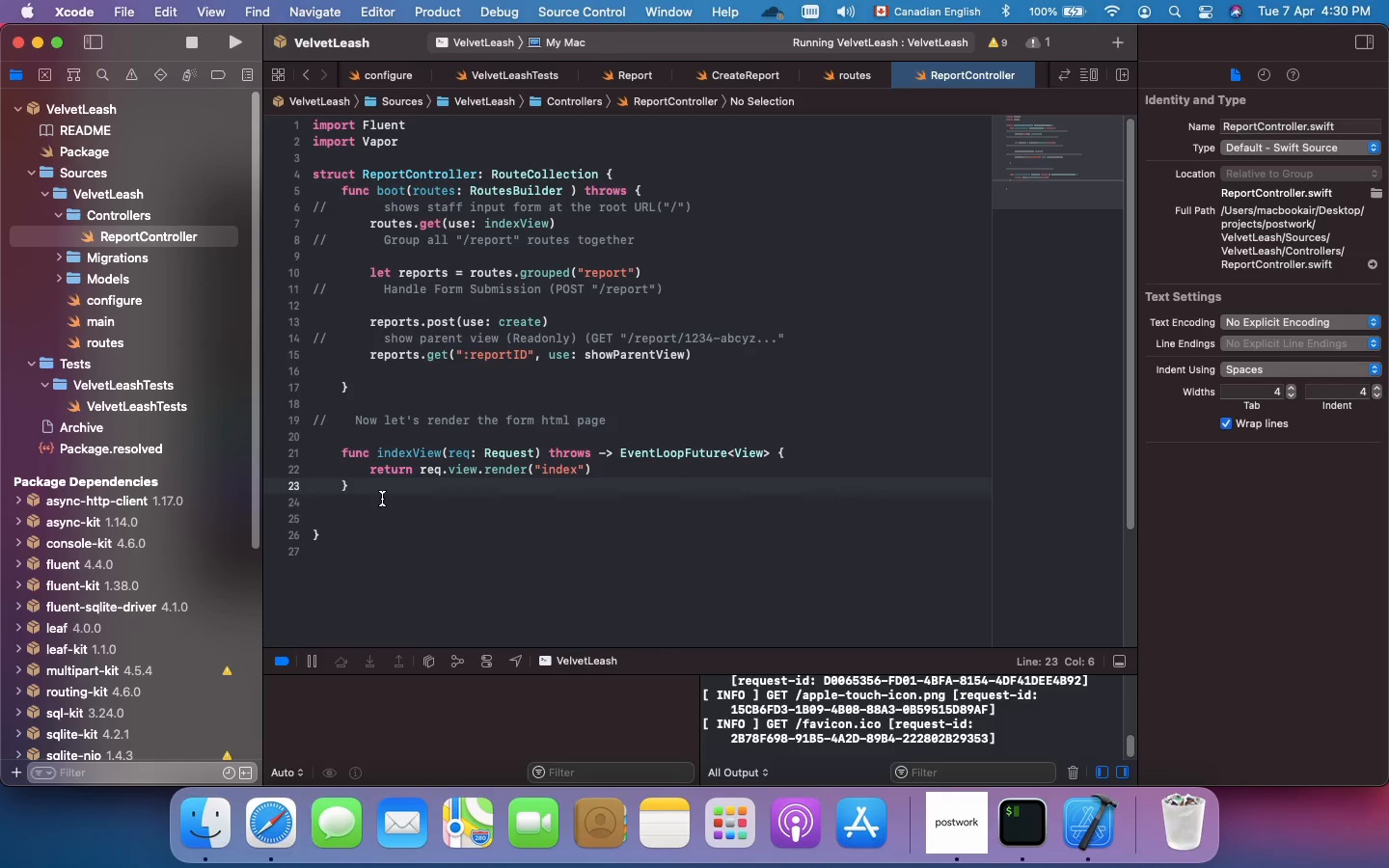 
left_click([382, 499])
 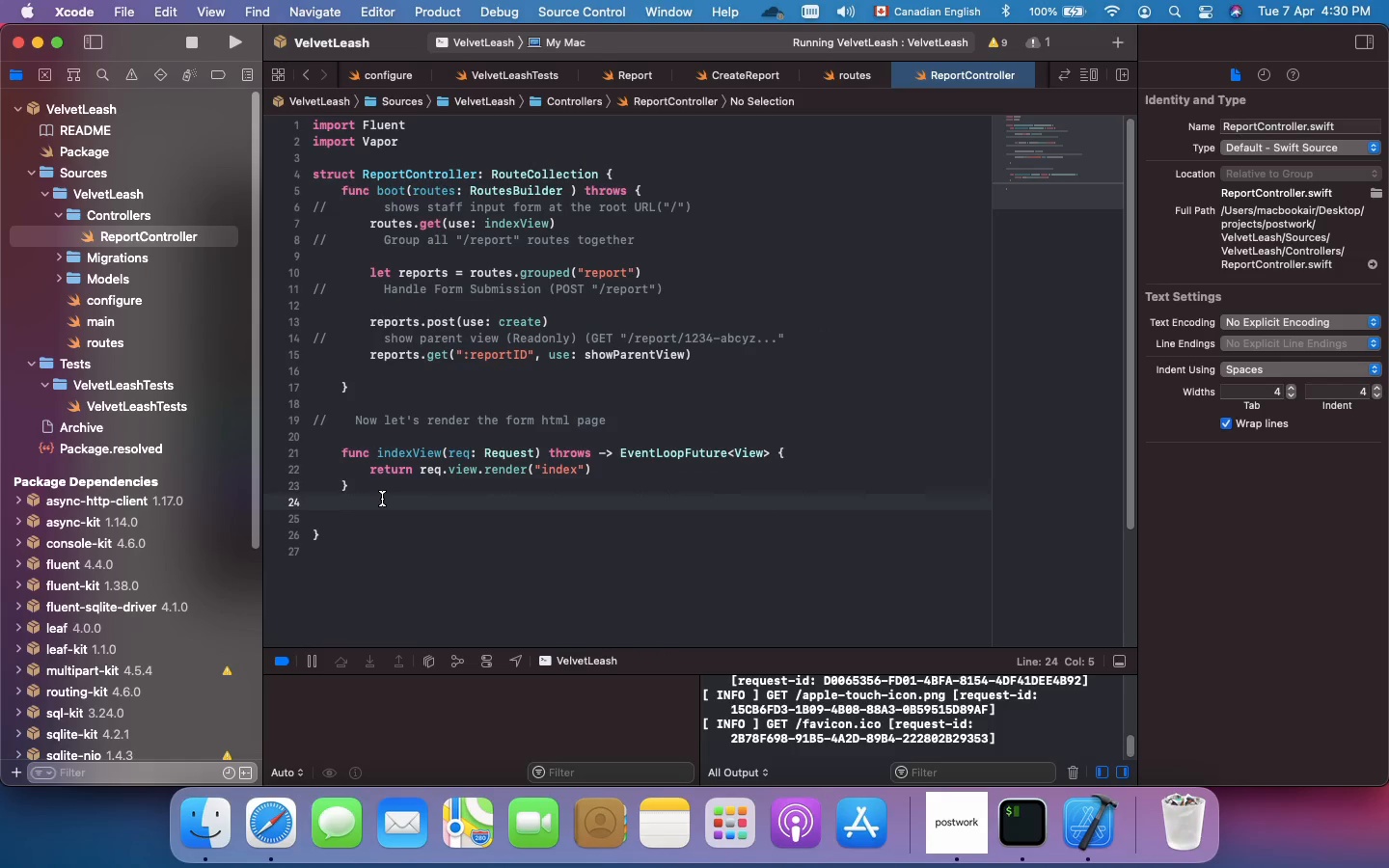 
key(Enter)
 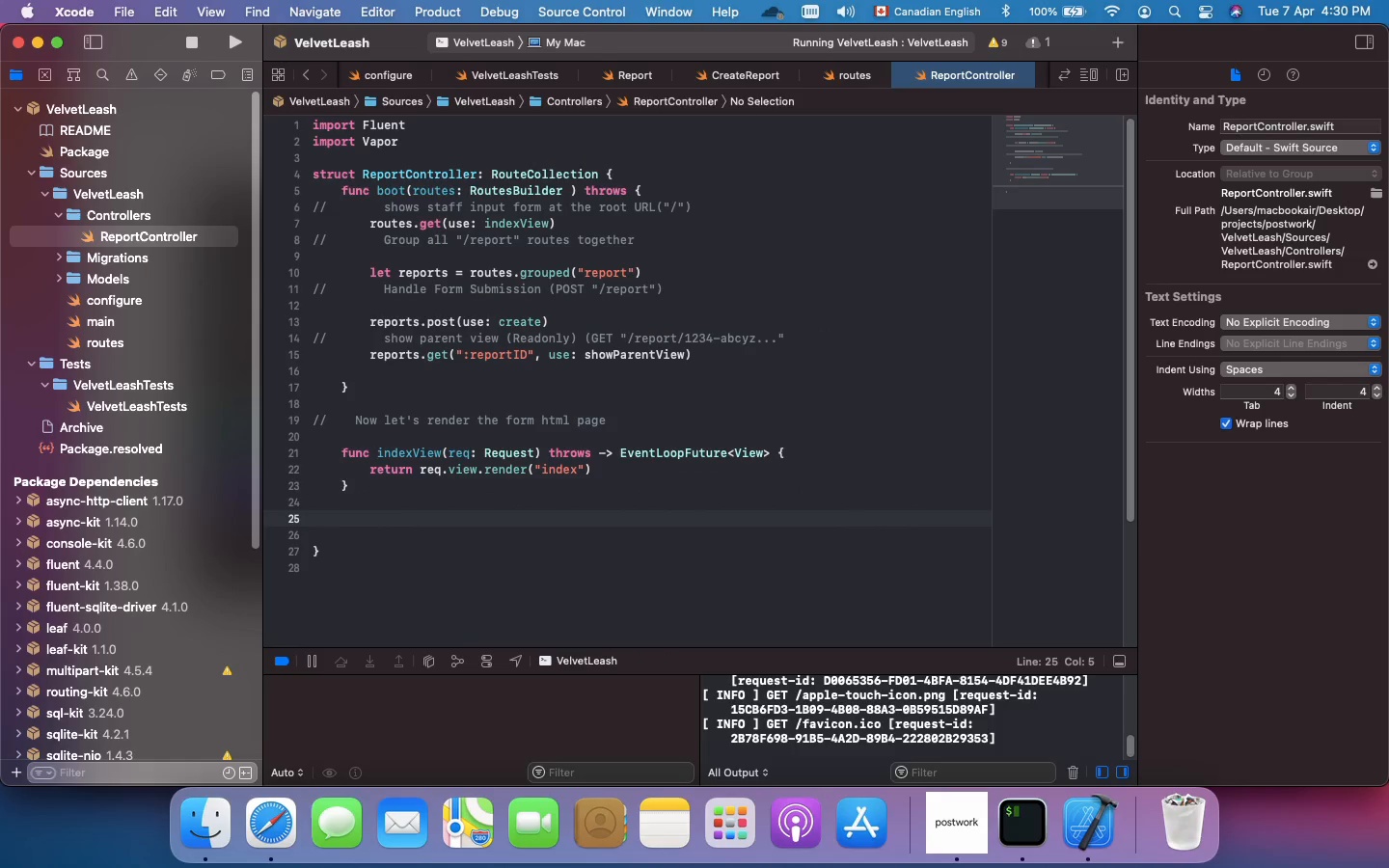 
key(Meta+Slash)
 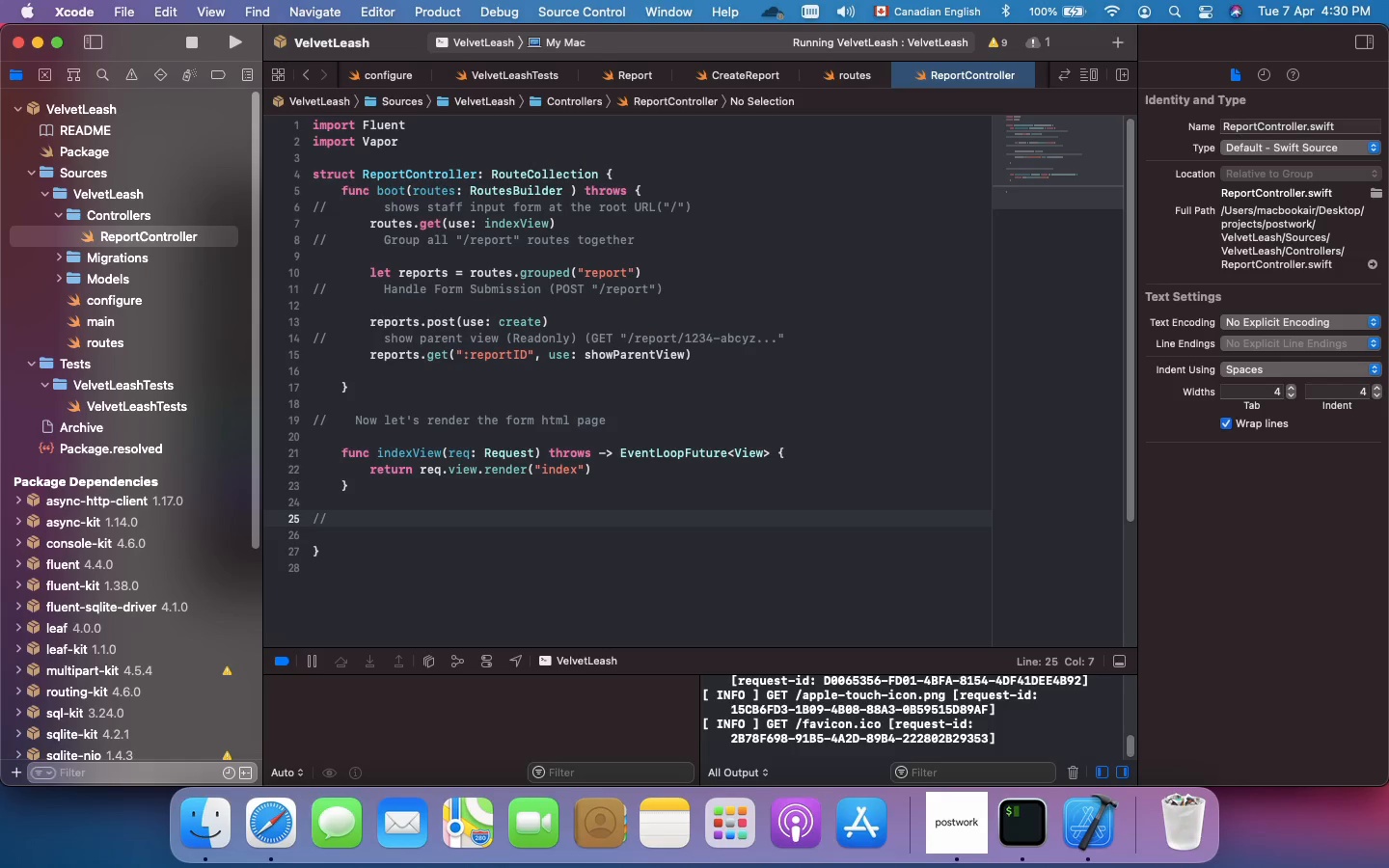 
type(save )
key(Backspace)
key(Backspace)
key(Backspace)
key(Backspace)
key(Backspace)
type(save thr)
key(Backspace)
type(e submitted form to SQLite and )
 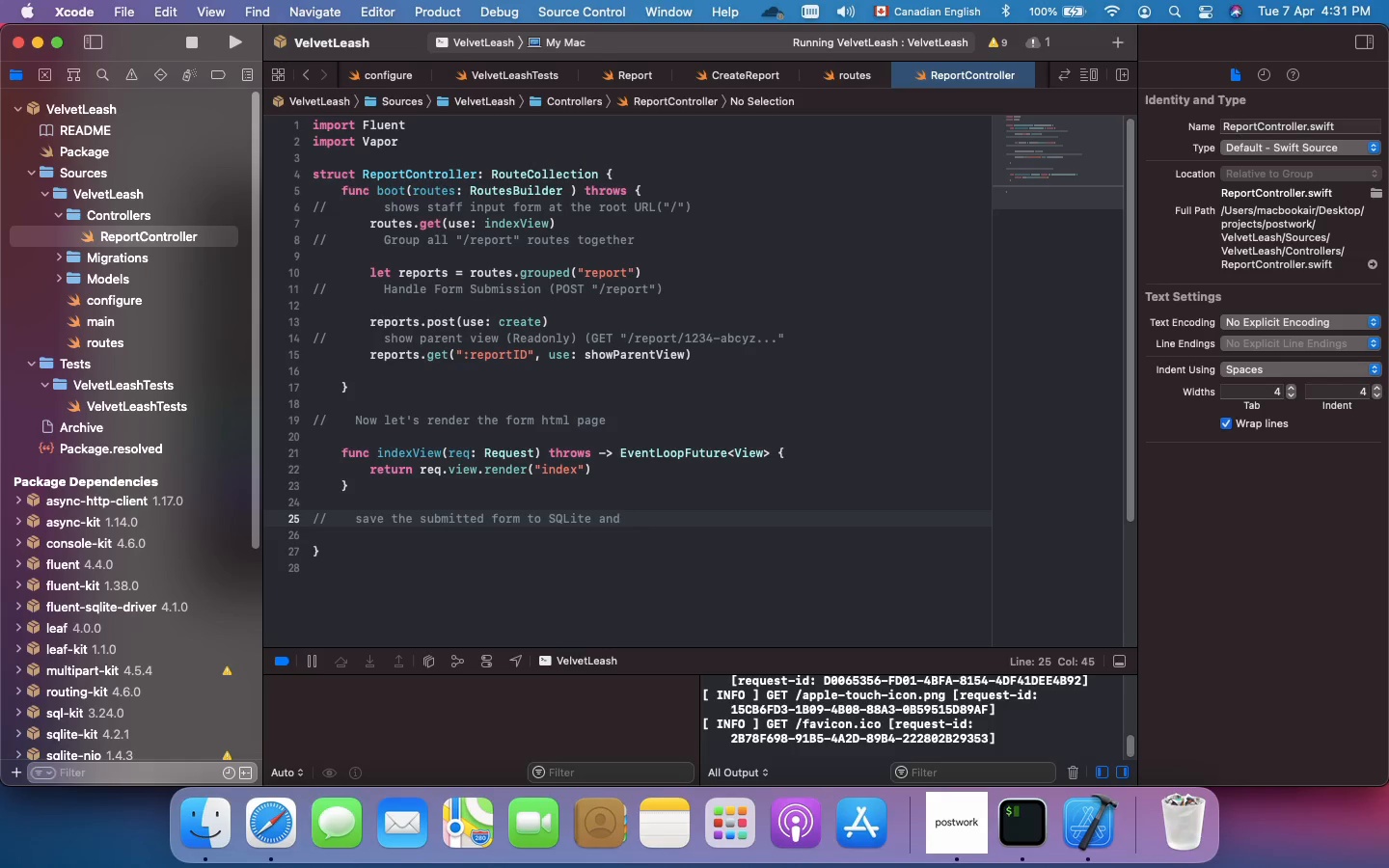 
wait(6.1)
 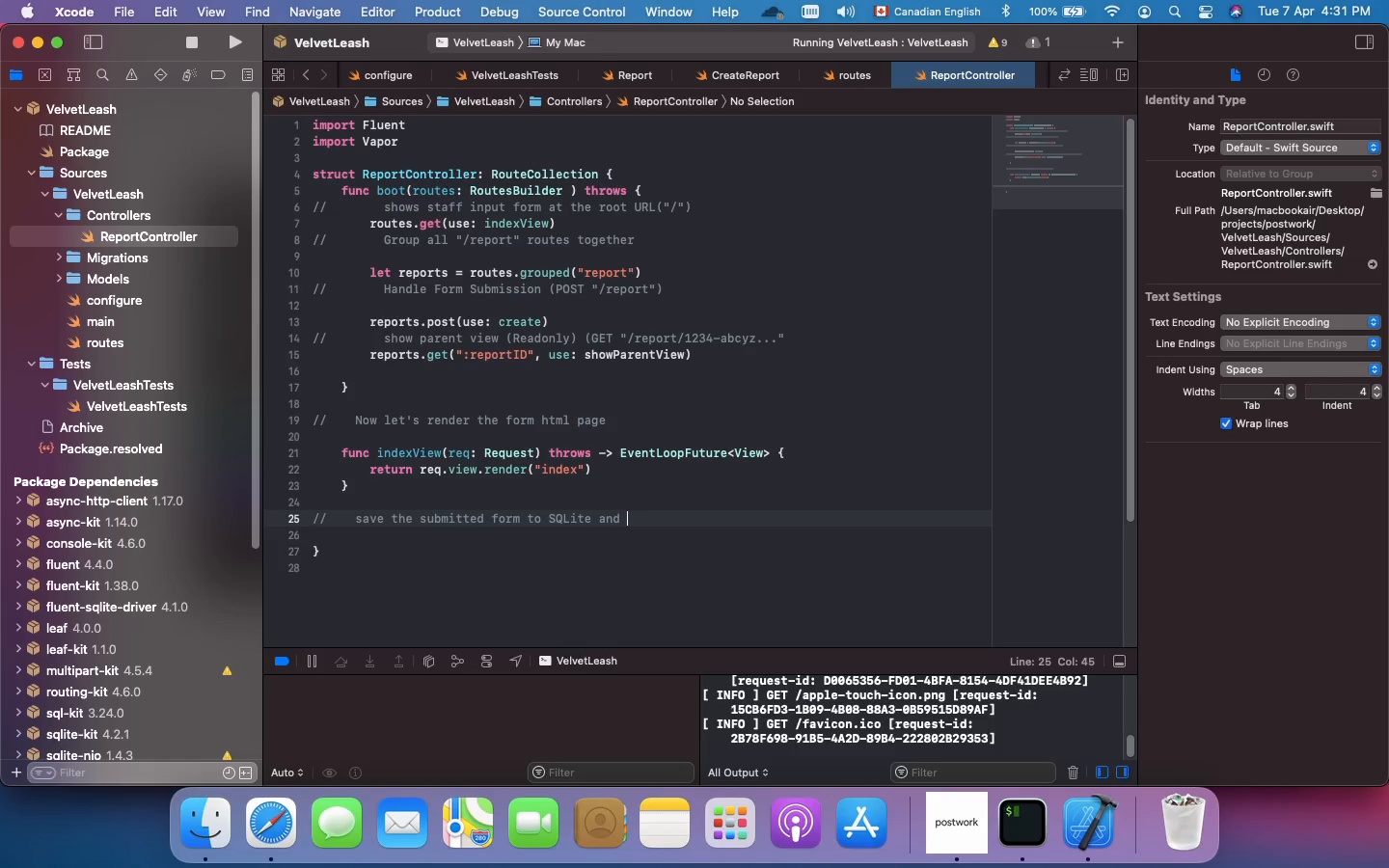 
type(redirect to the new link)
 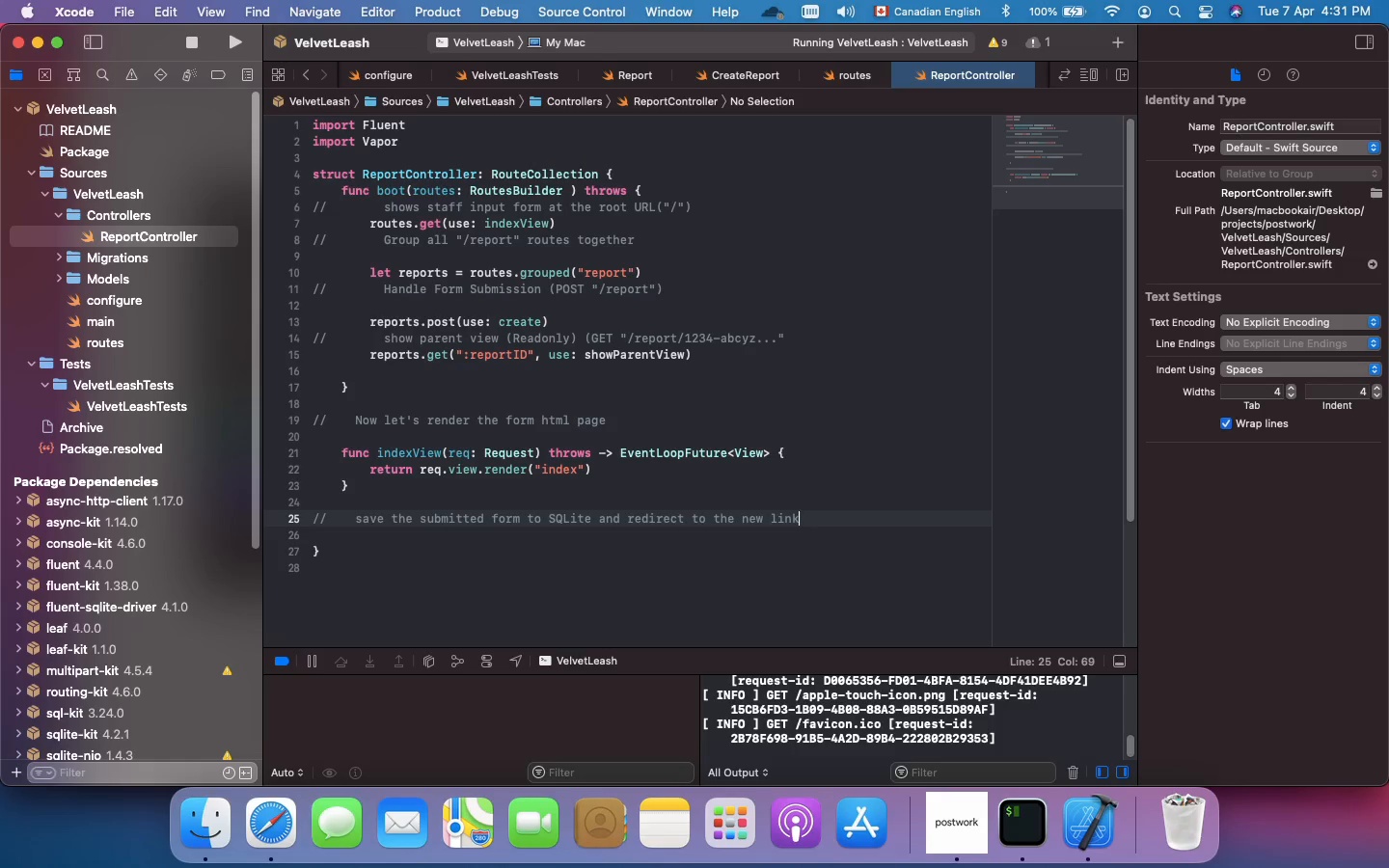 
key(Enter)
 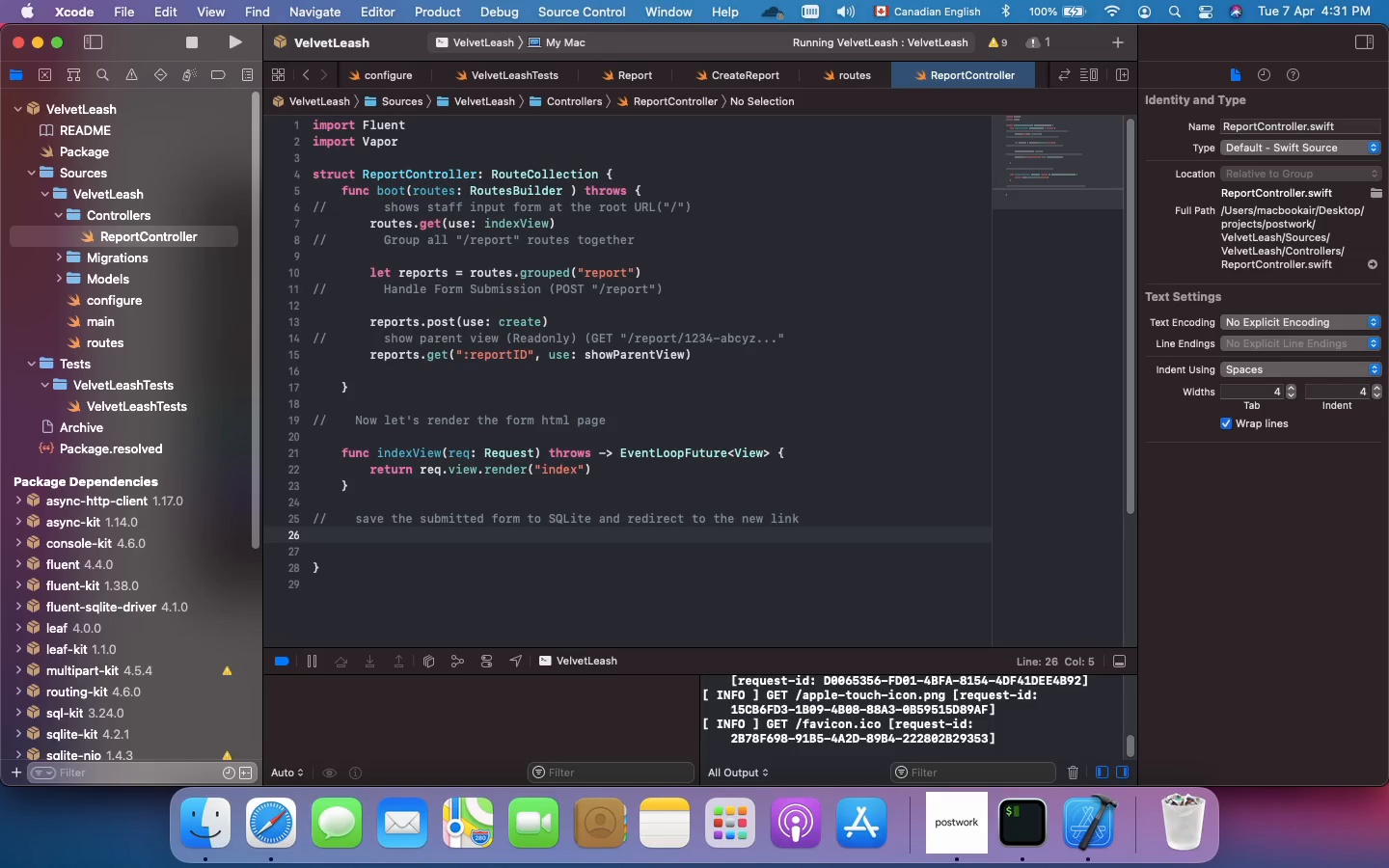 
key(Enter)
 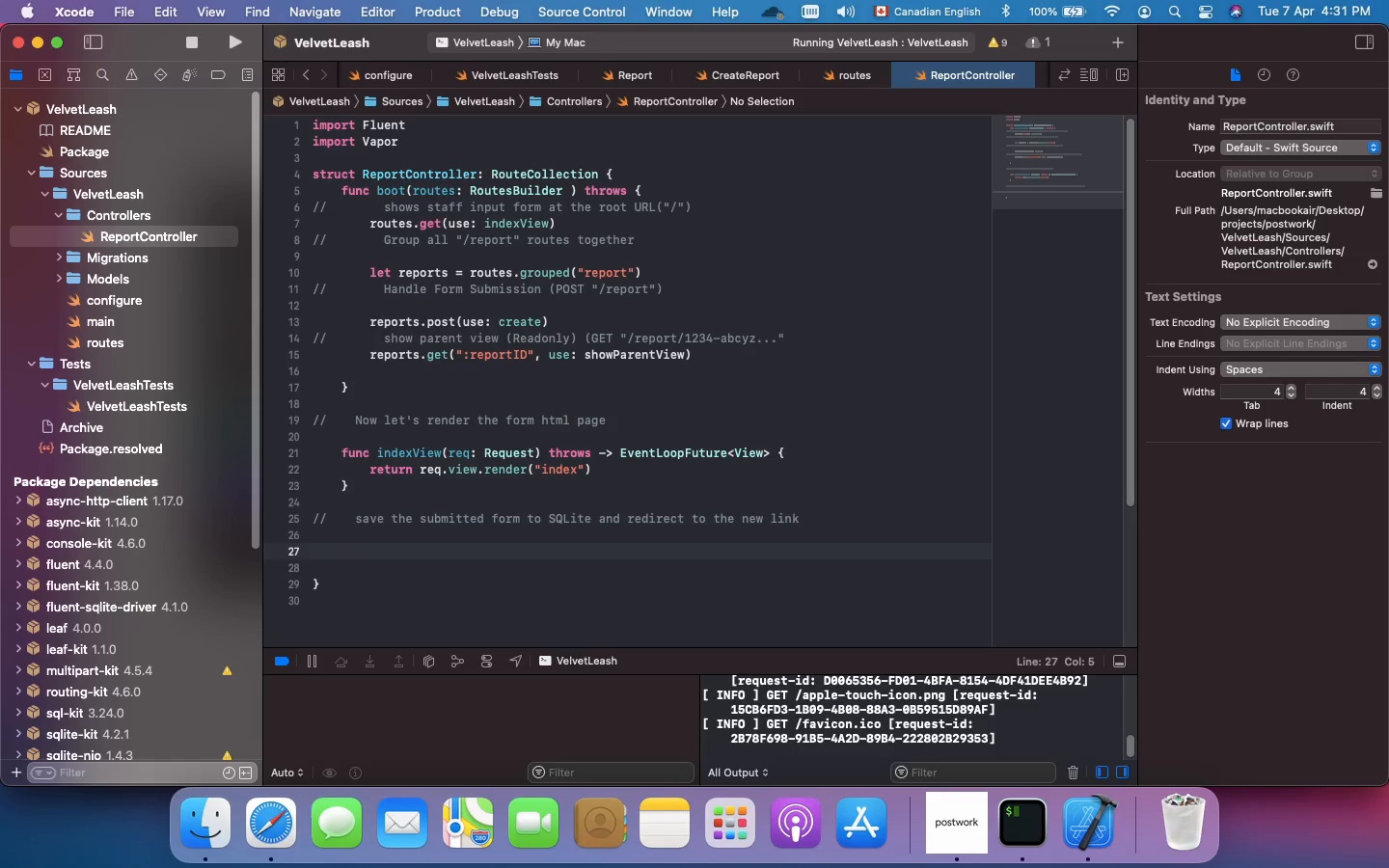 
type(func create)
 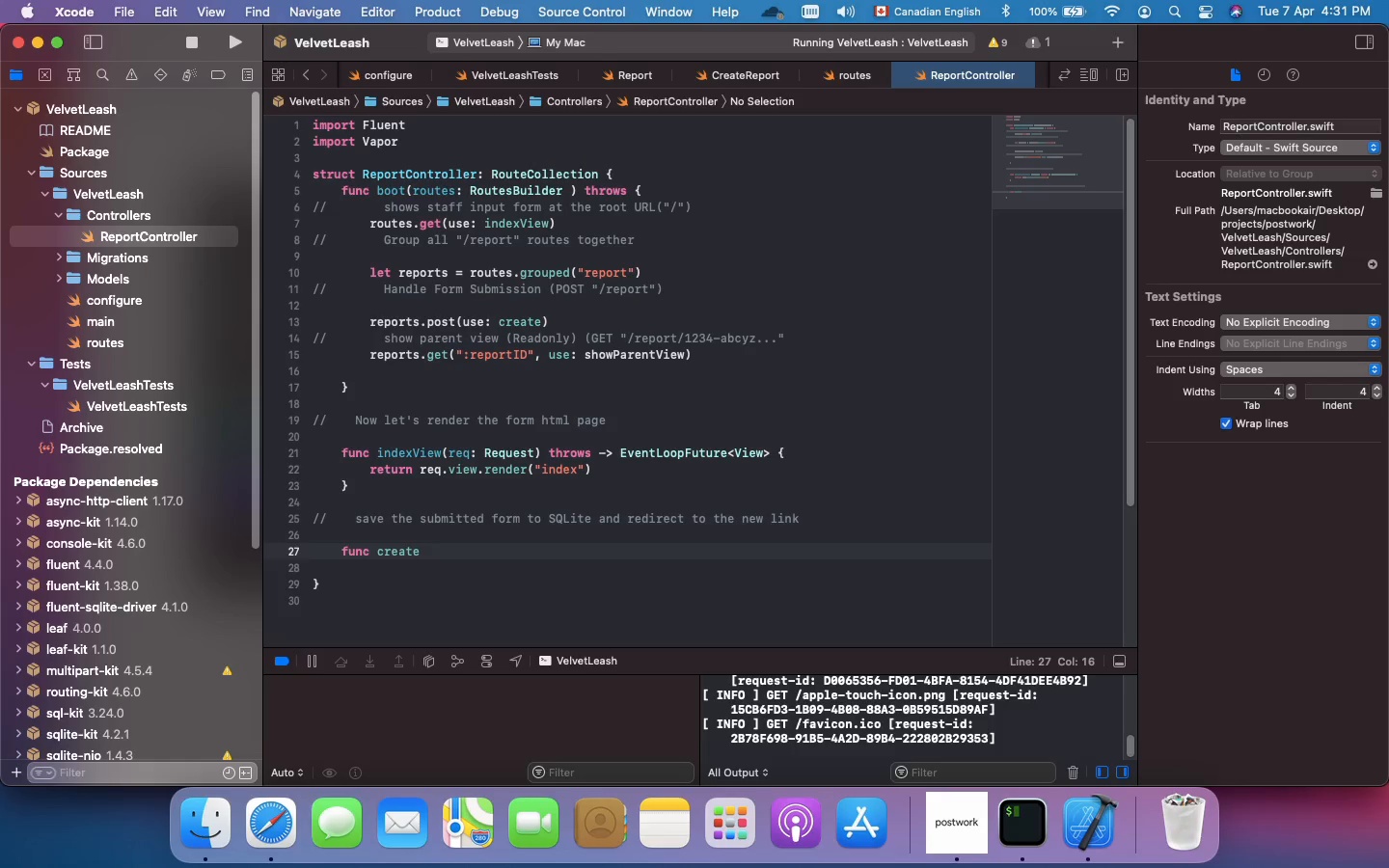 
wait(5.91)
 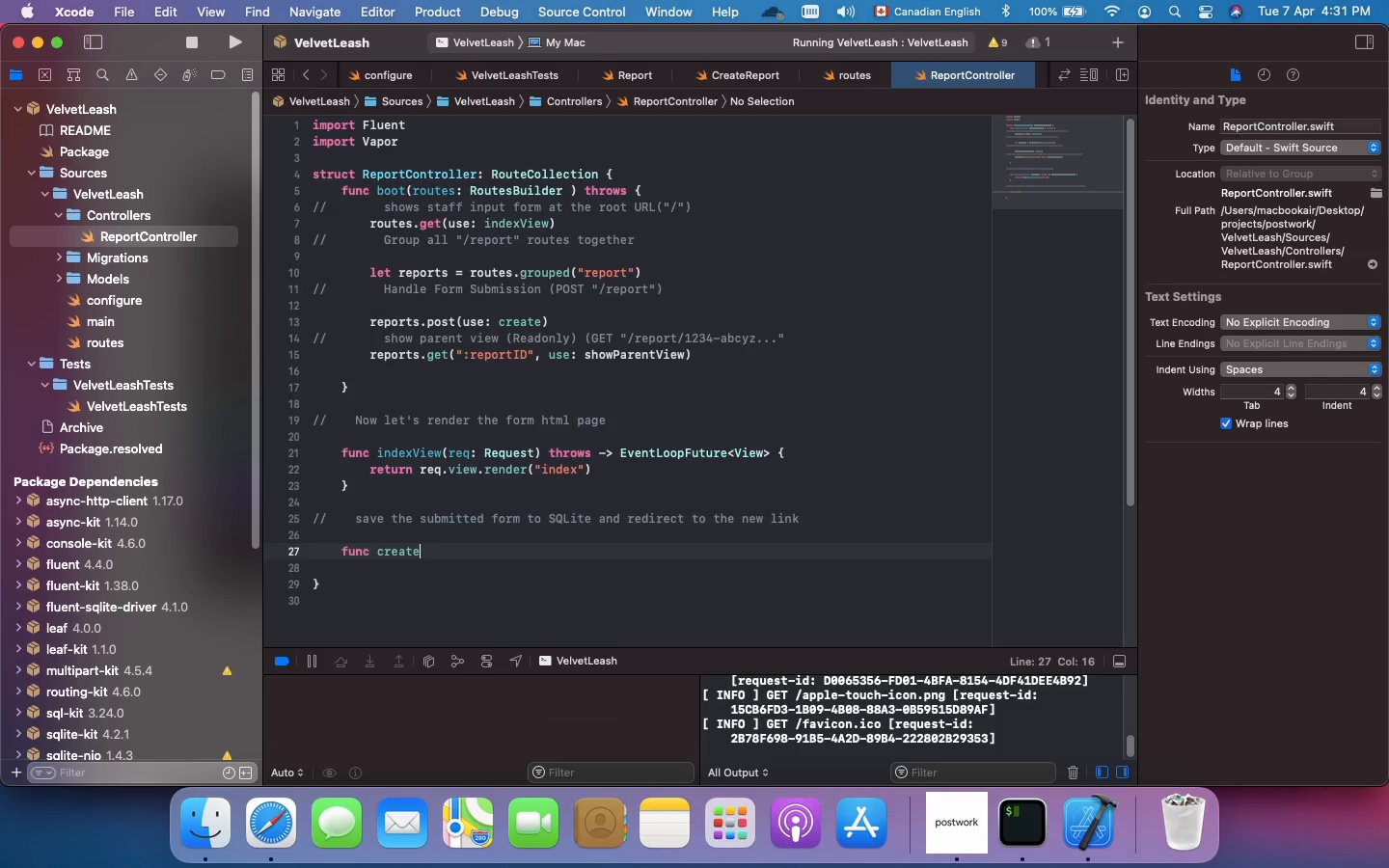 
type((req: Request)
 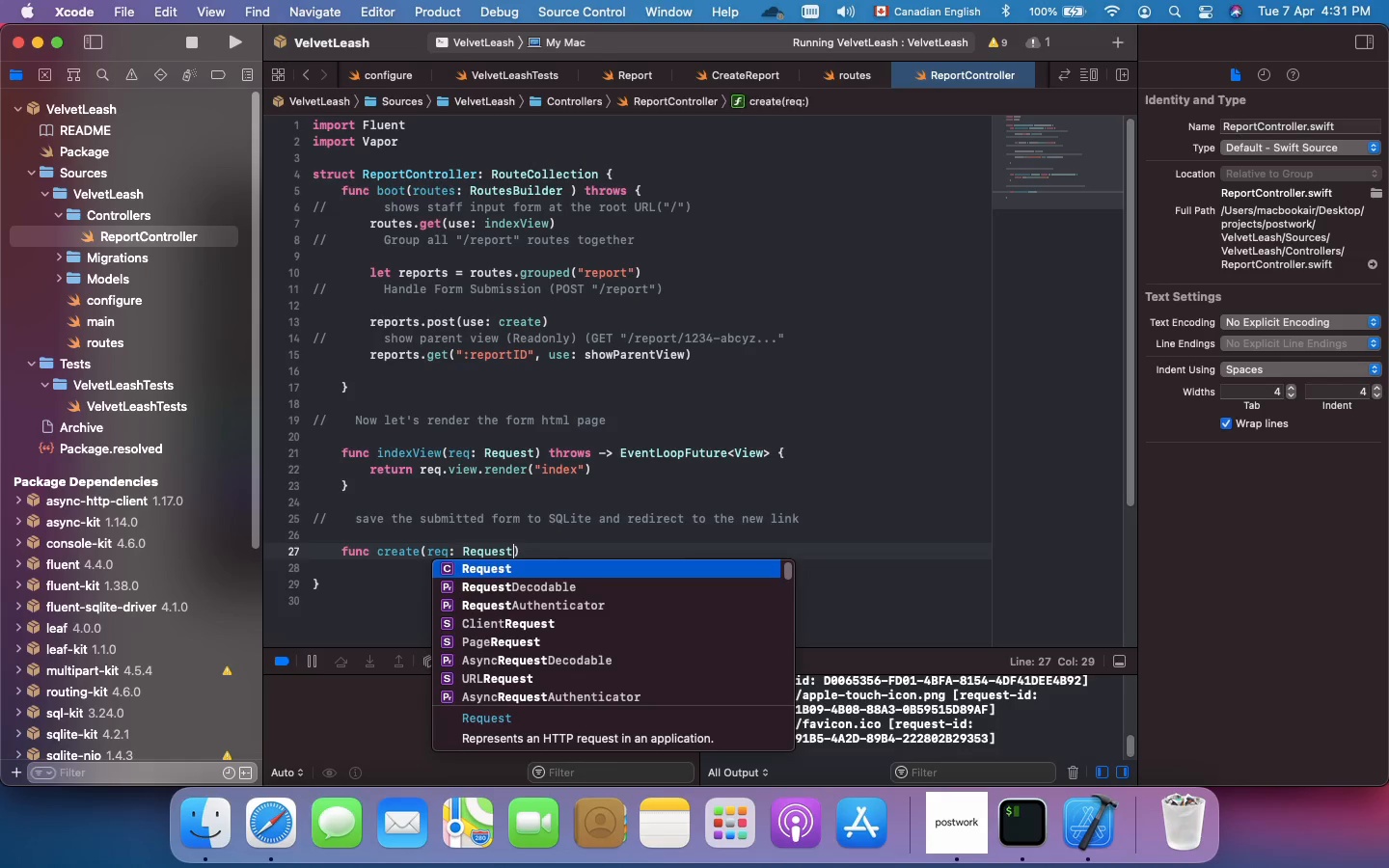 
key(Enter)
 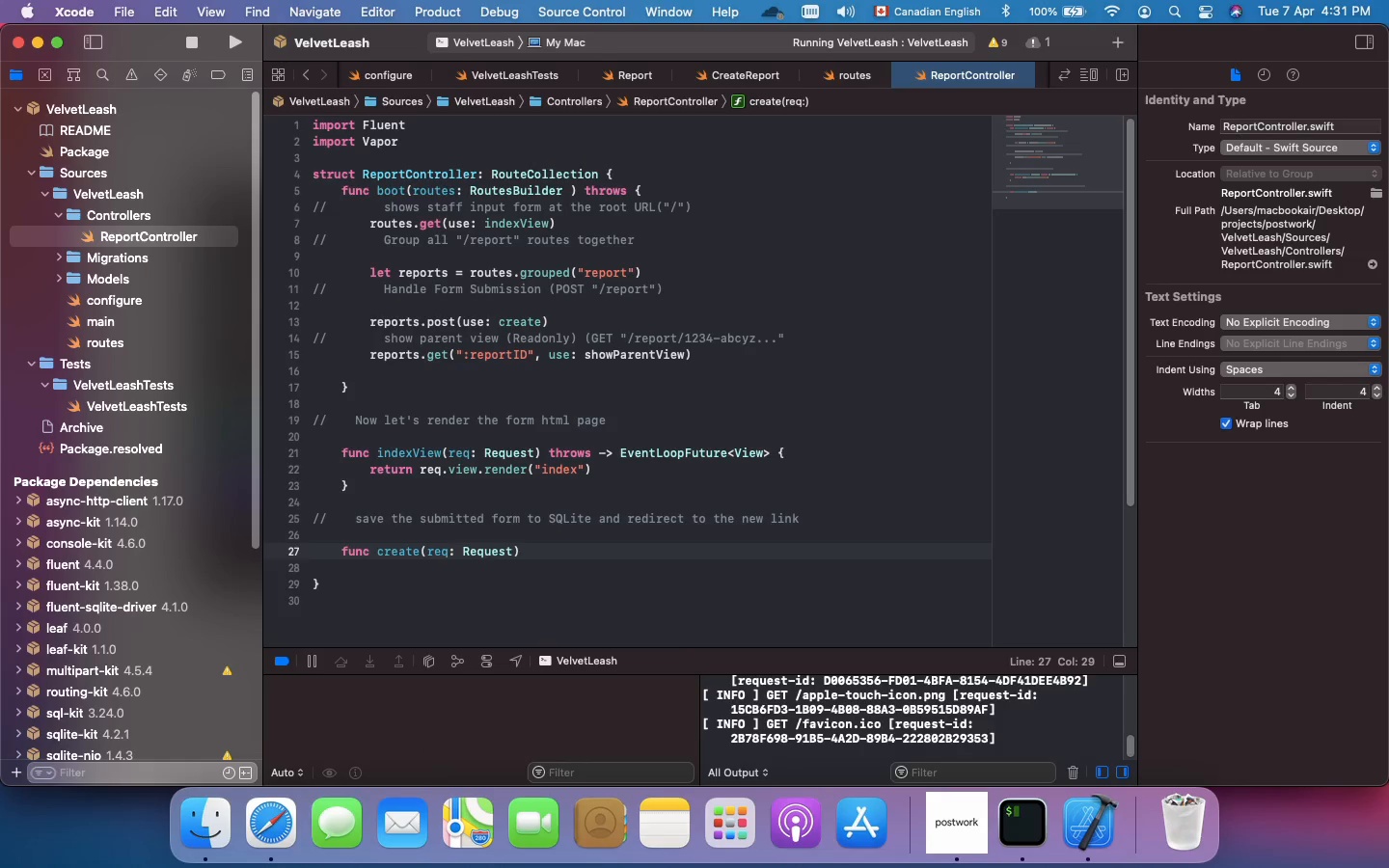 
key(ArrowRight)
 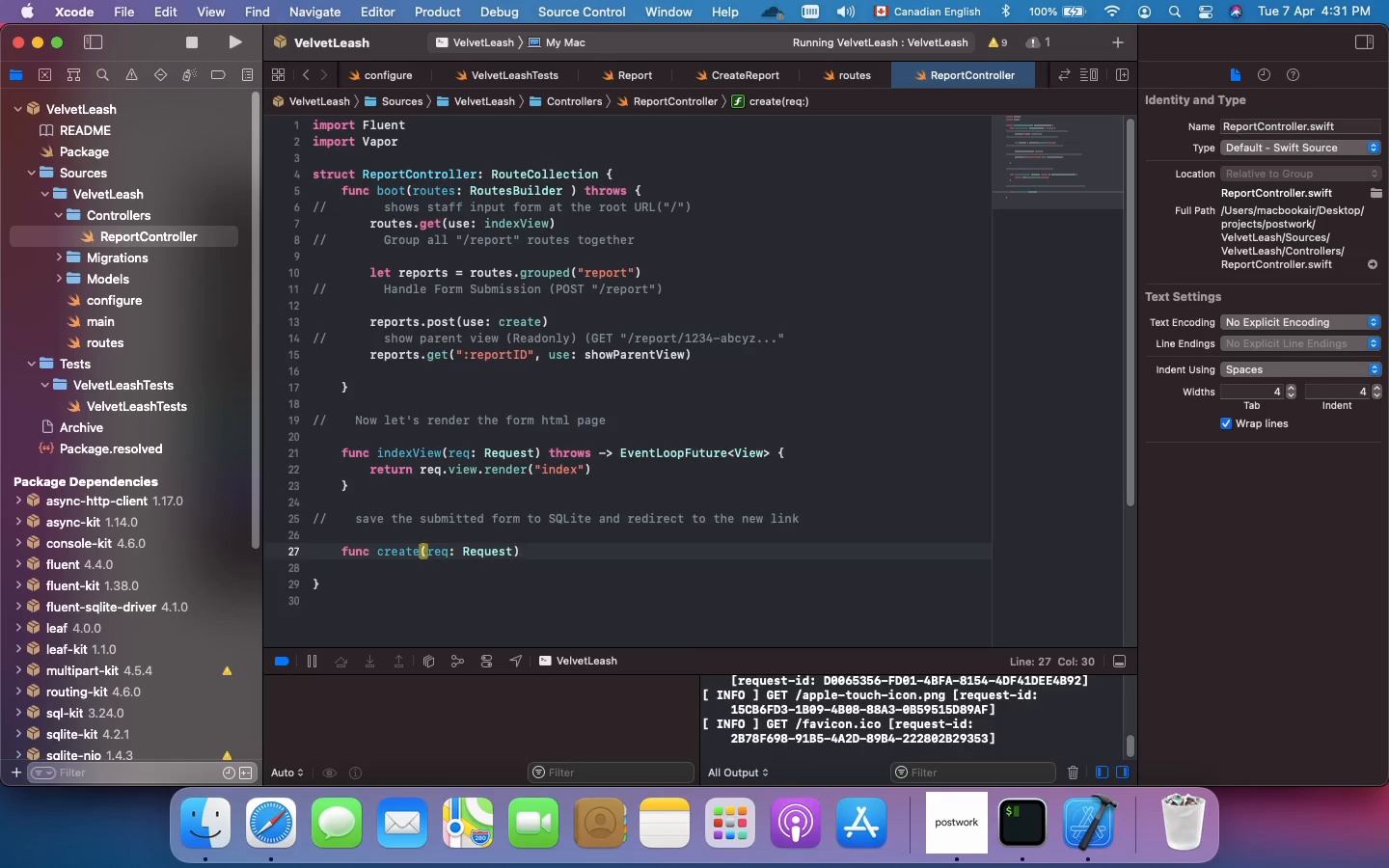 
type( throws -> Event)
 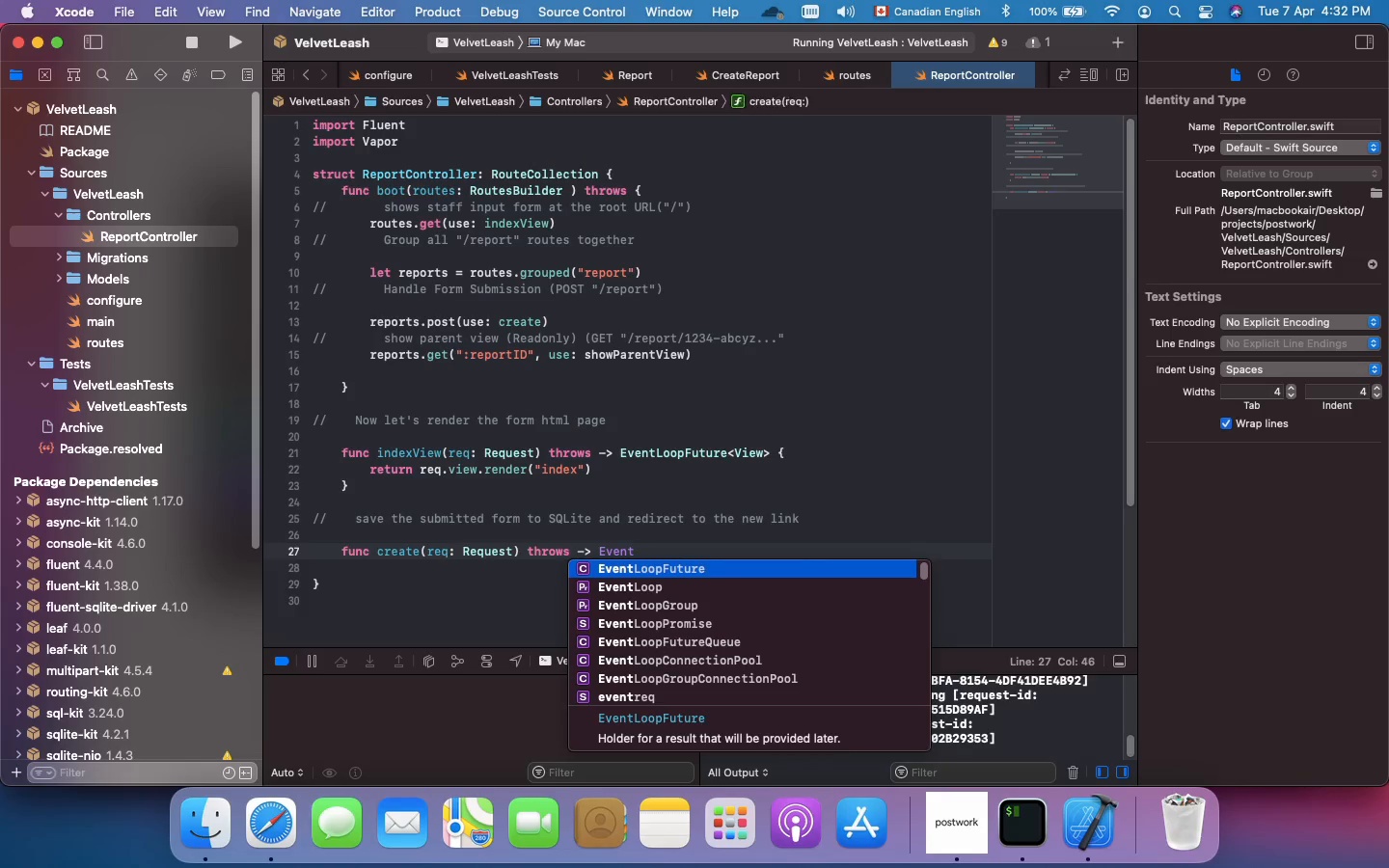 
type(LoopFuture)
 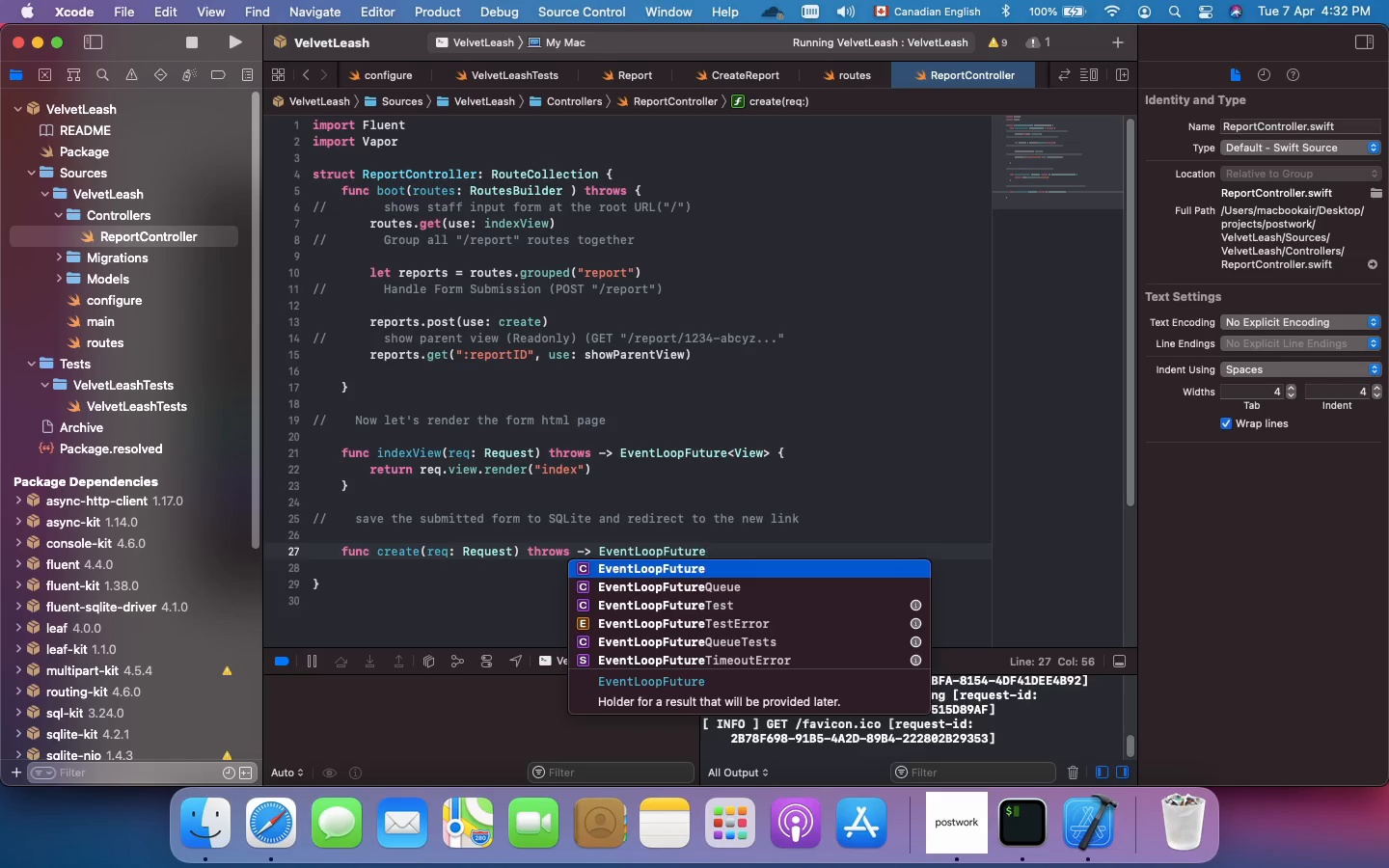 
type(<Response> {)
 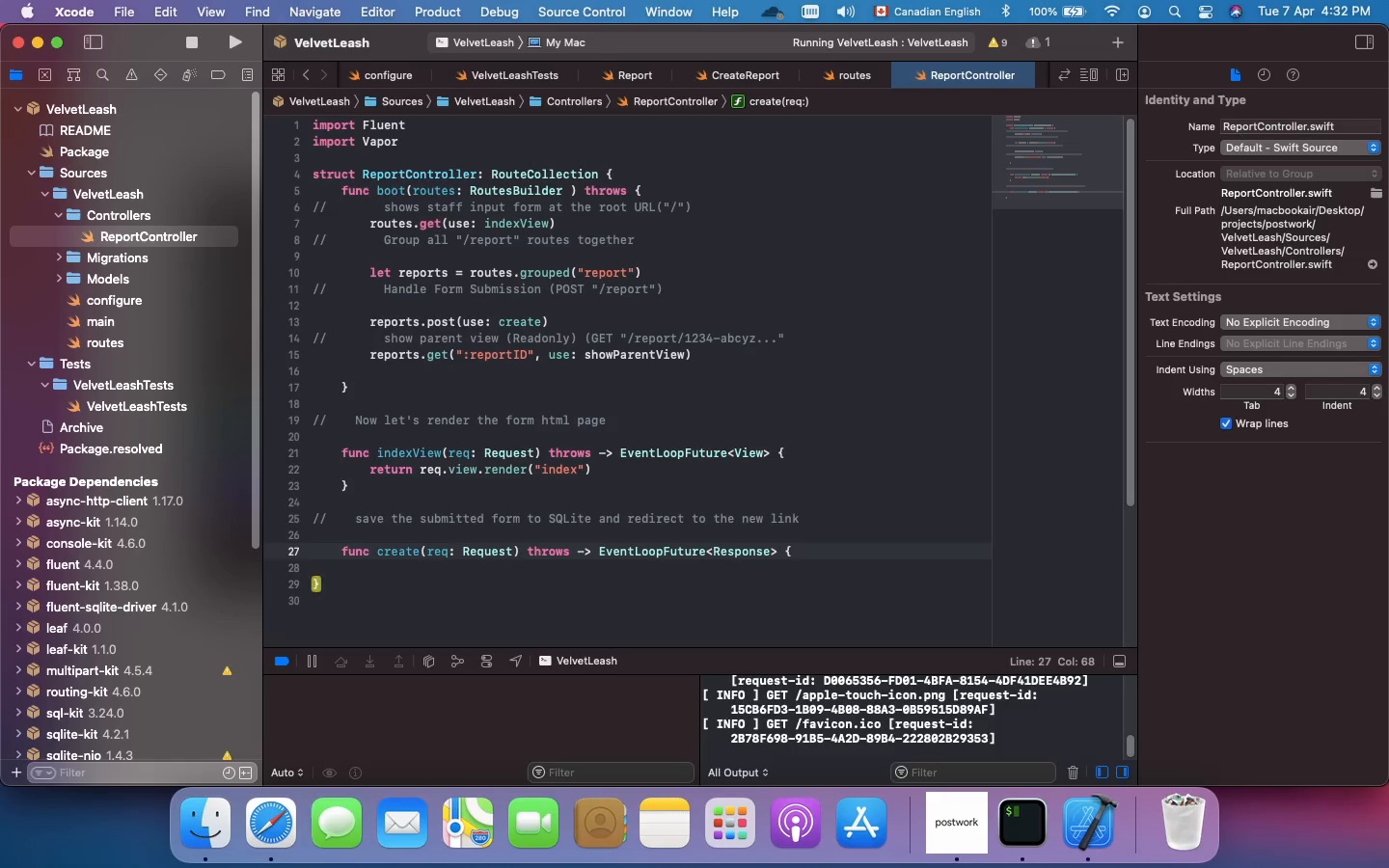 
key(Enter)
 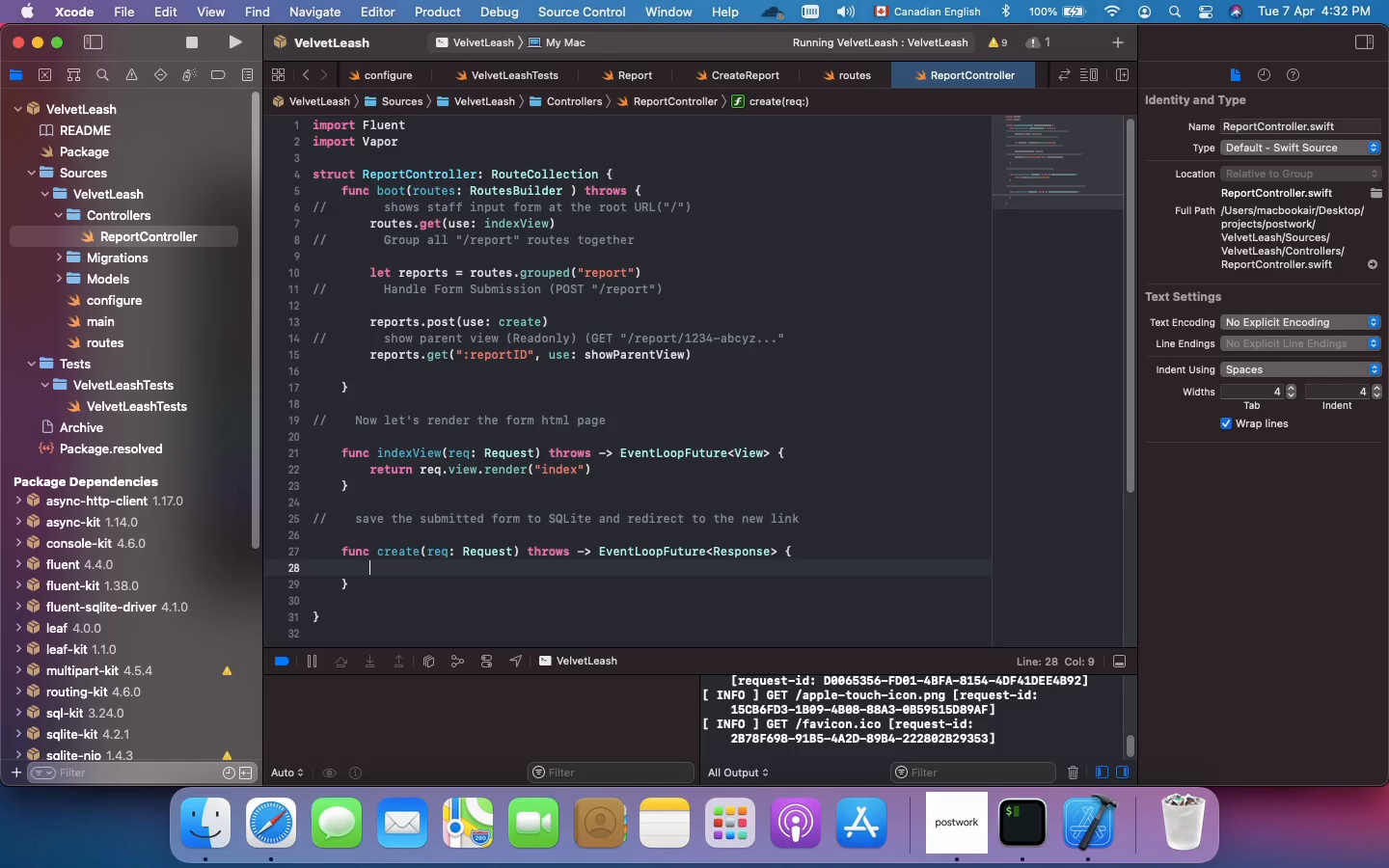 
type(let report = try)
 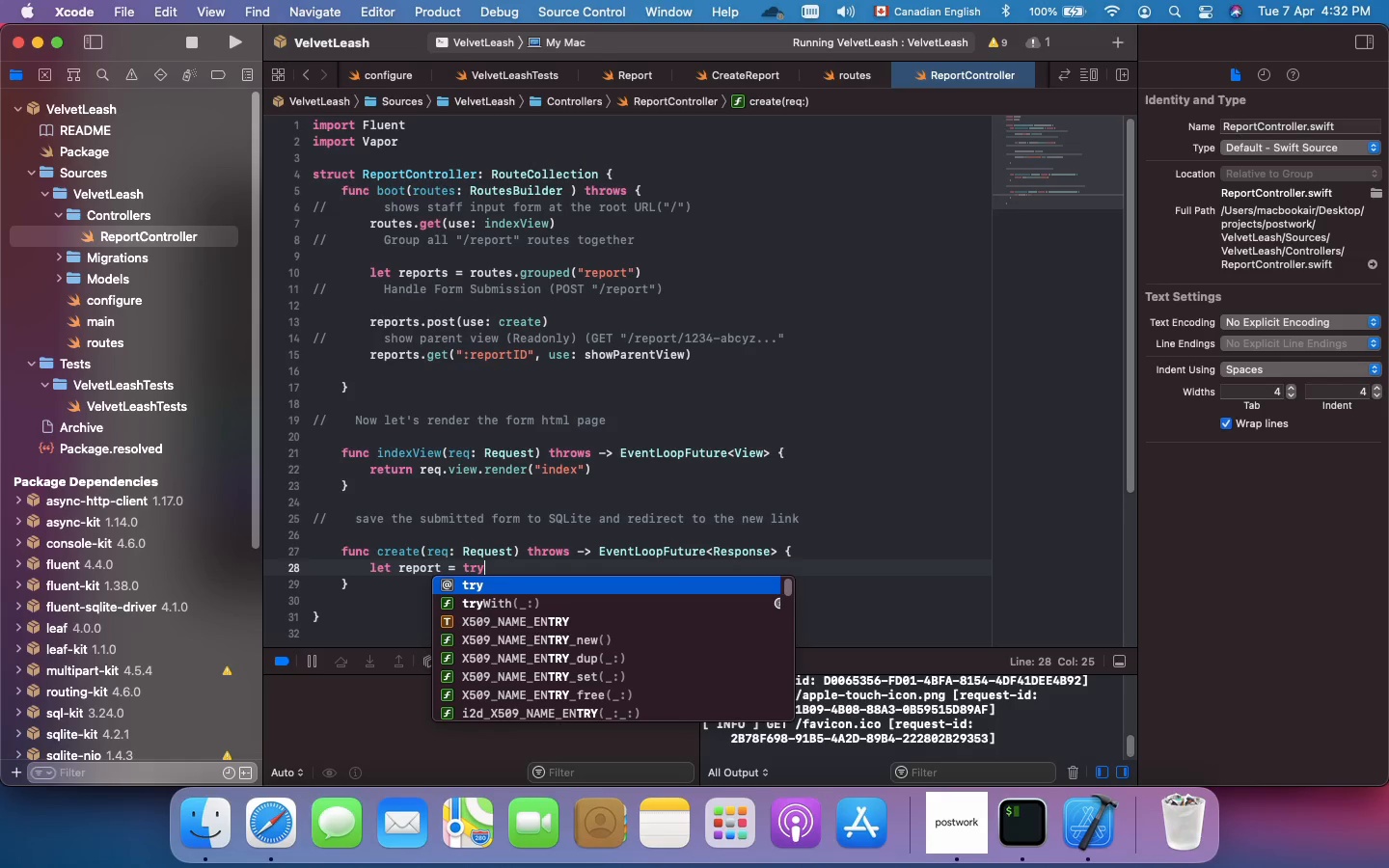 
type( requ)
key(Backspace)
type(.content.decode(Report.self)
 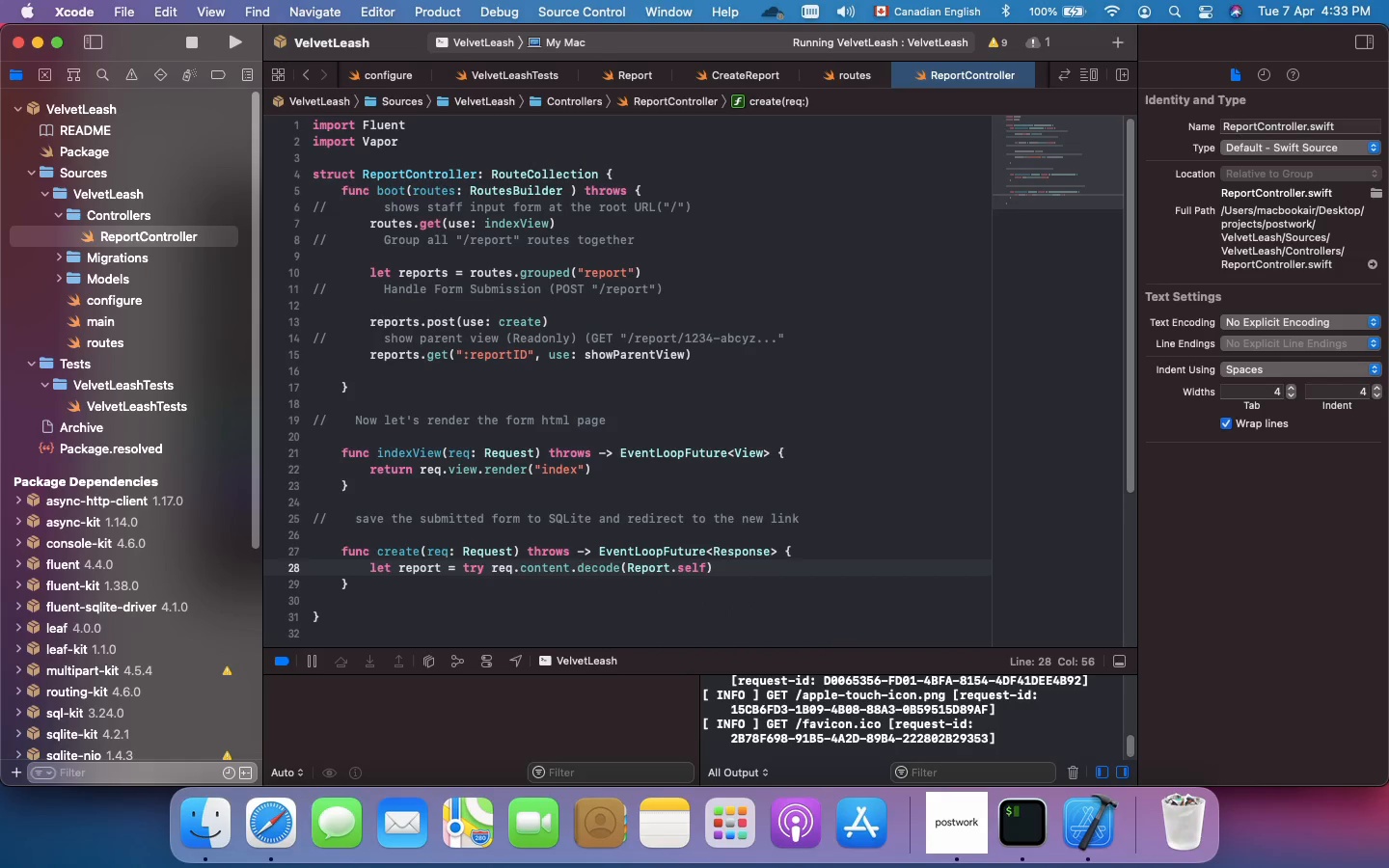 
wait(5.8)
 